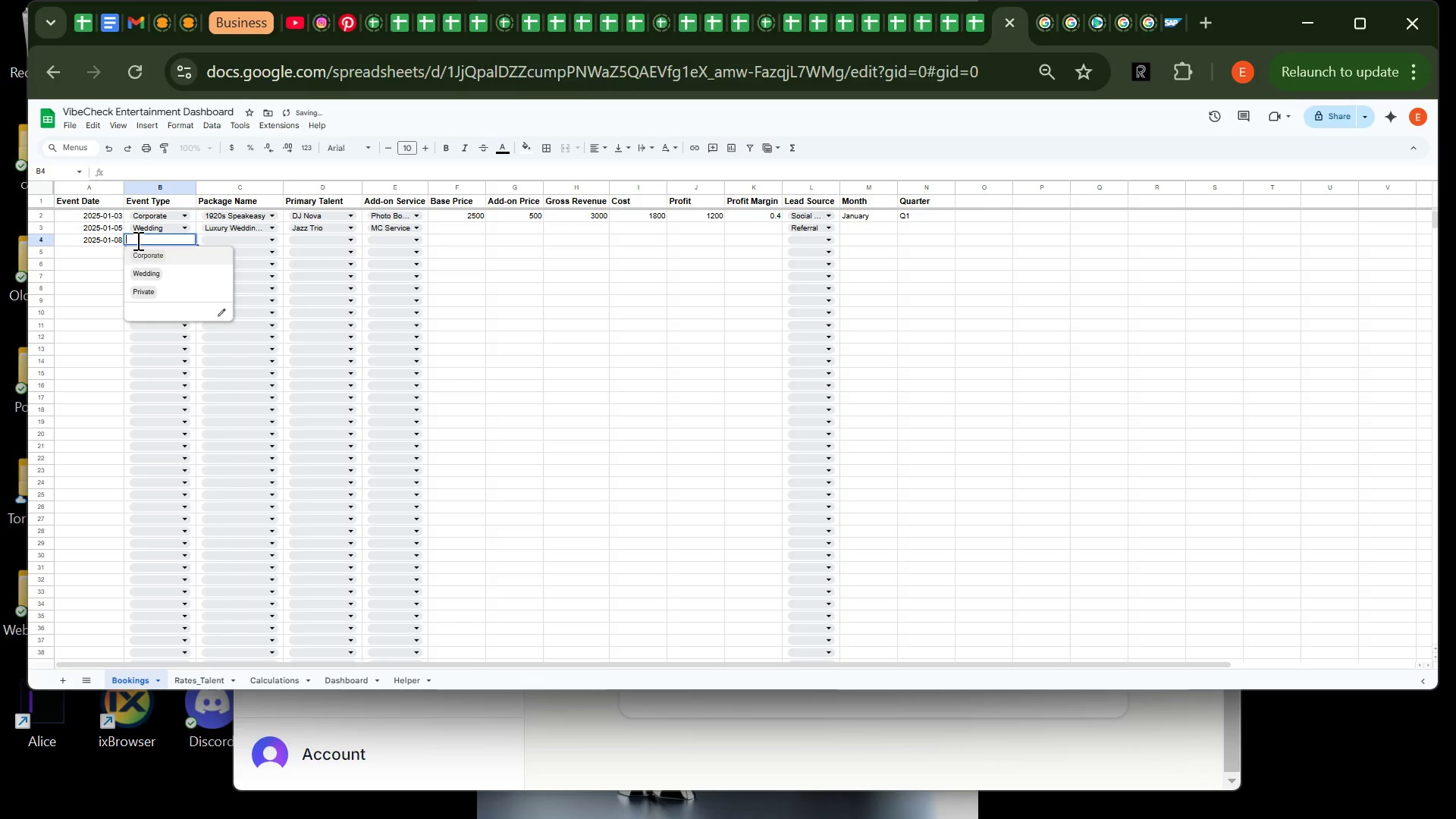 
left_click([136, 240])
 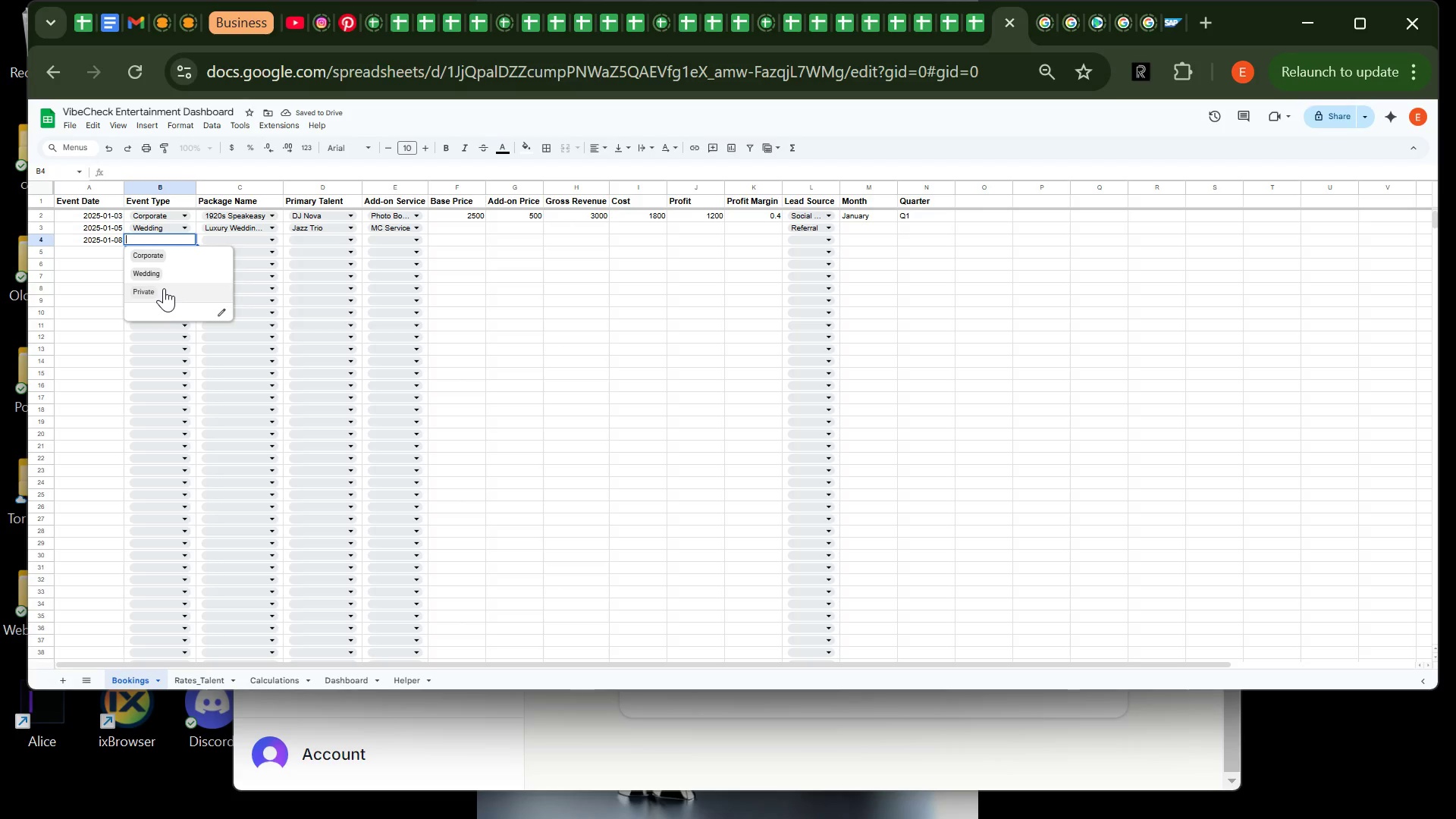 
left_click([164, 288])
 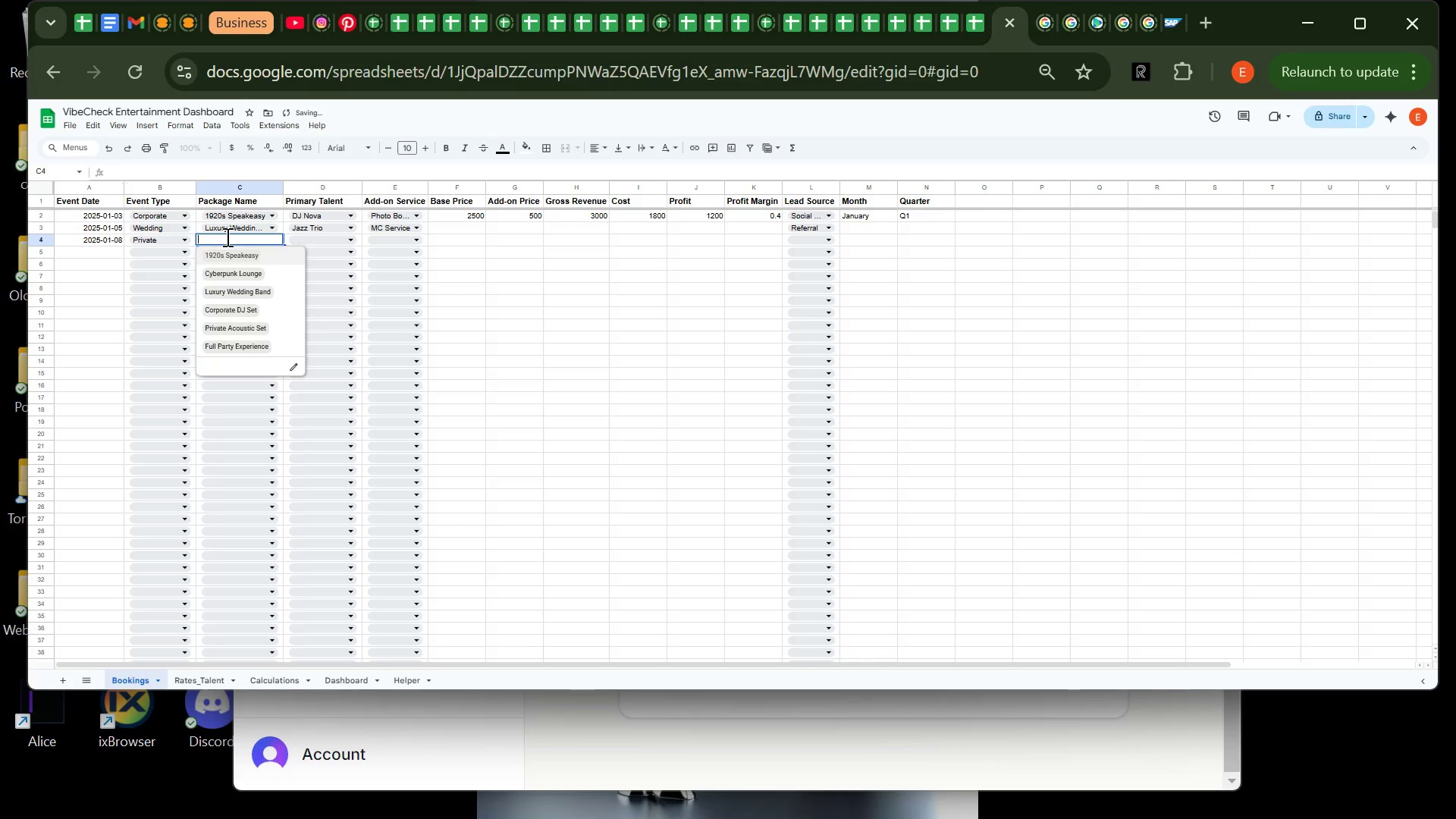 
left_click([226, 237])
 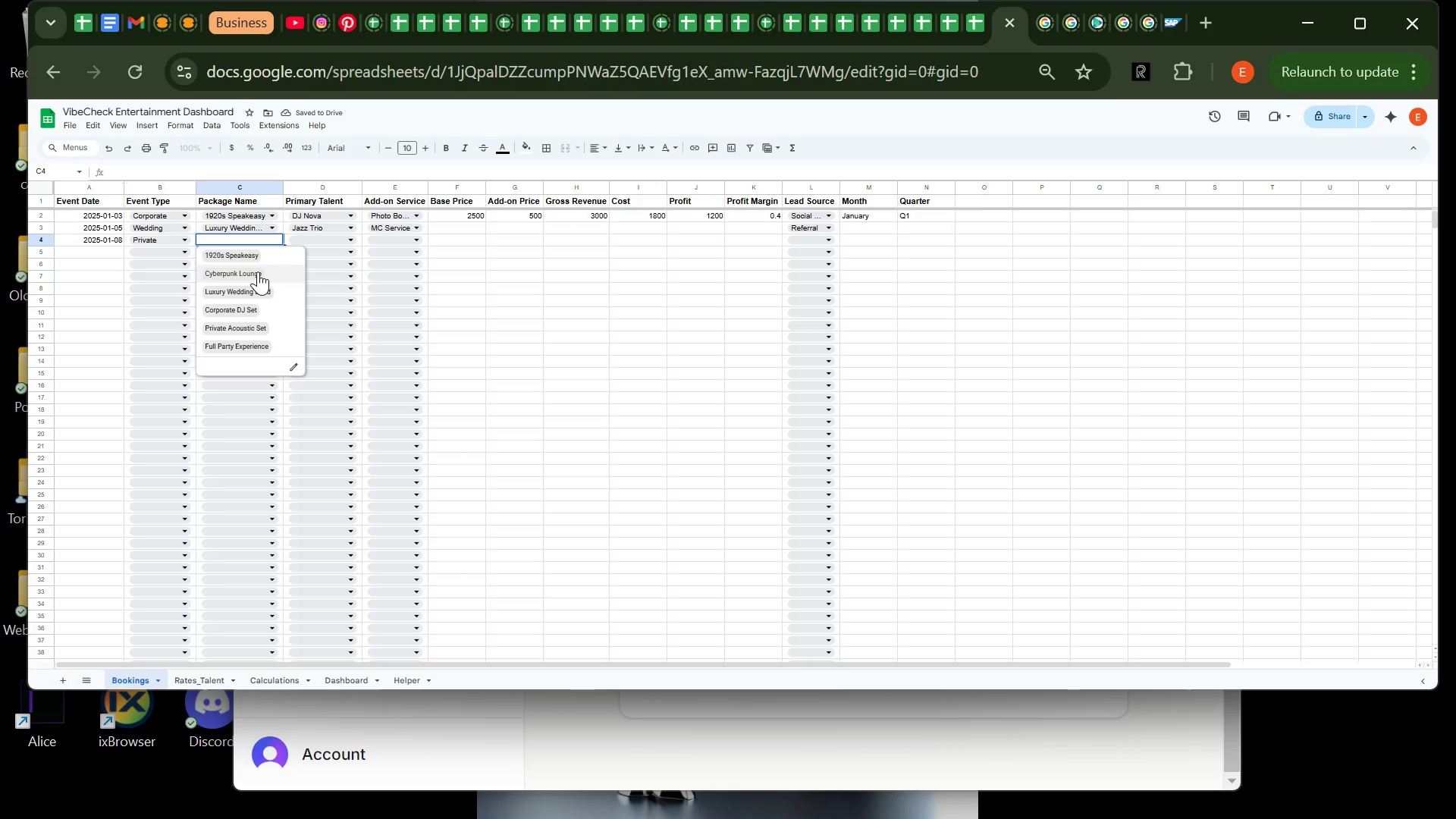 
left_click([258, 271])
 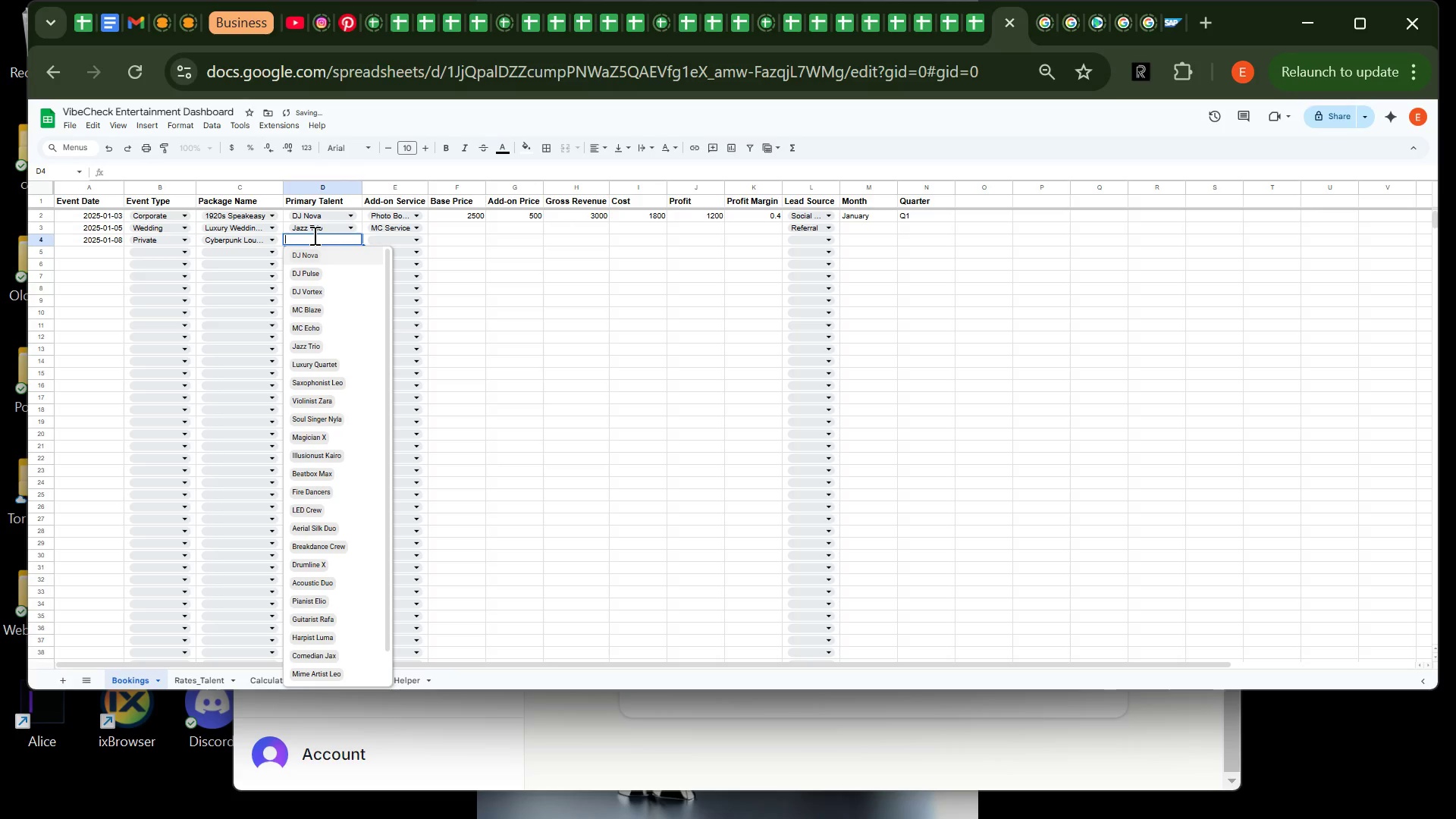 
left_click([313, 235])
 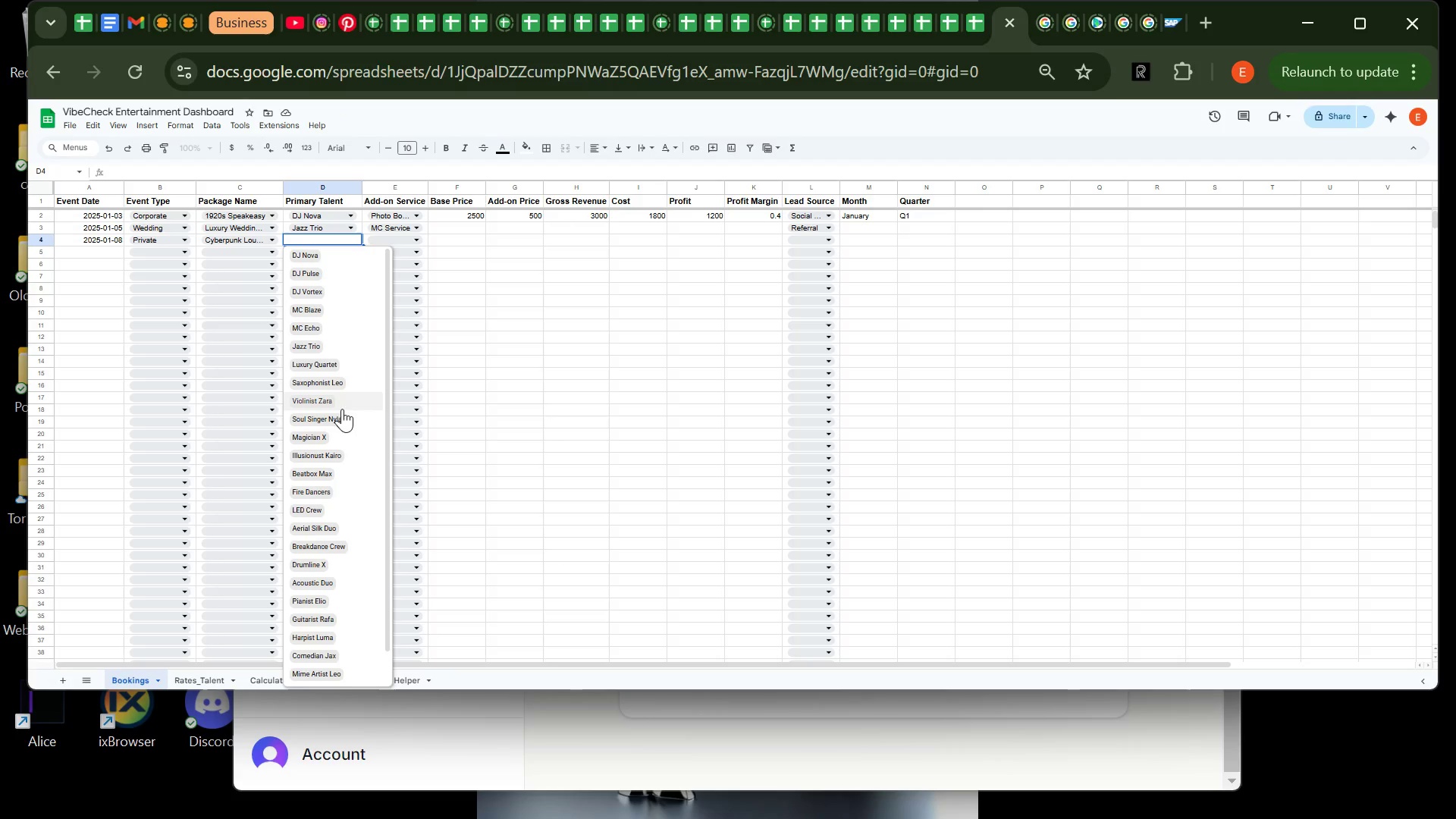 
wait(6.19)
 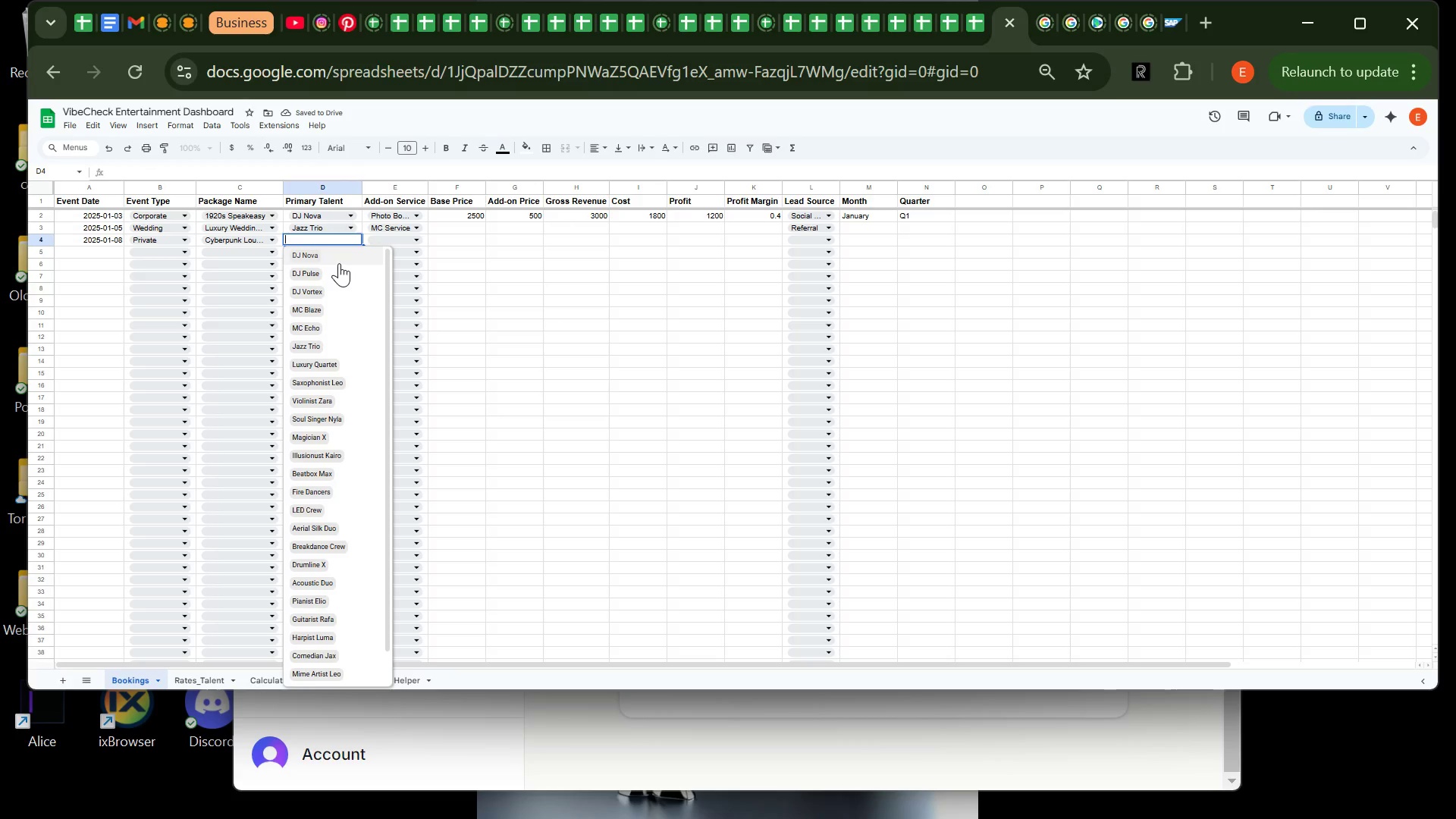 
left_click([362, 513])
 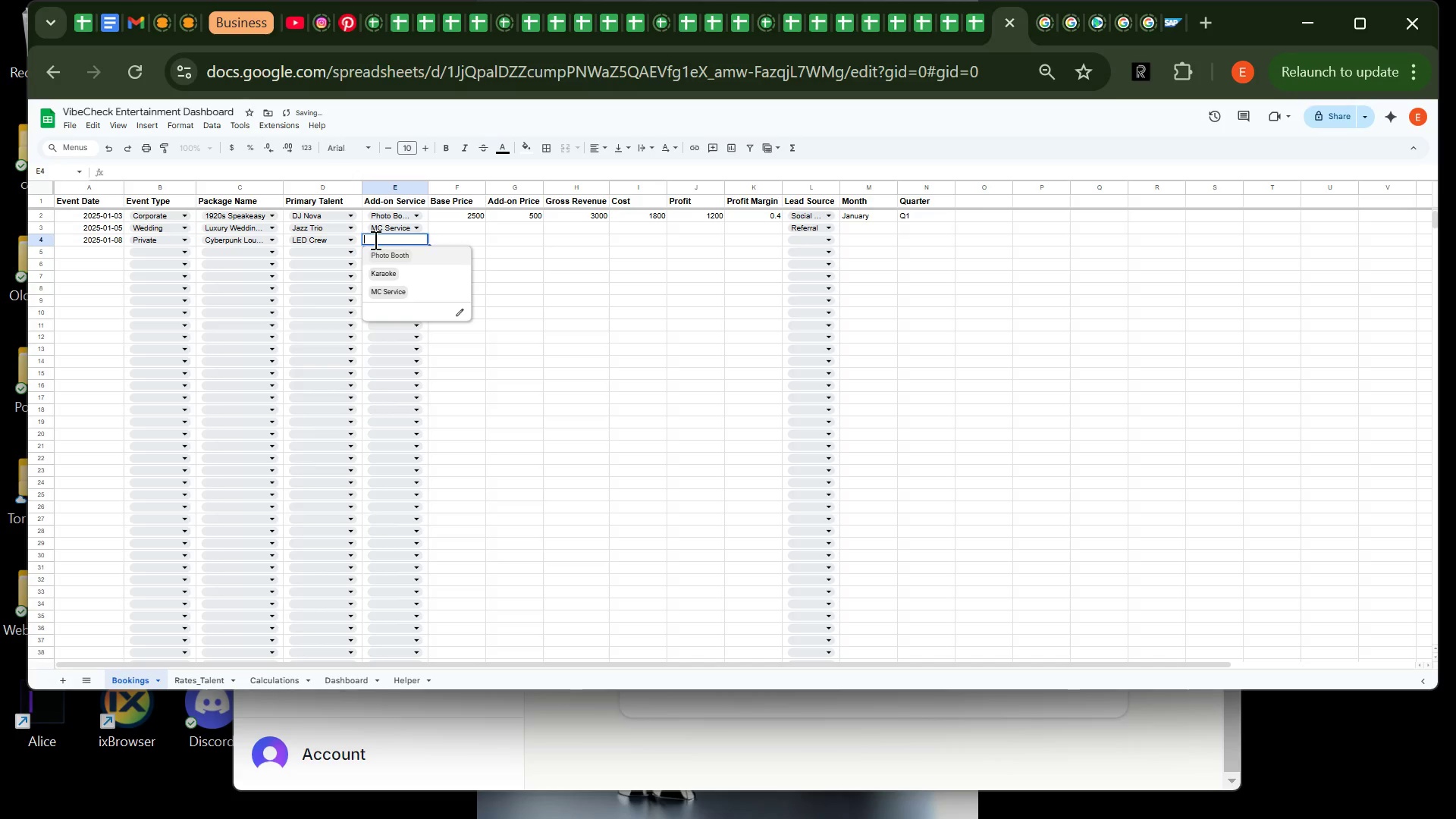 
left_click([374, 240])
 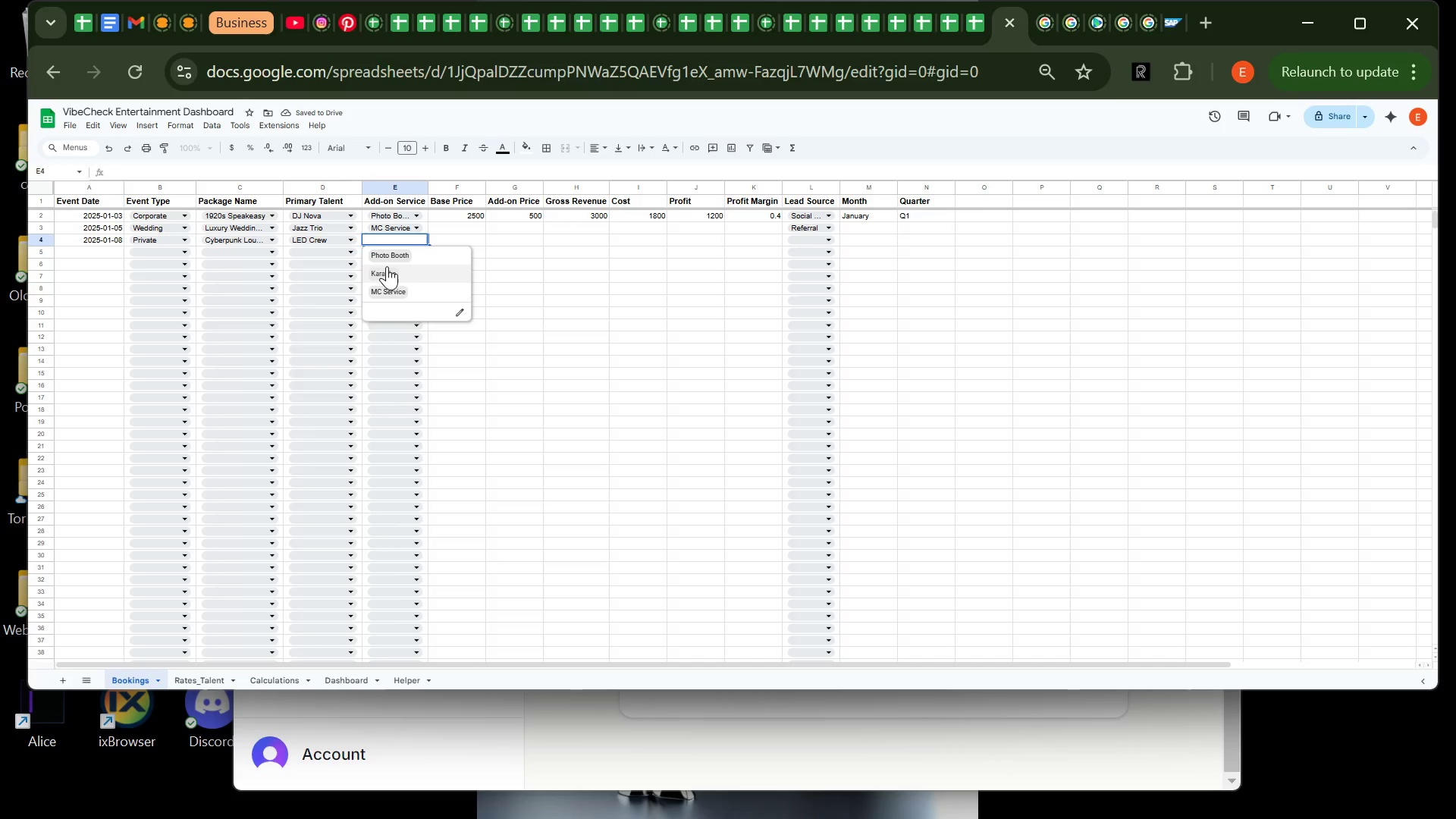 
left_click([387, 266])
 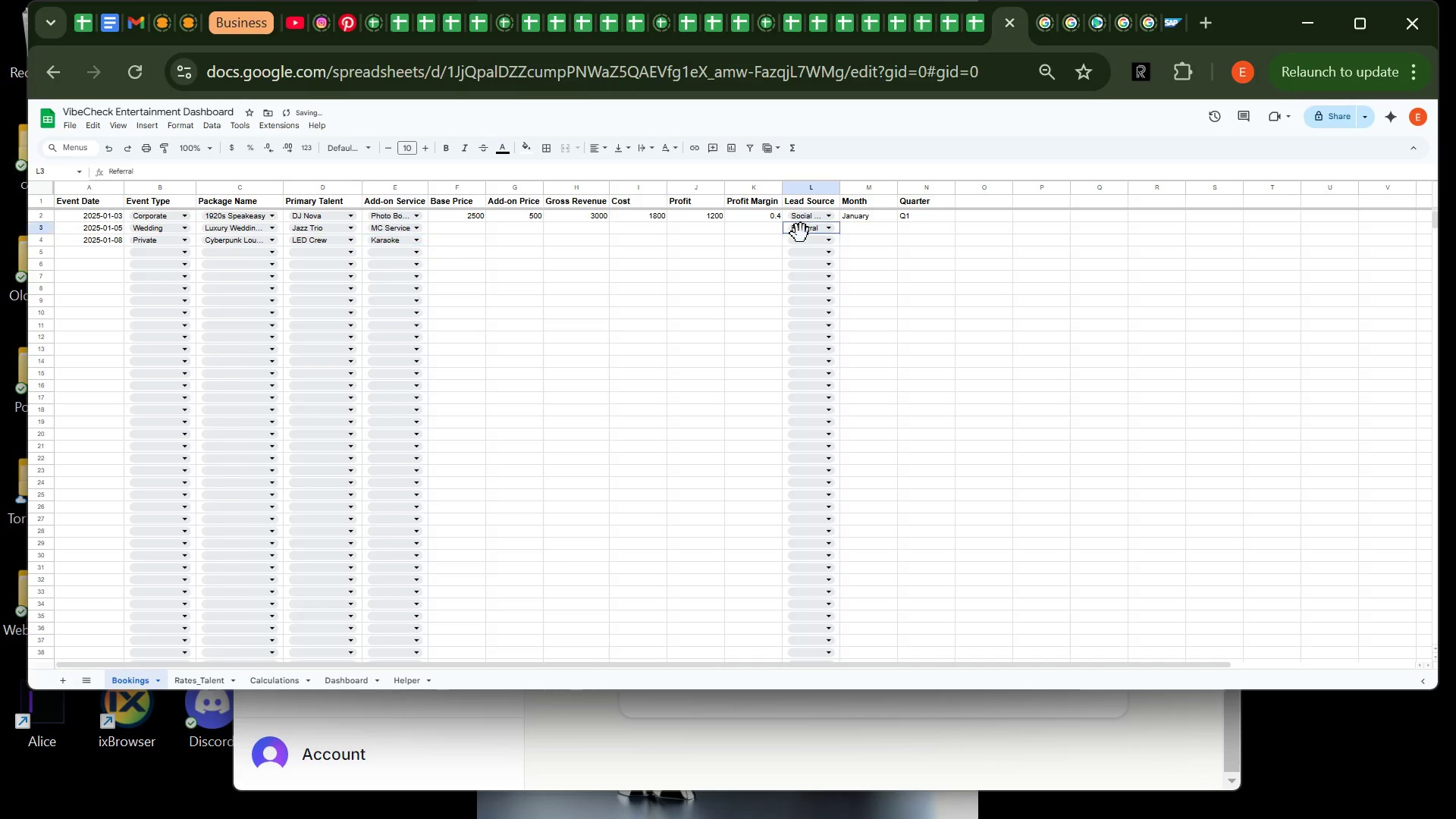 
left_click([801, 234])
 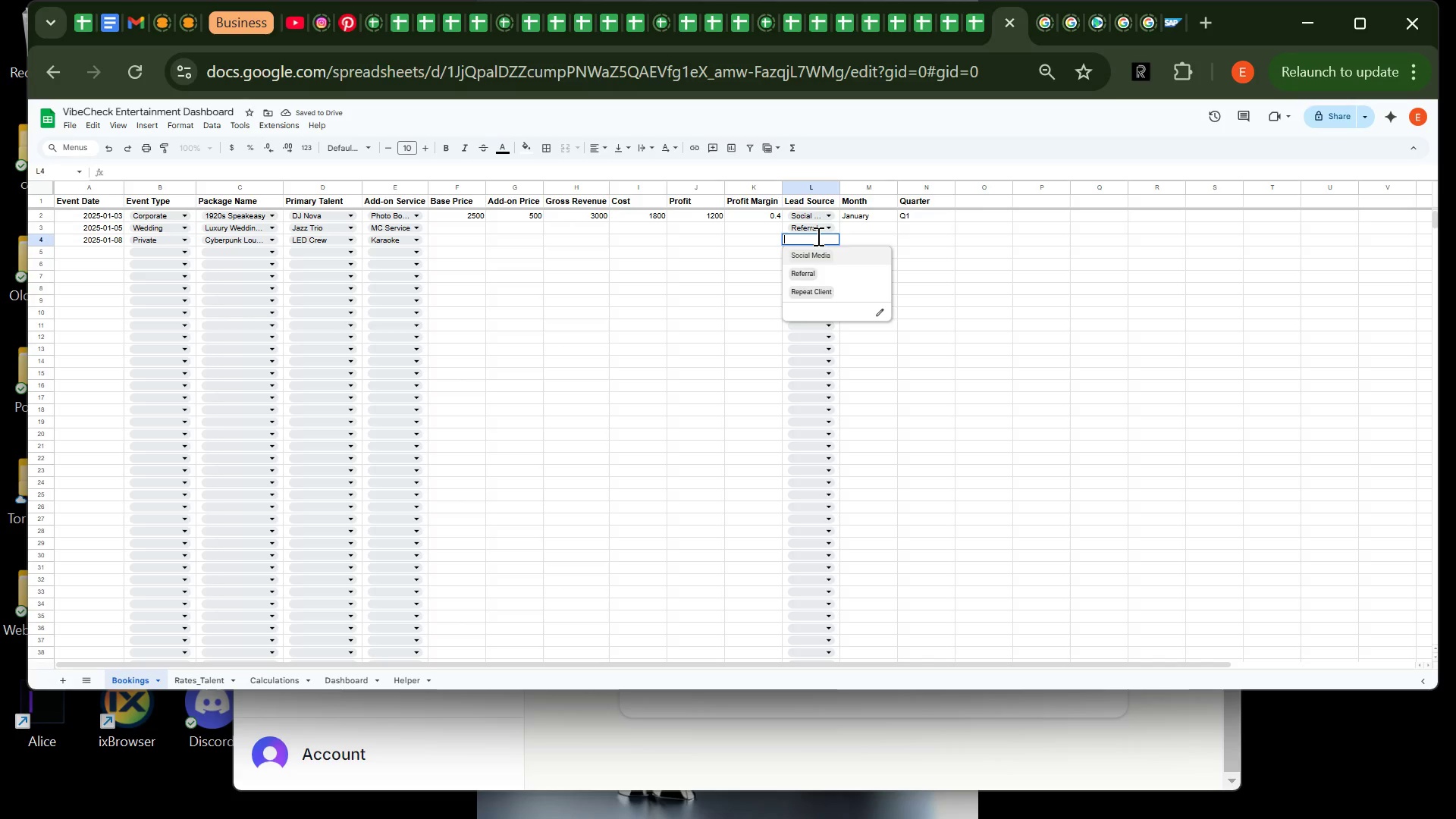 
left_click([817, 236])
 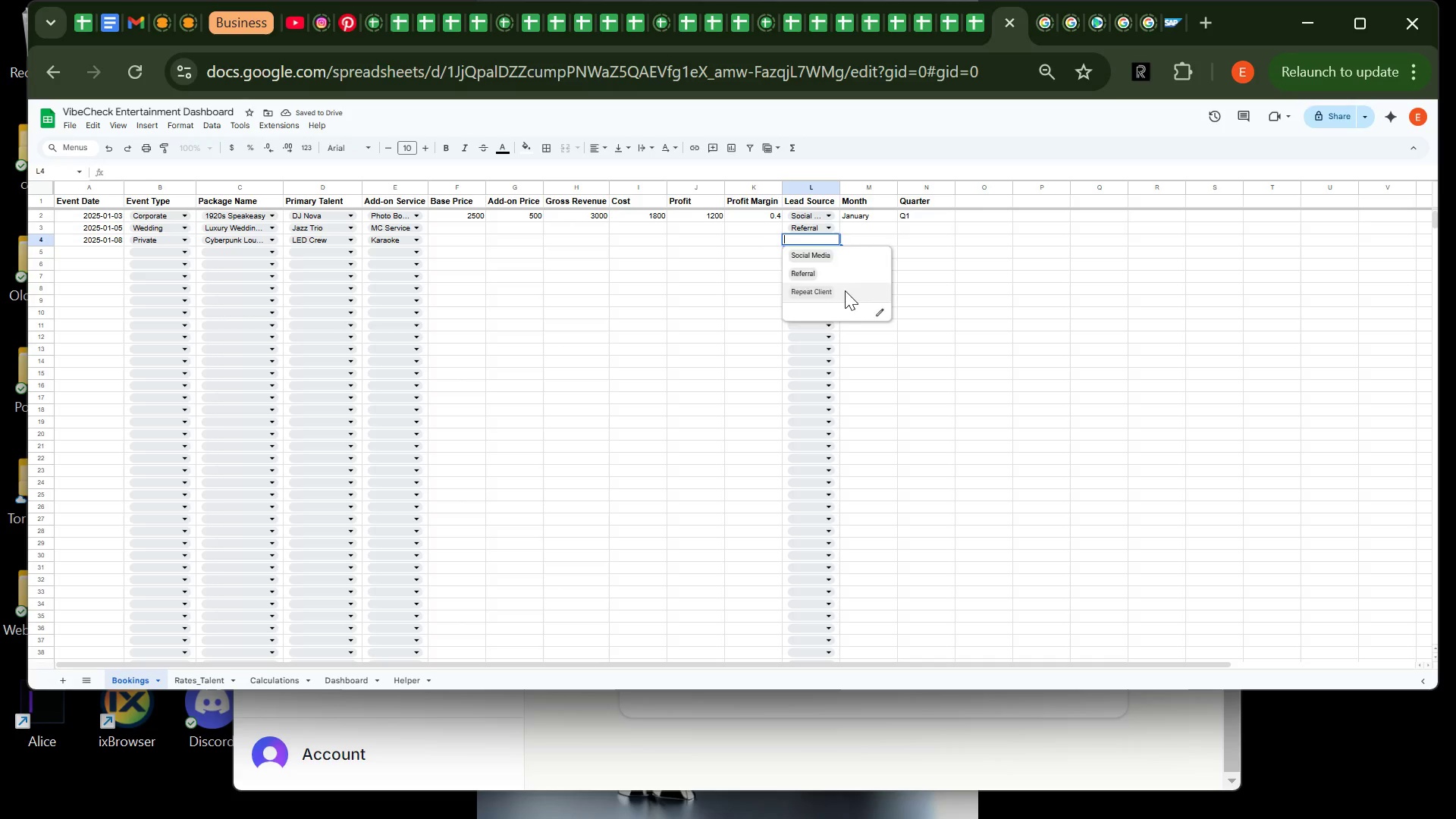 
left_click([845, 290])
 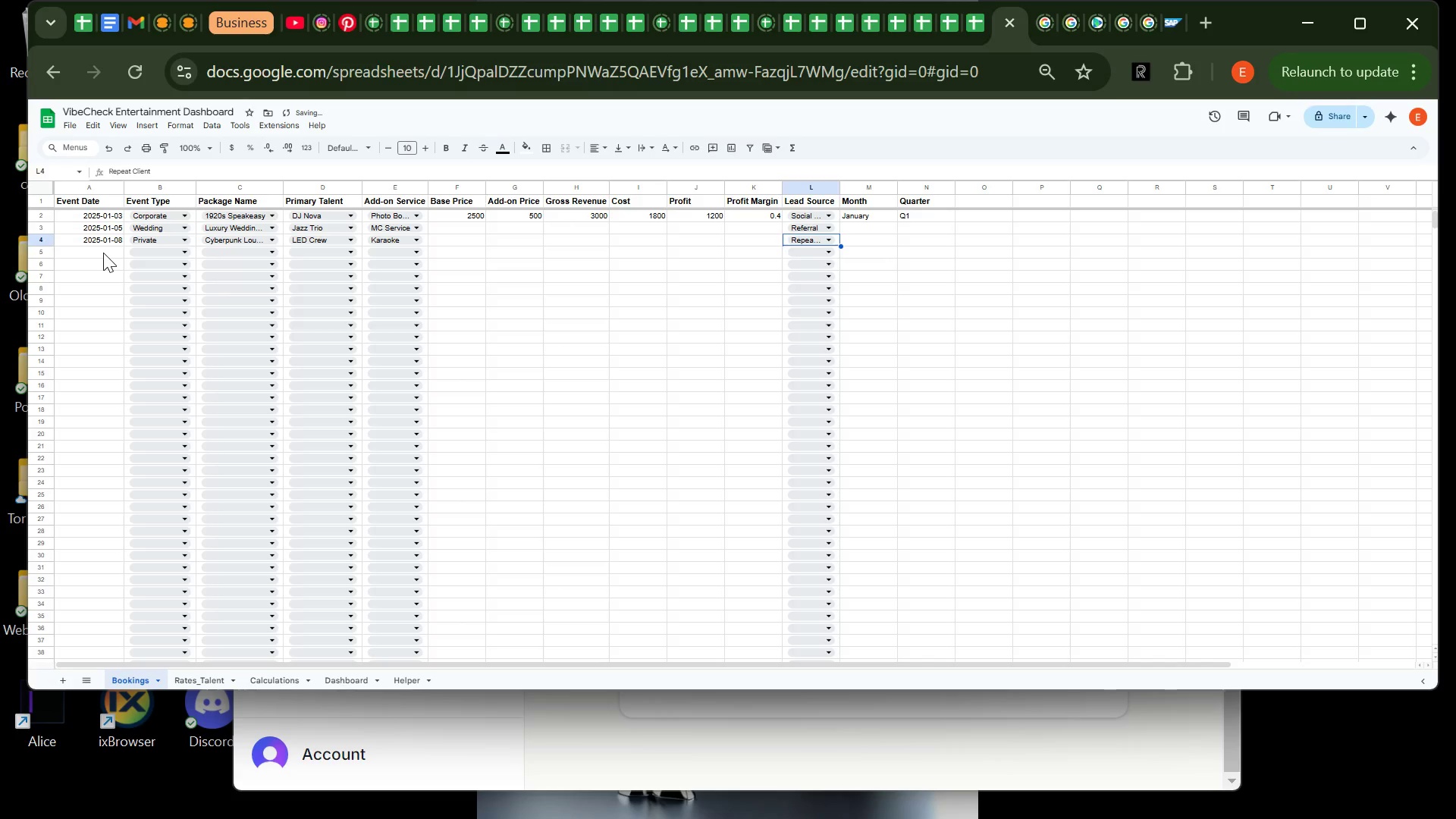 
left_click([103, 253])
 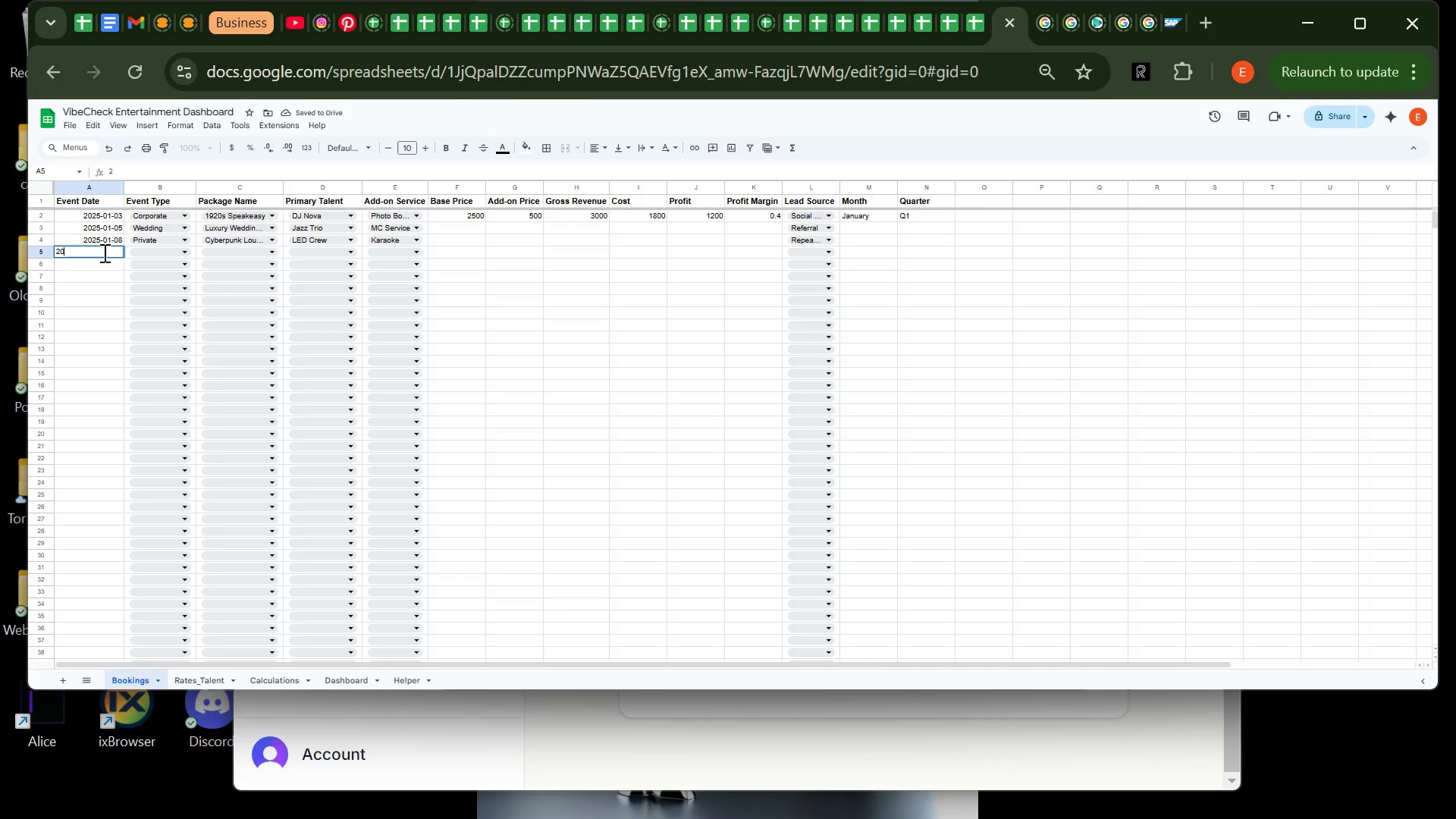 
type(2025)
 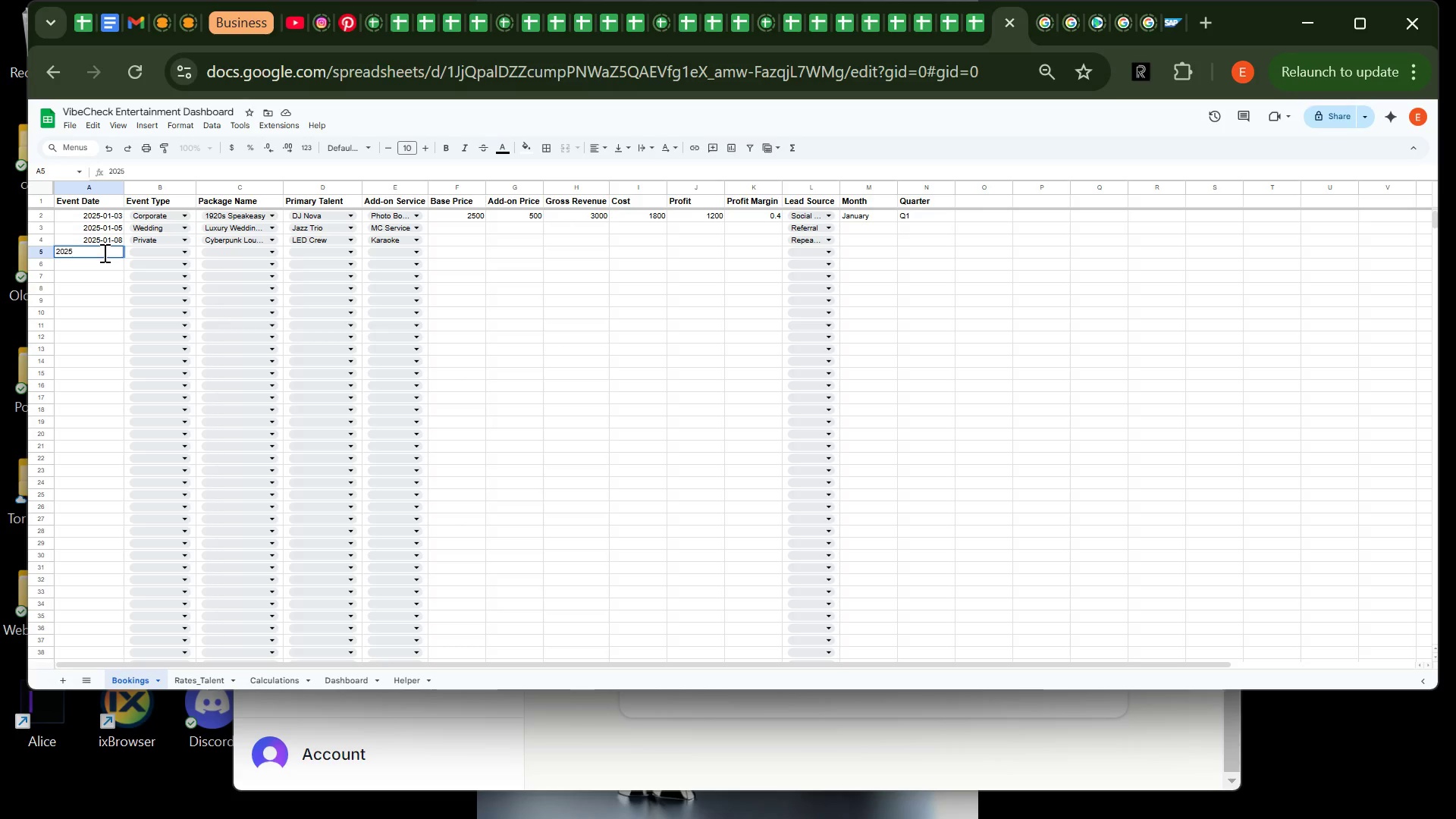 
wait(5.69)
 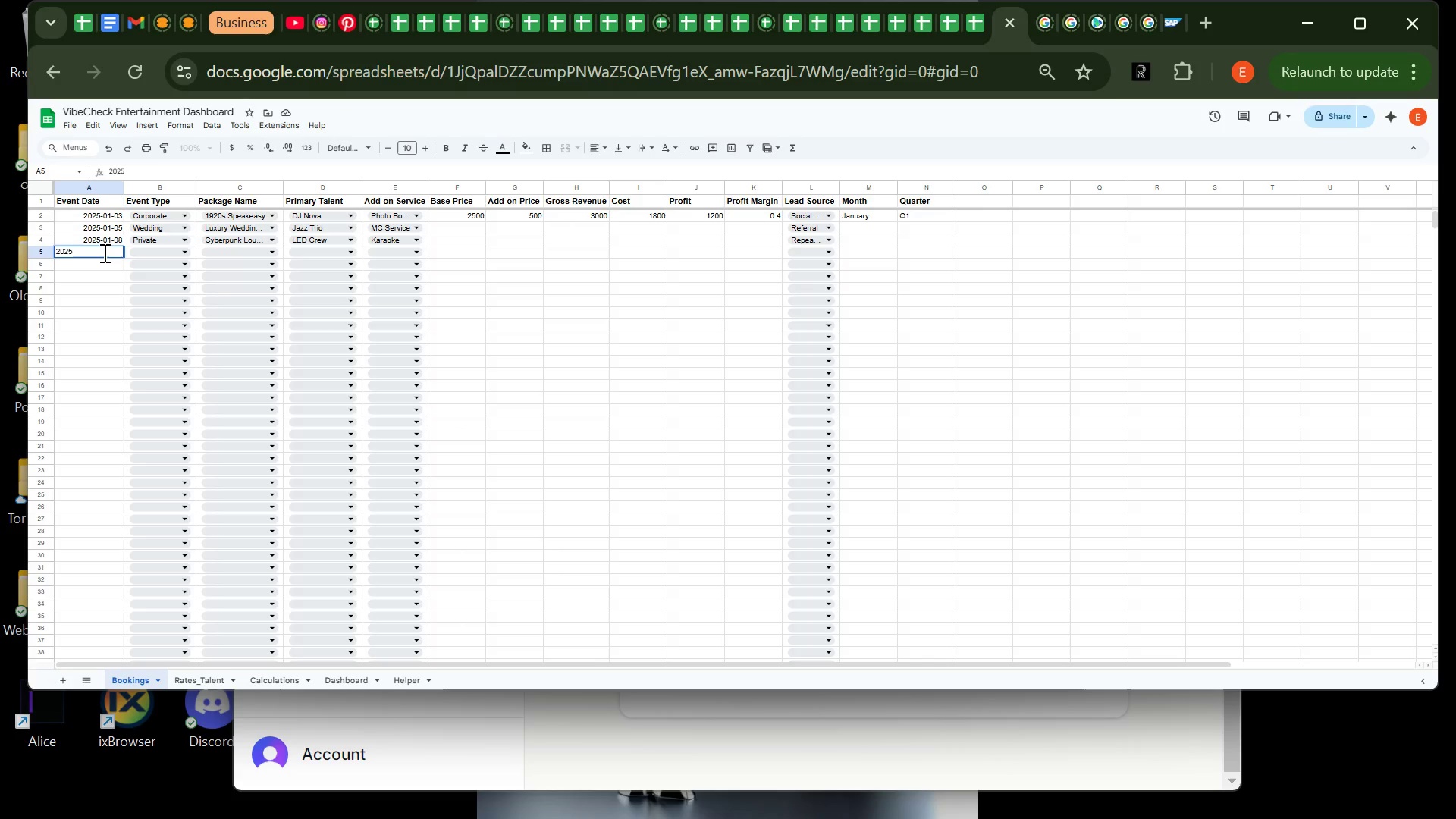 
type(01)
key(Backspace)
key(Backspace)
type(-01-10)
 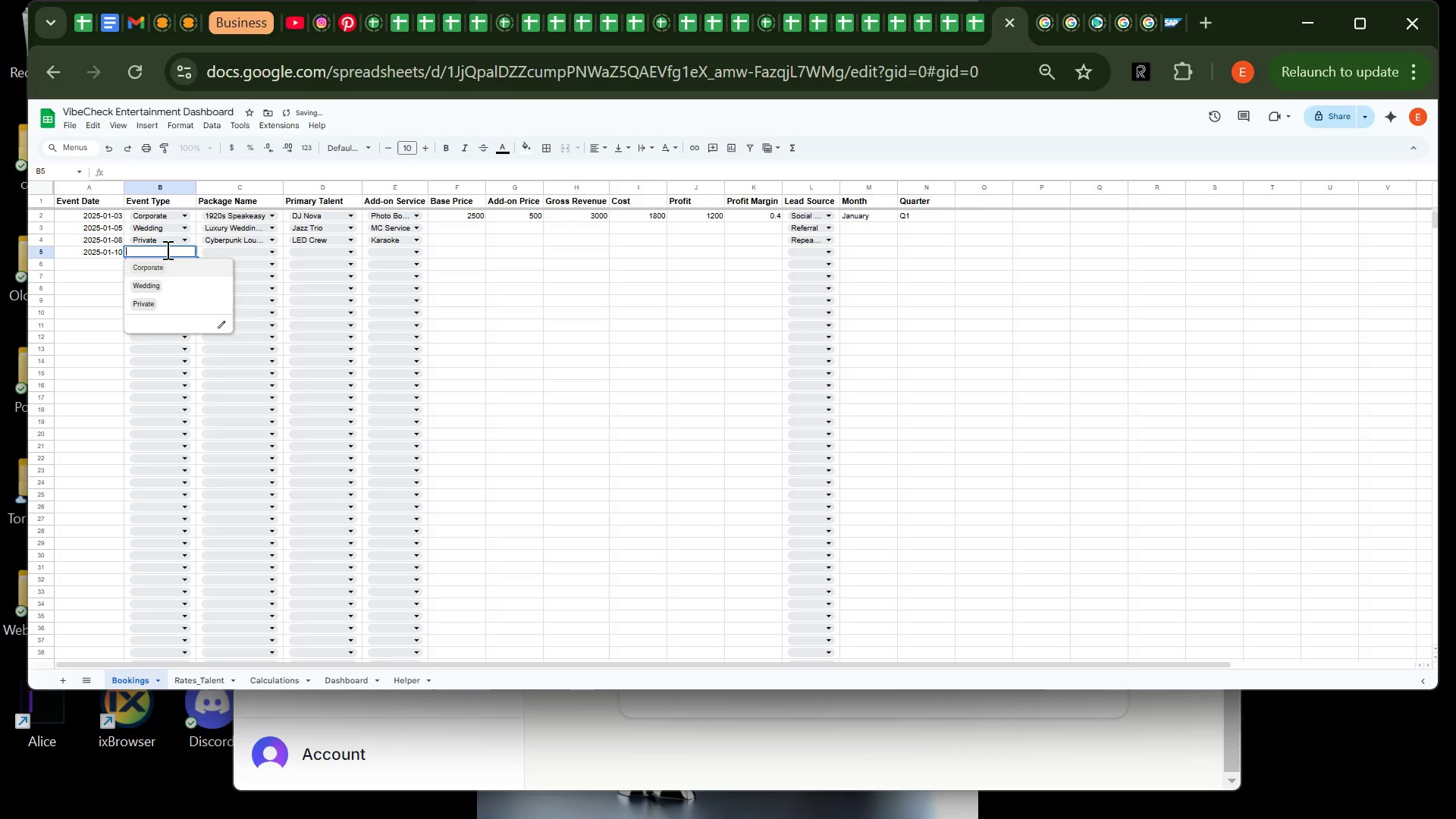 
left_click([166, 249])
 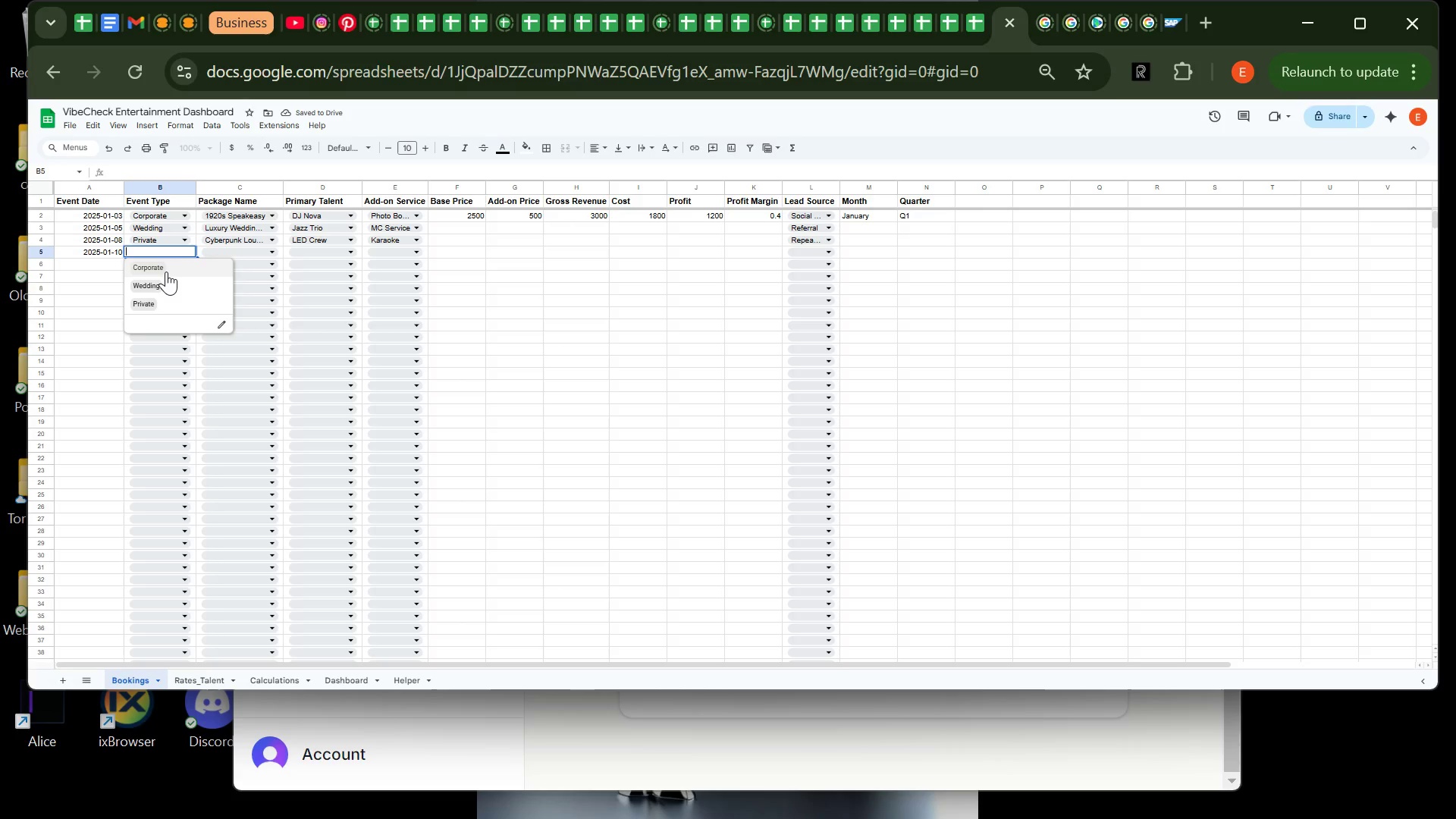 
left_click([166, 271])
 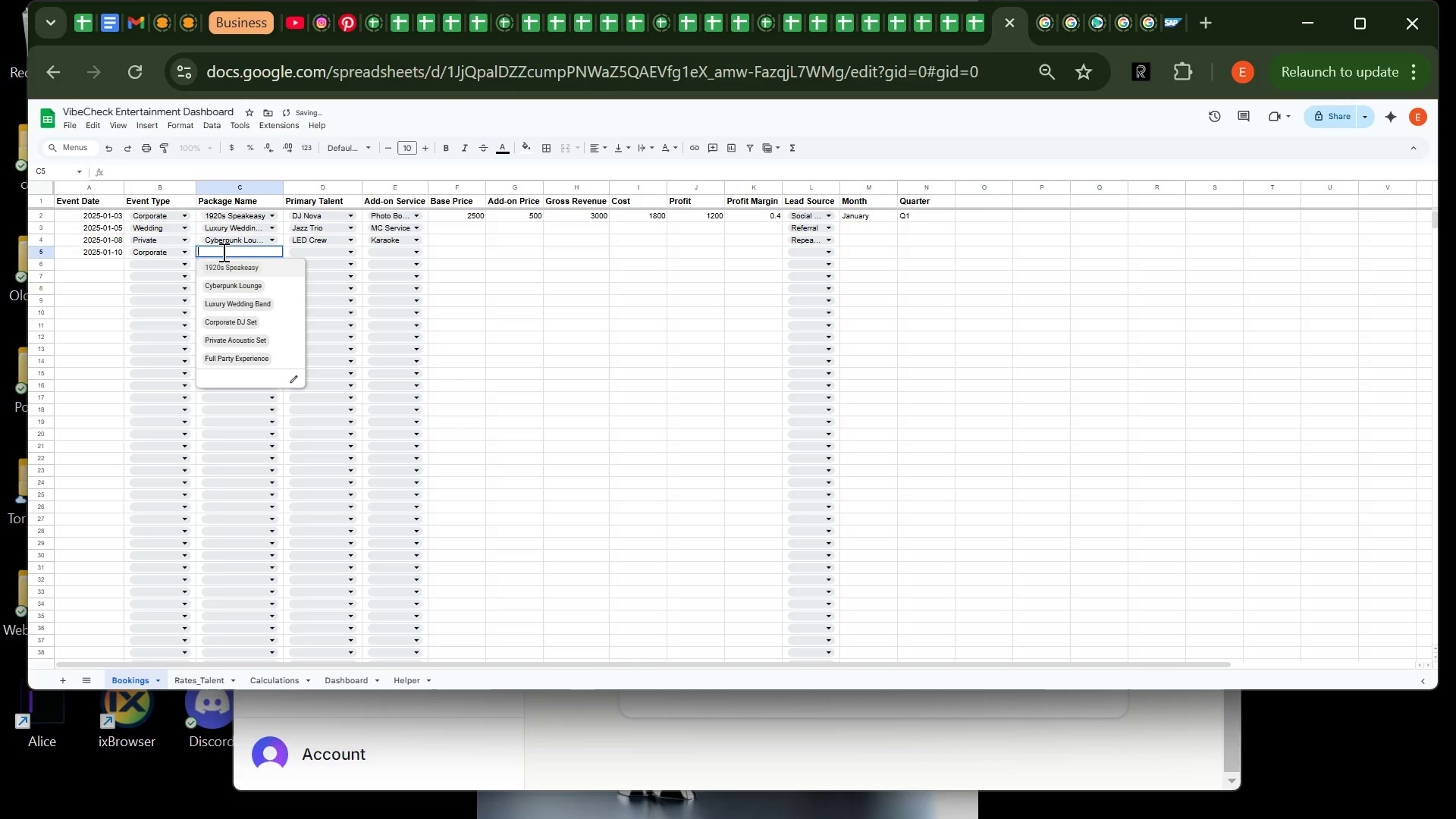 
left_click([222, 252])
 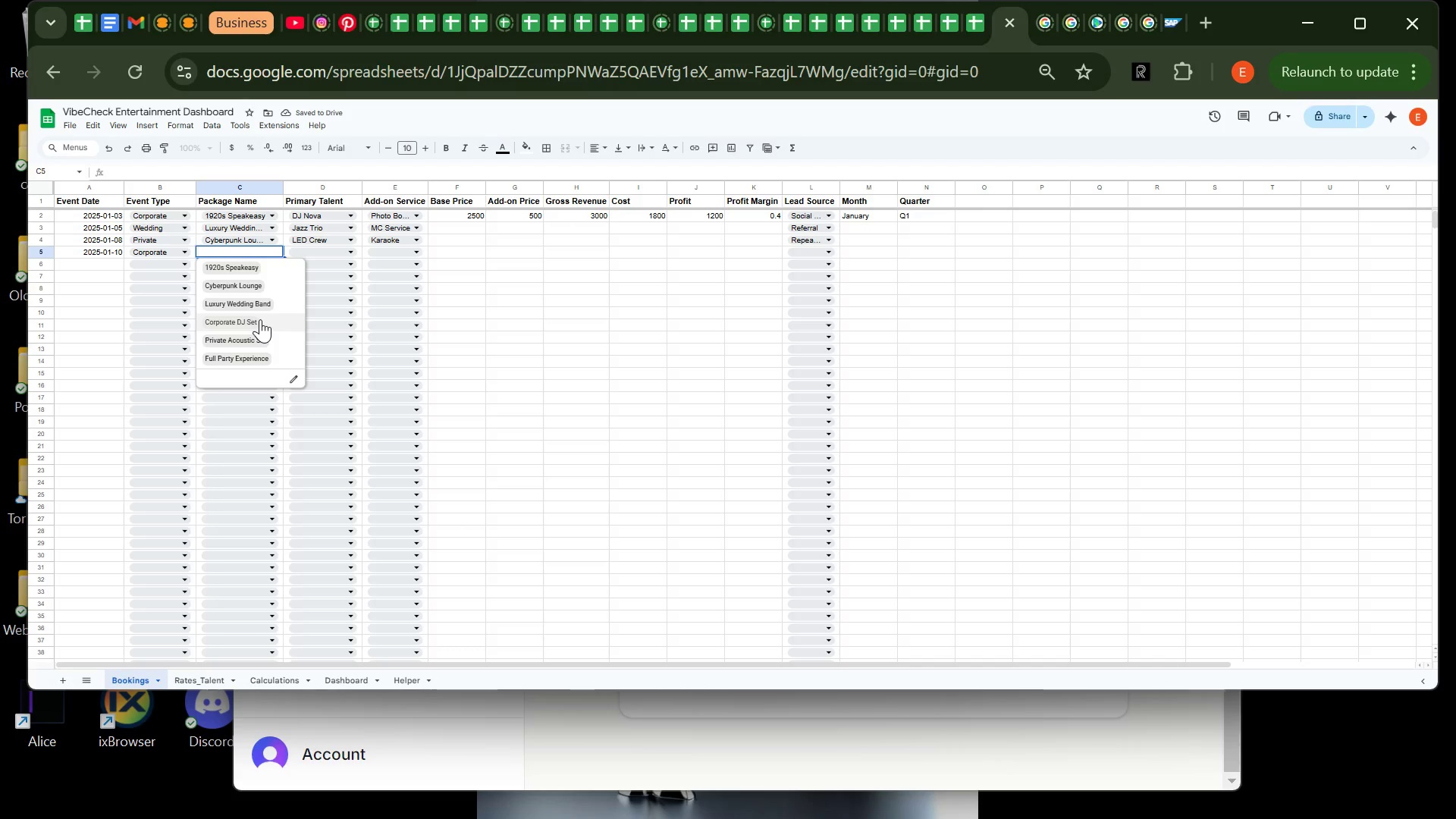 
left_click([260, 319])
 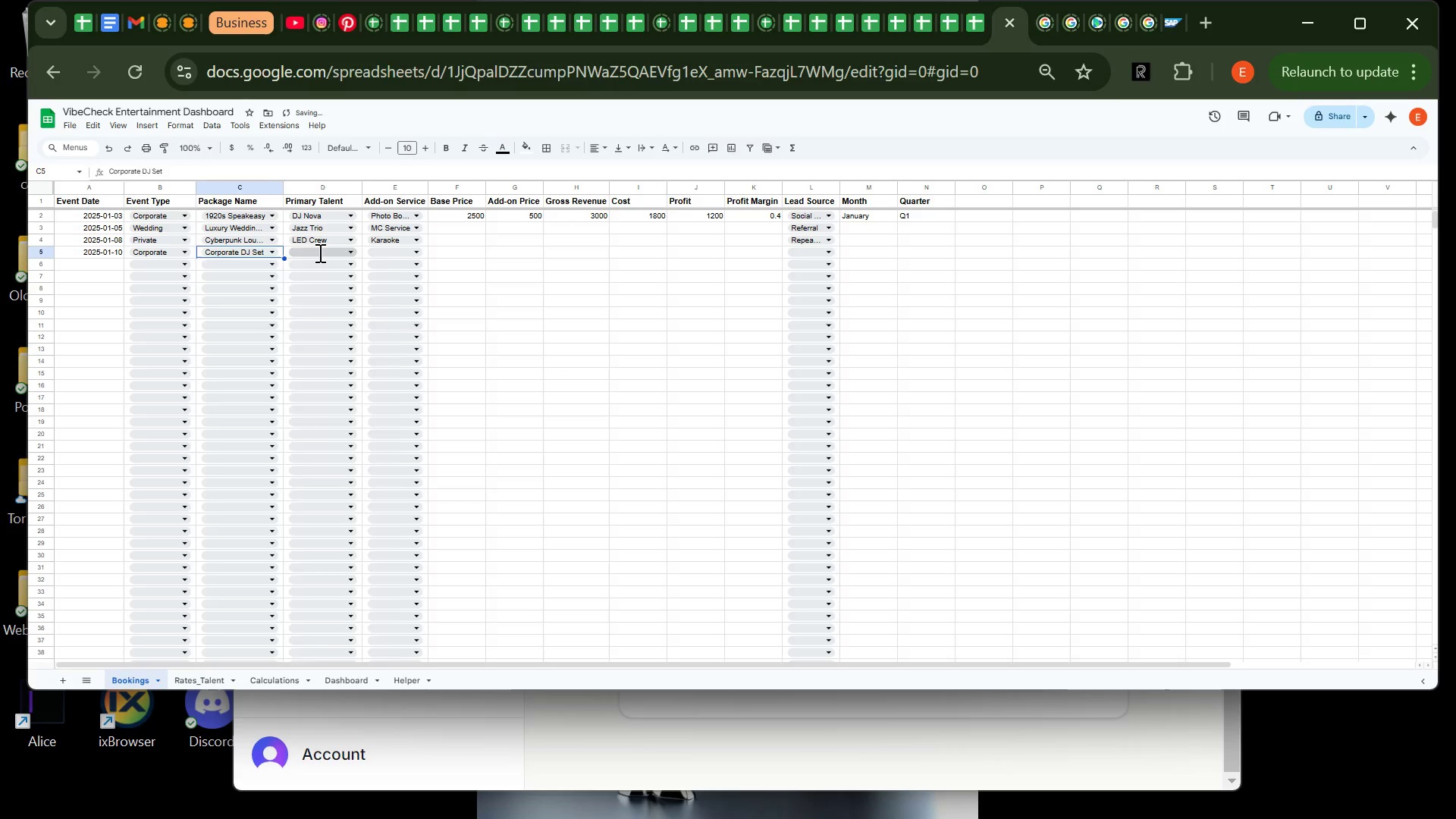 
left_click([318, 253])
 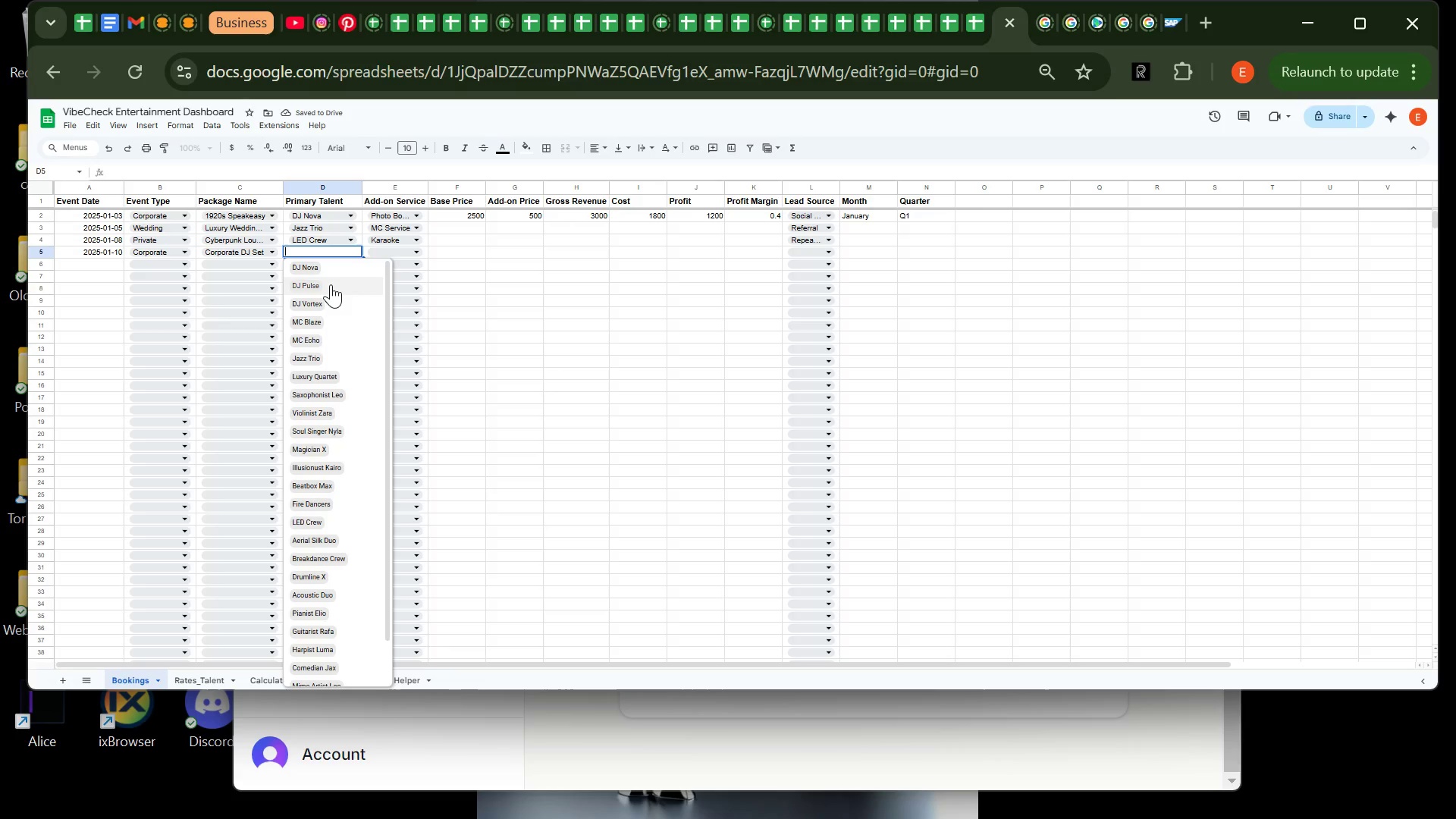 
left_click([331, 284])
 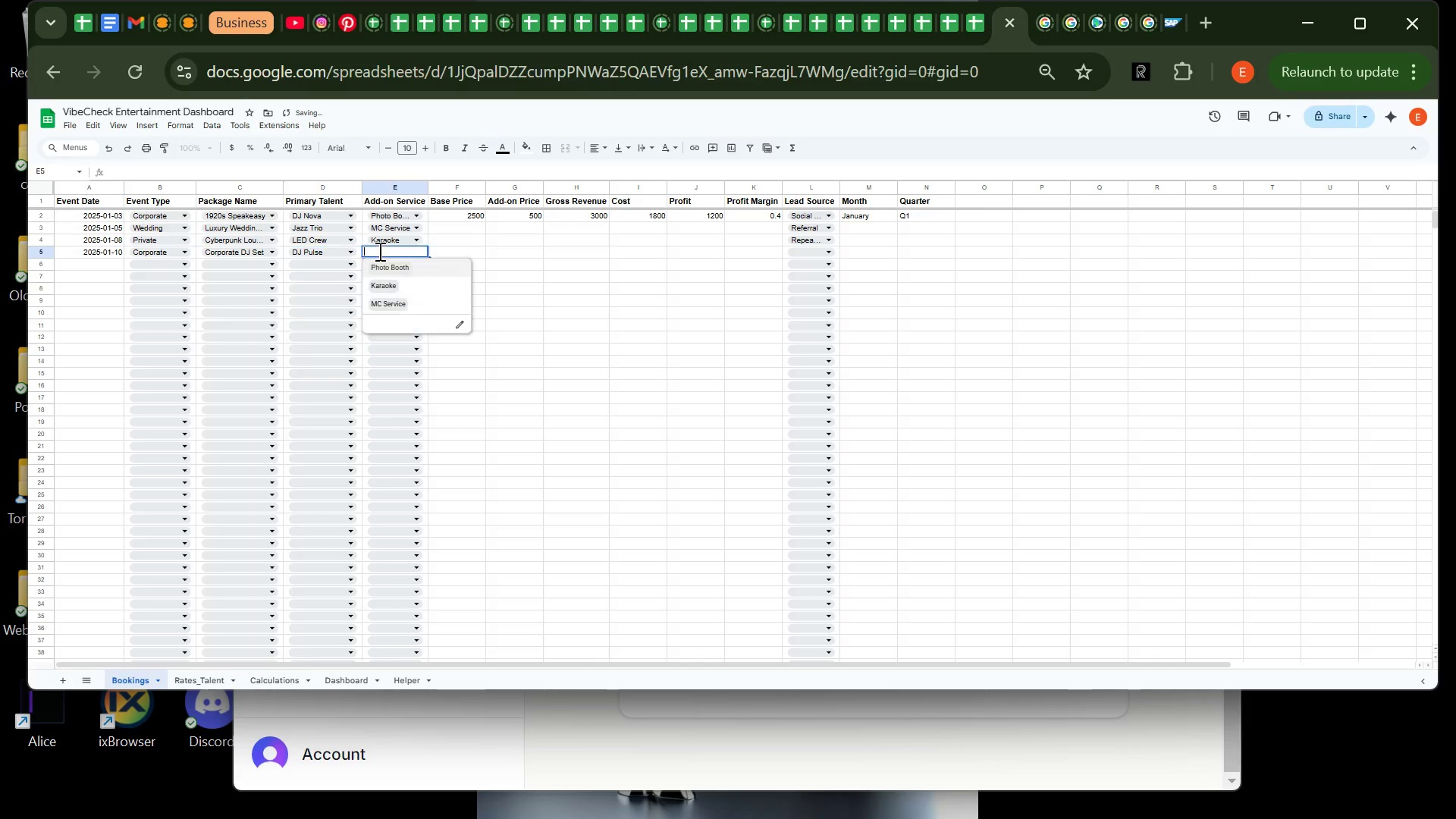 
left_click([378, 251])
 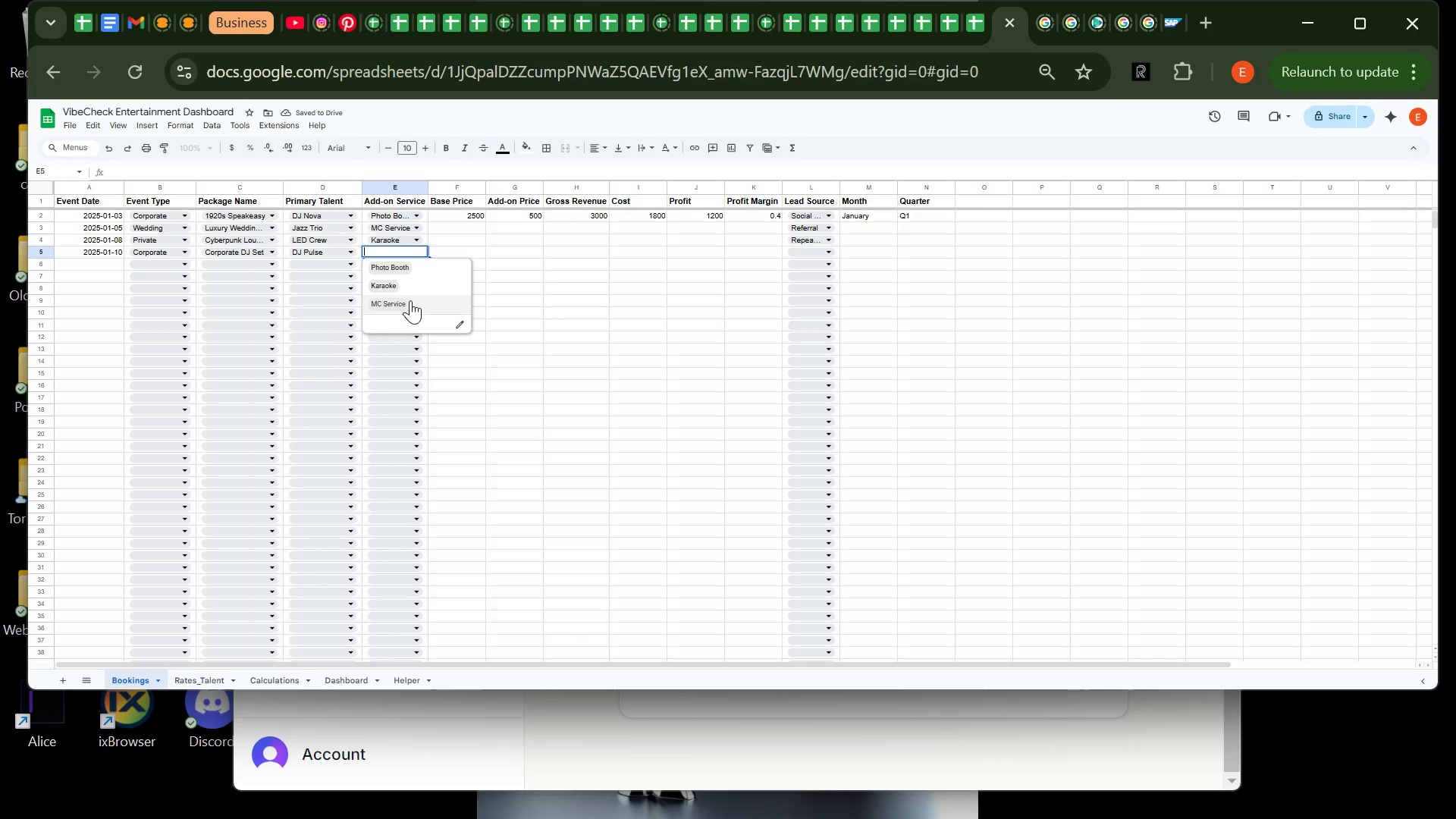 
left_click([410, 300])
 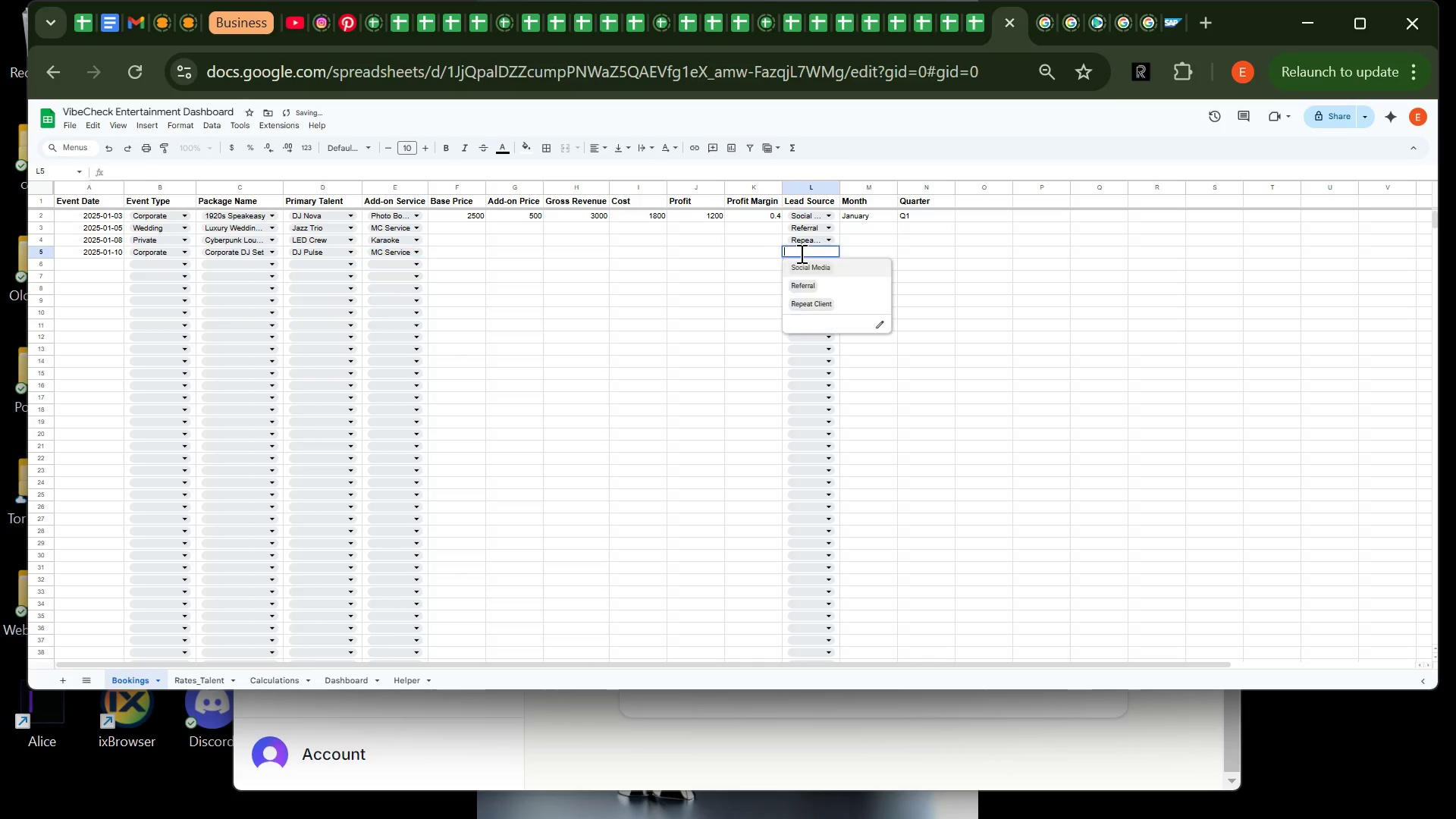 
left_click([800, 253])
 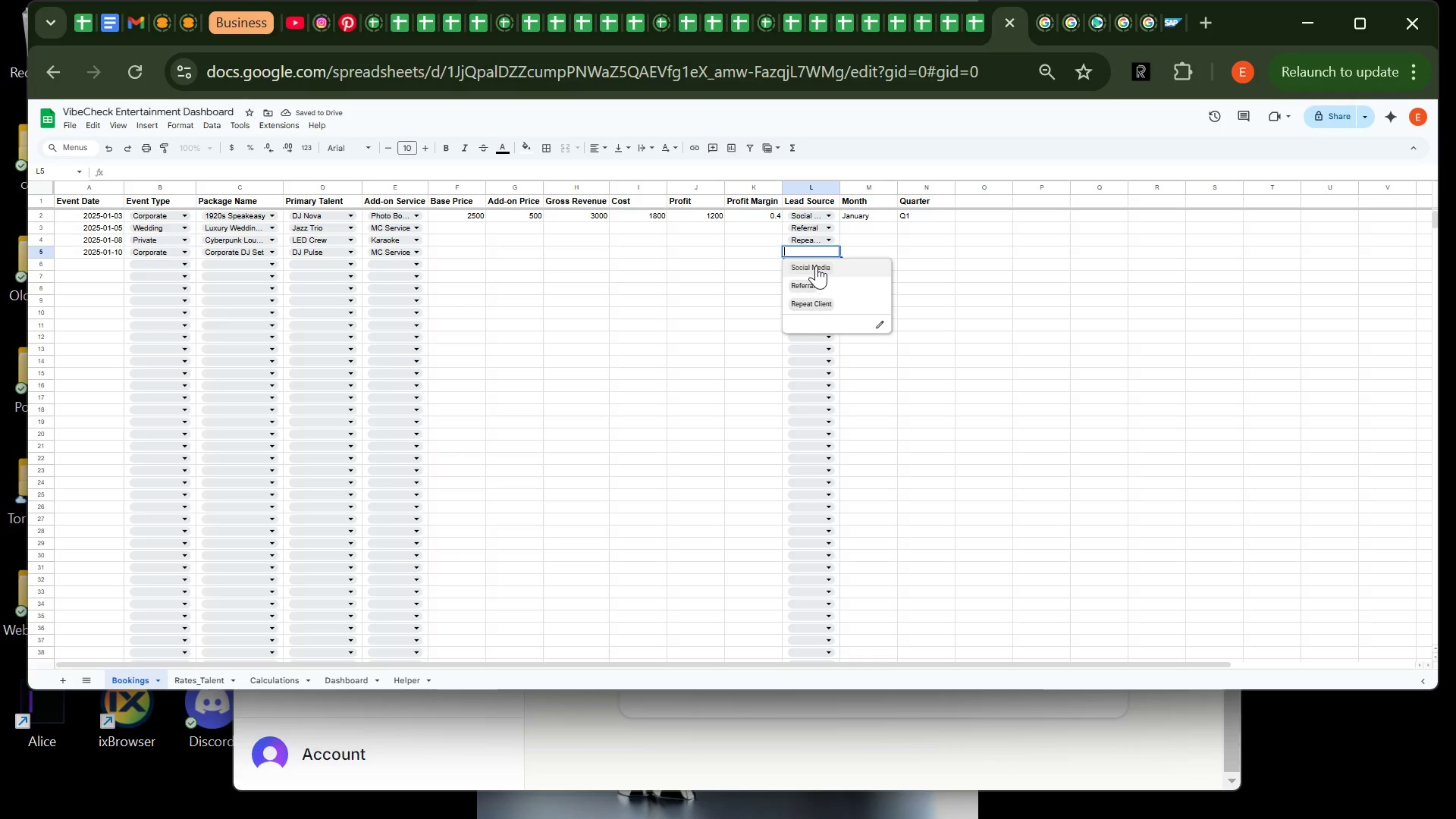 
left_click([816, 265])
 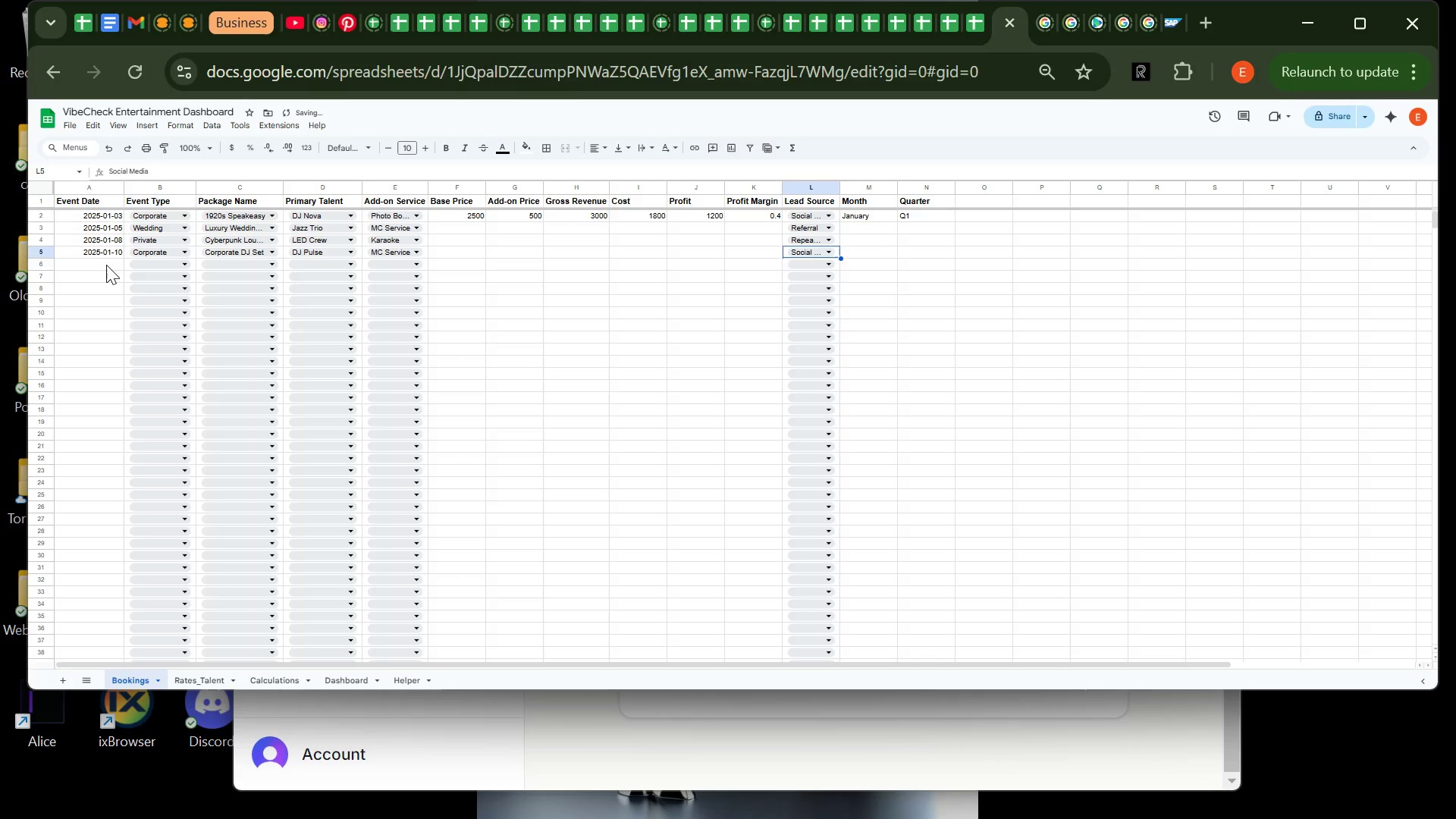 
left_click([106, 265])
 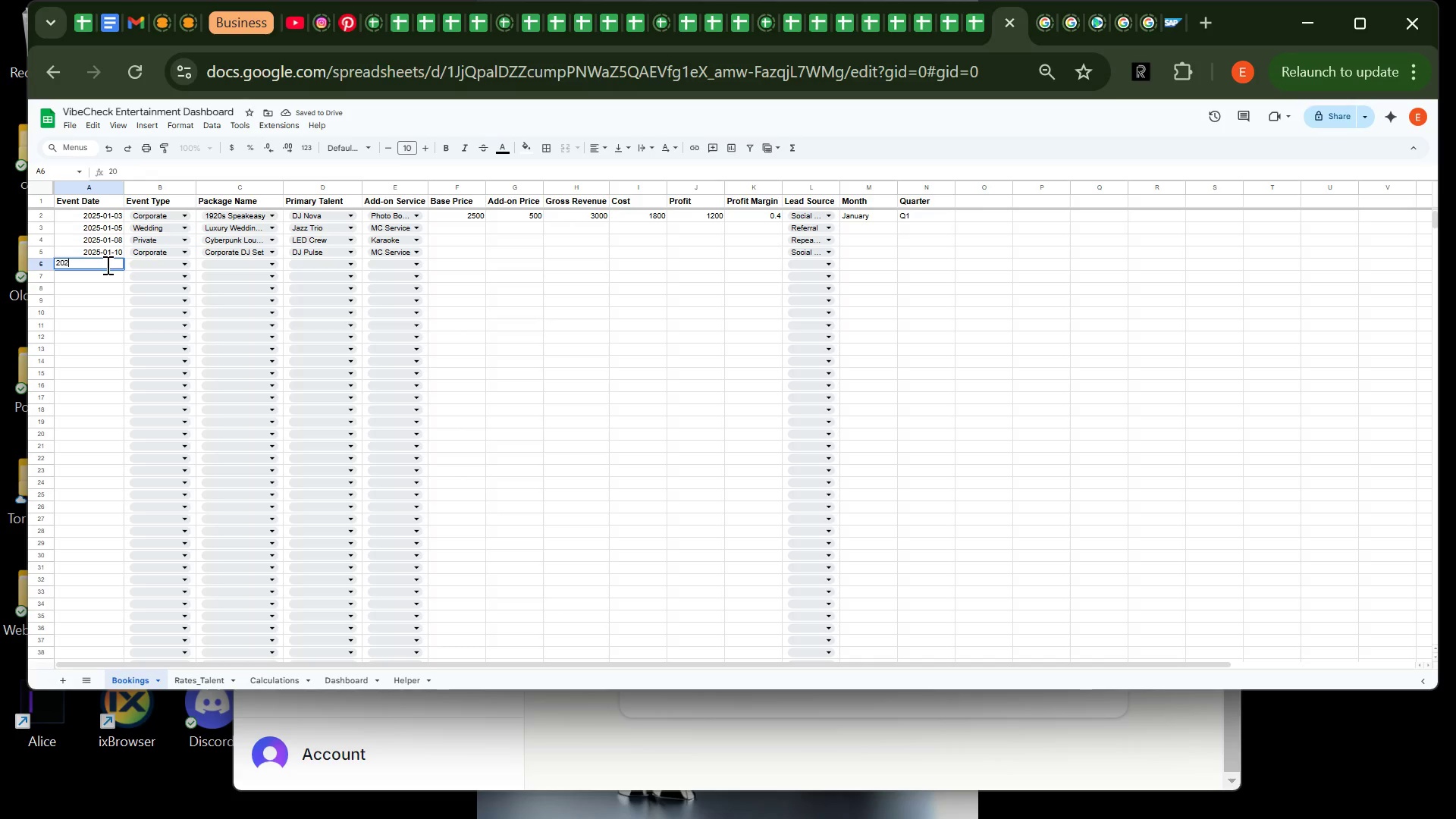 
type(2025-01-11\)
key(Backspace)
key(Backspace)
type(1)
key(Backspace)
type(2)
 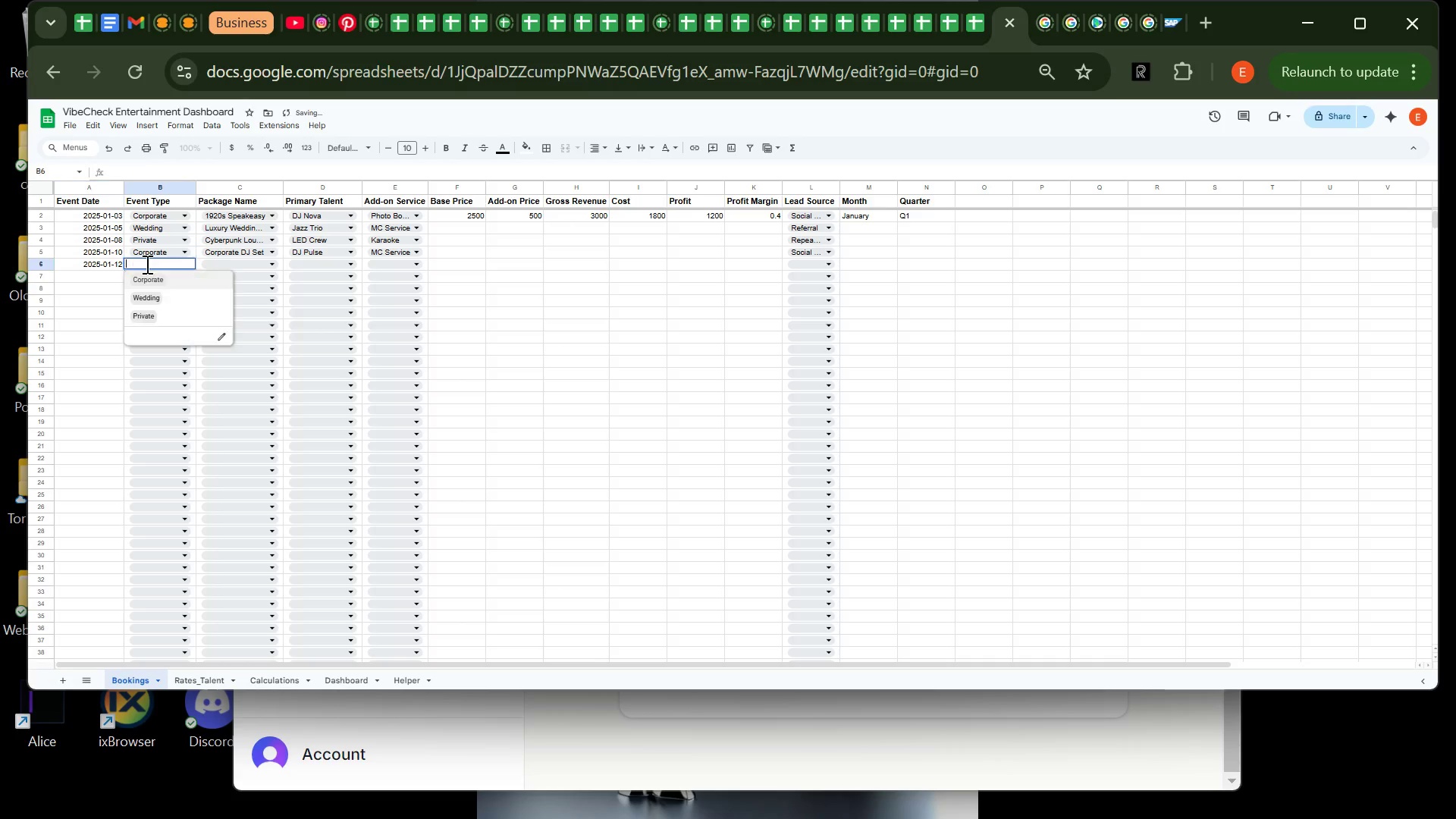 
left_click([146, 264])
 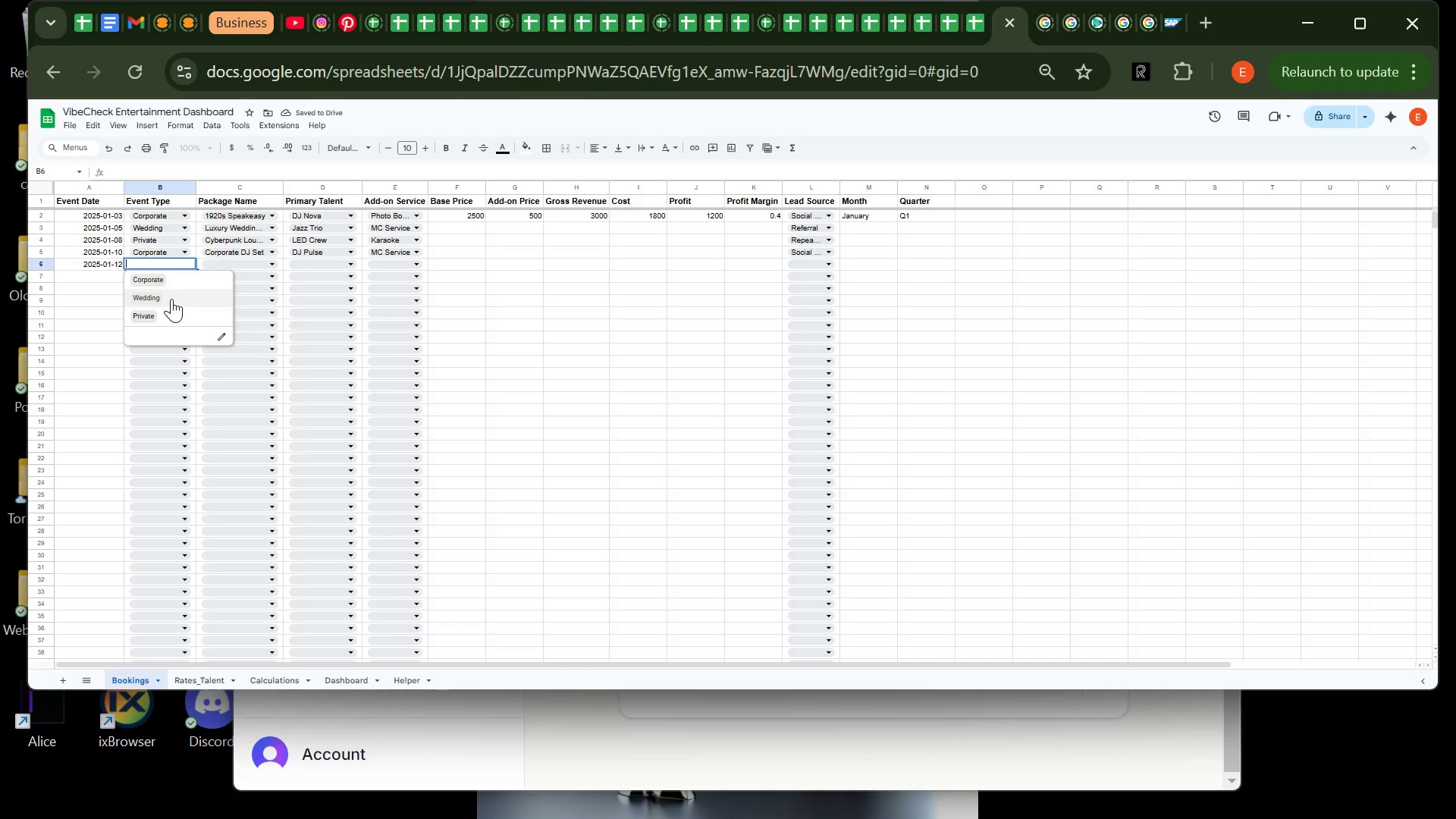 
left_click([171, 299])
 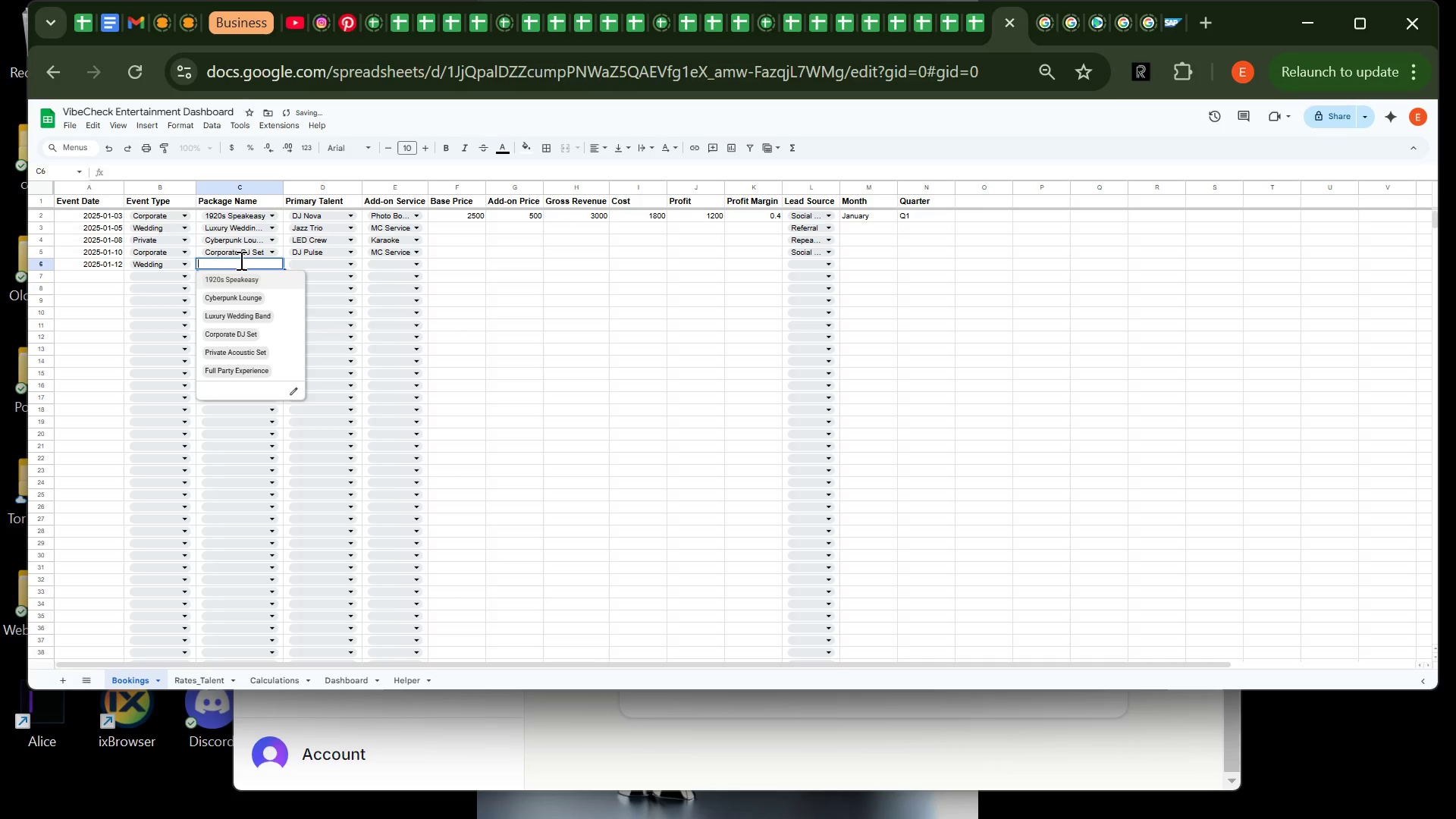 
left_click([240, 260])
 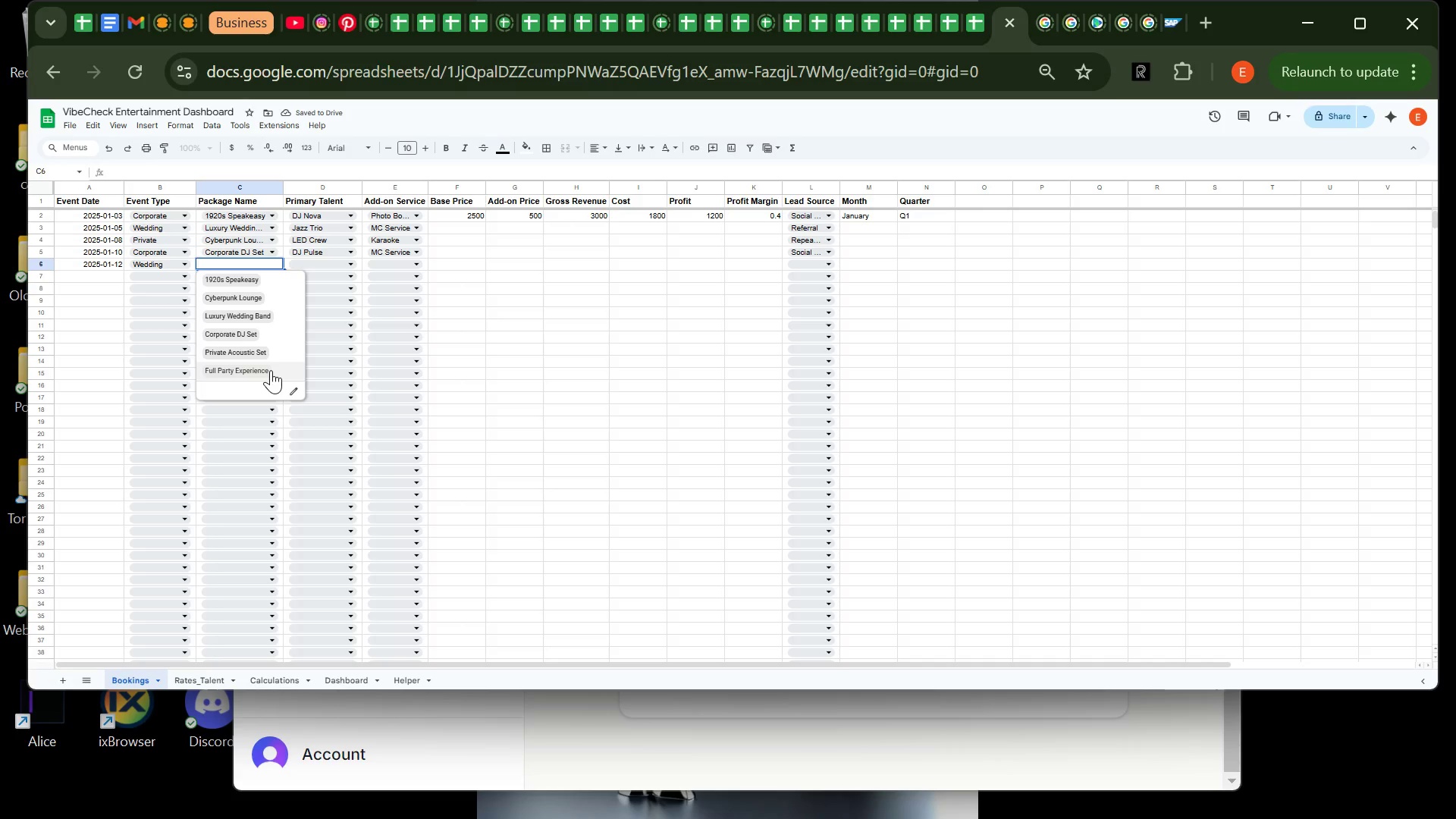 
left_click([271, 370])
 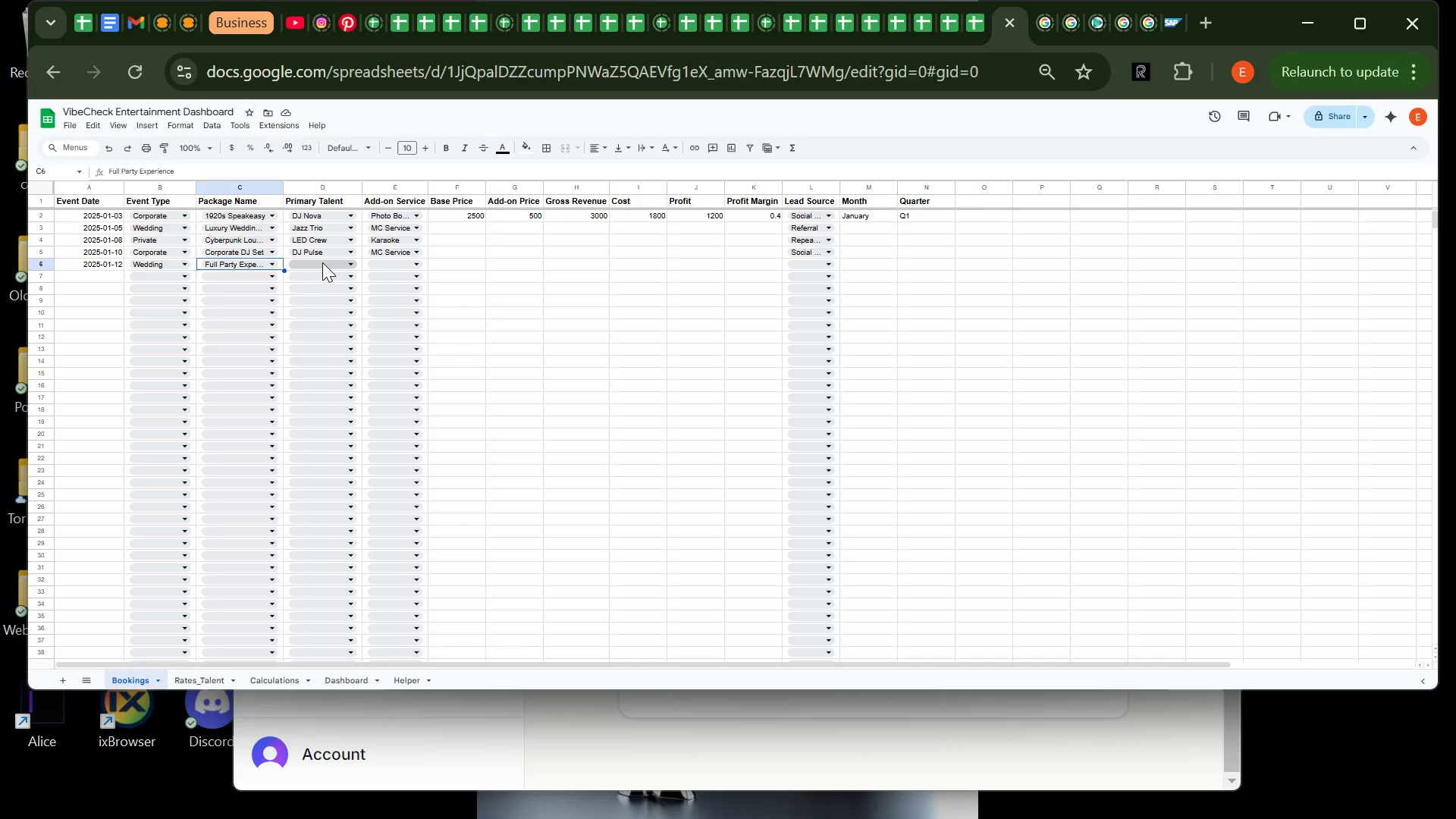 
wait(10.64)
 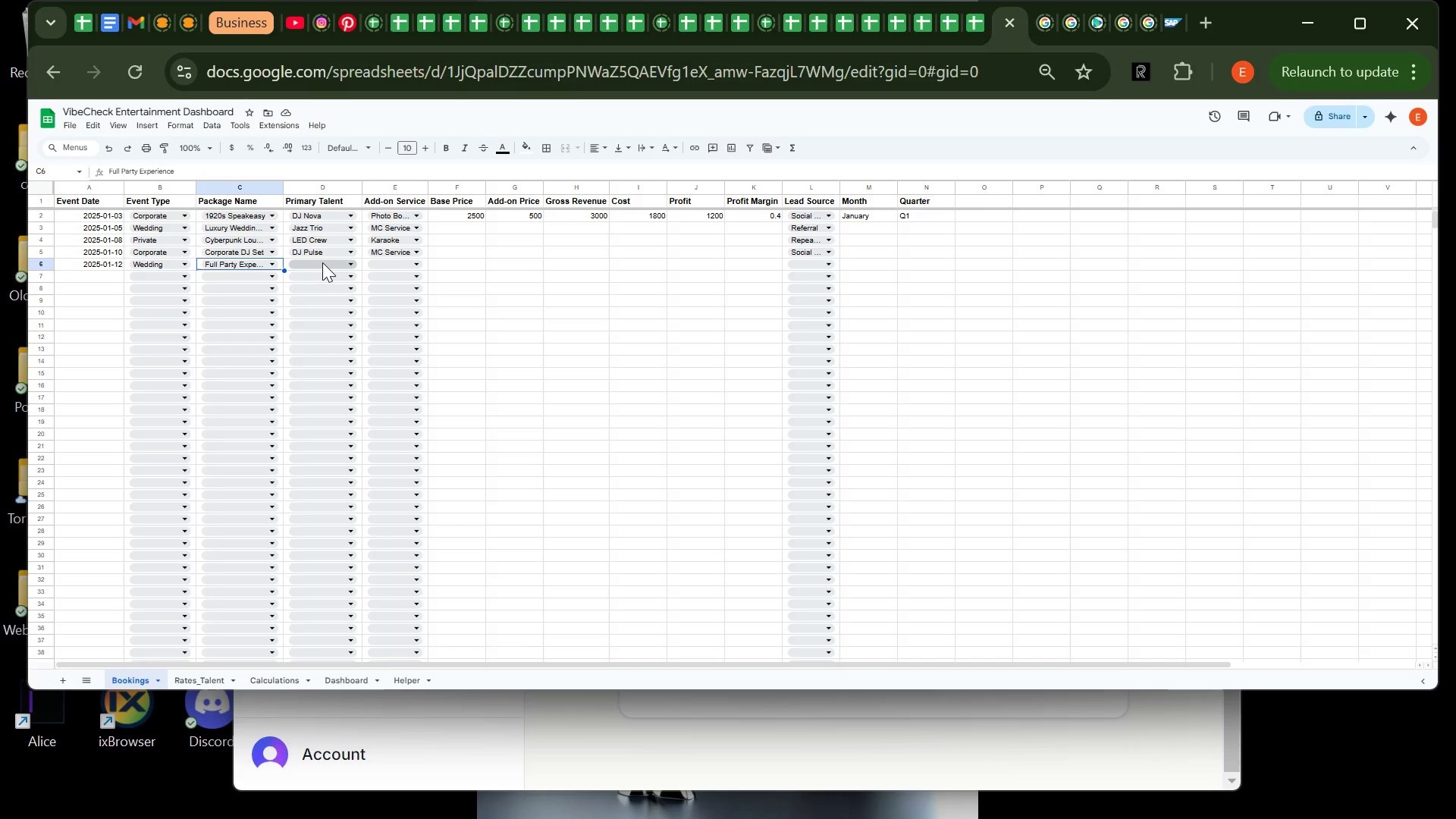 
double_click([285, 188])
 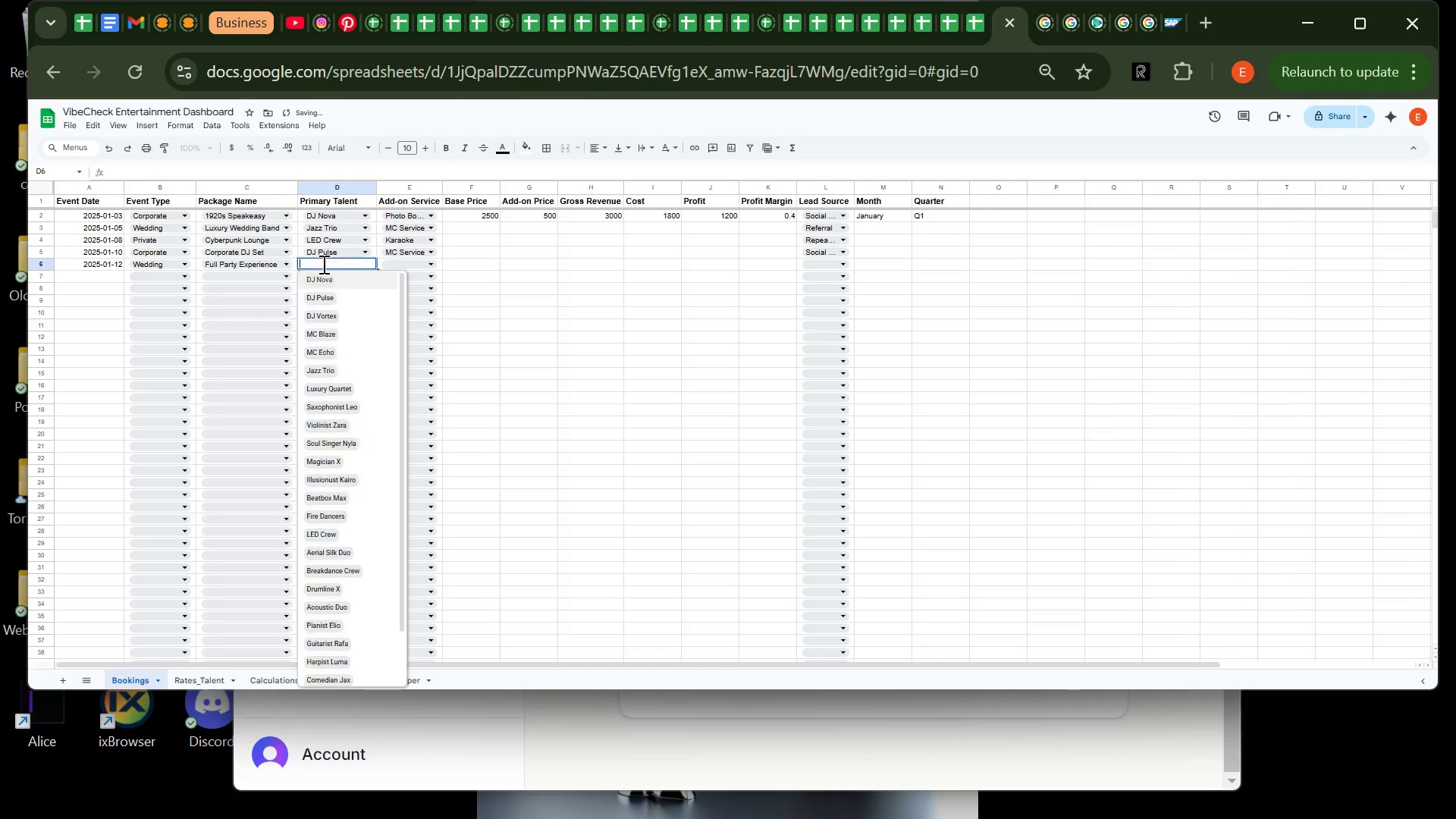 
left_click([322, 264])
 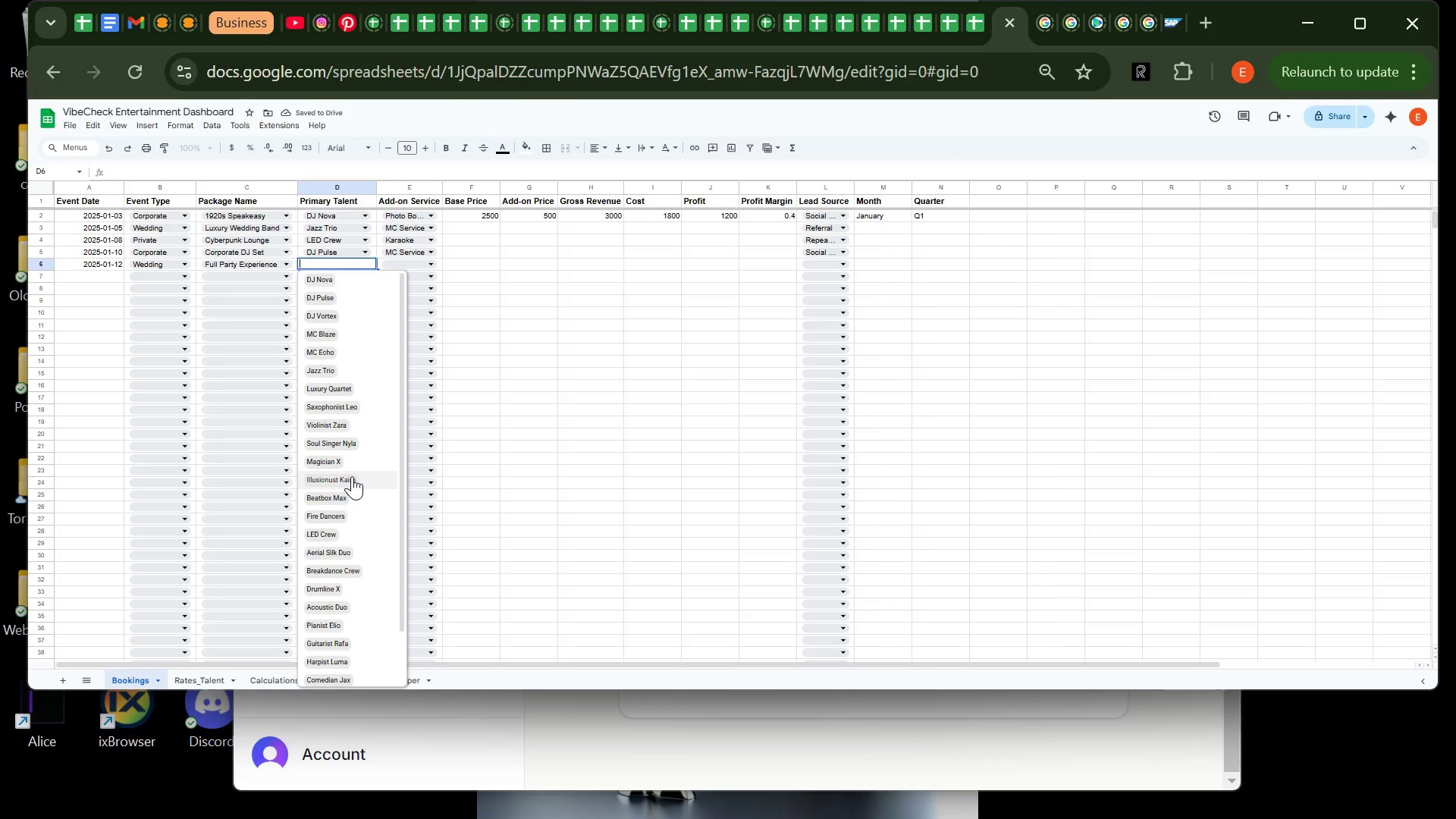 
scroll: coordinate [352, 476], scroll_direction: down, amount: 1.0
 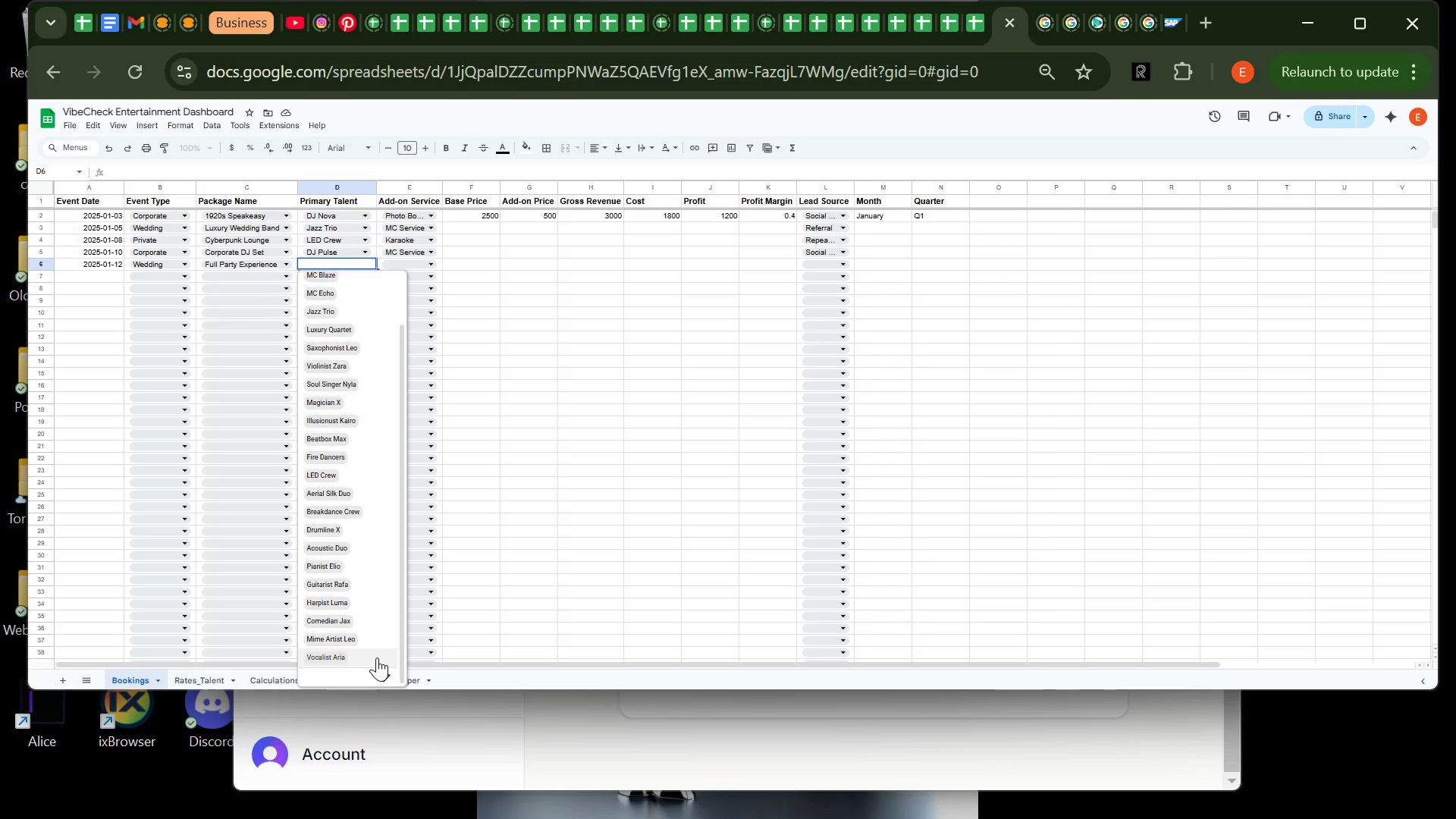 
left_click([377, 657])
 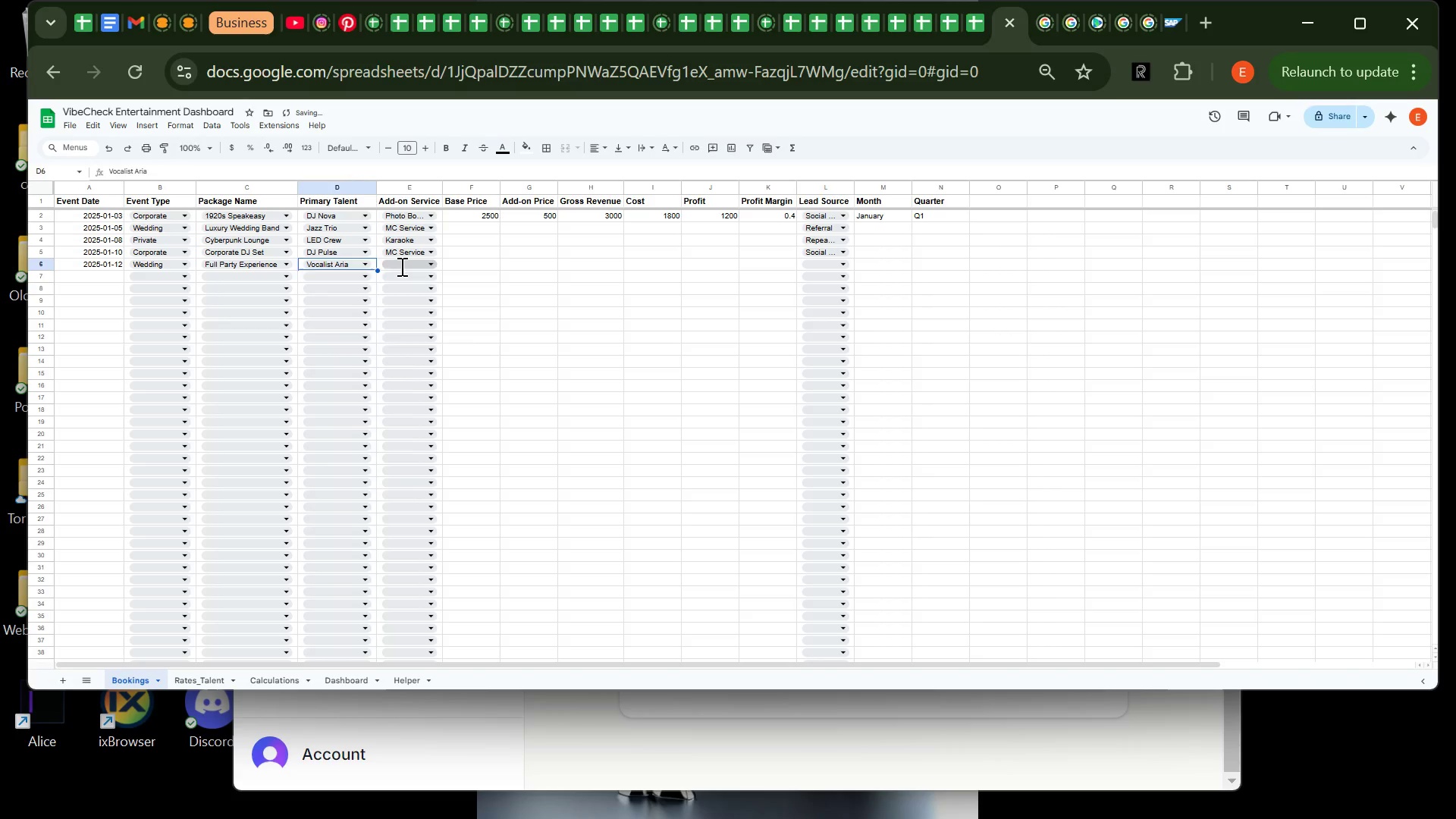 
left_click([400, 266])
 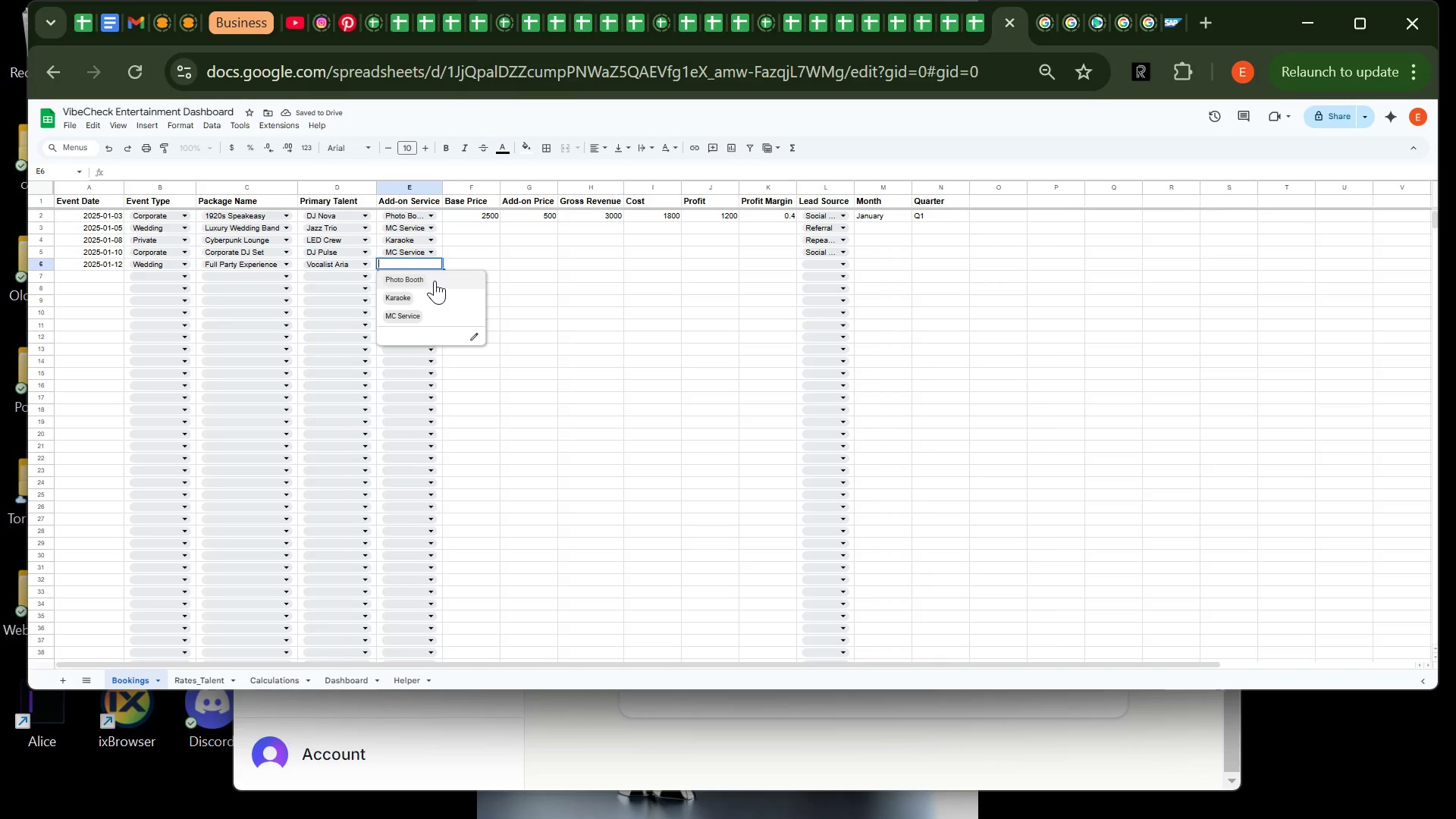 
left_click([436, 279])
 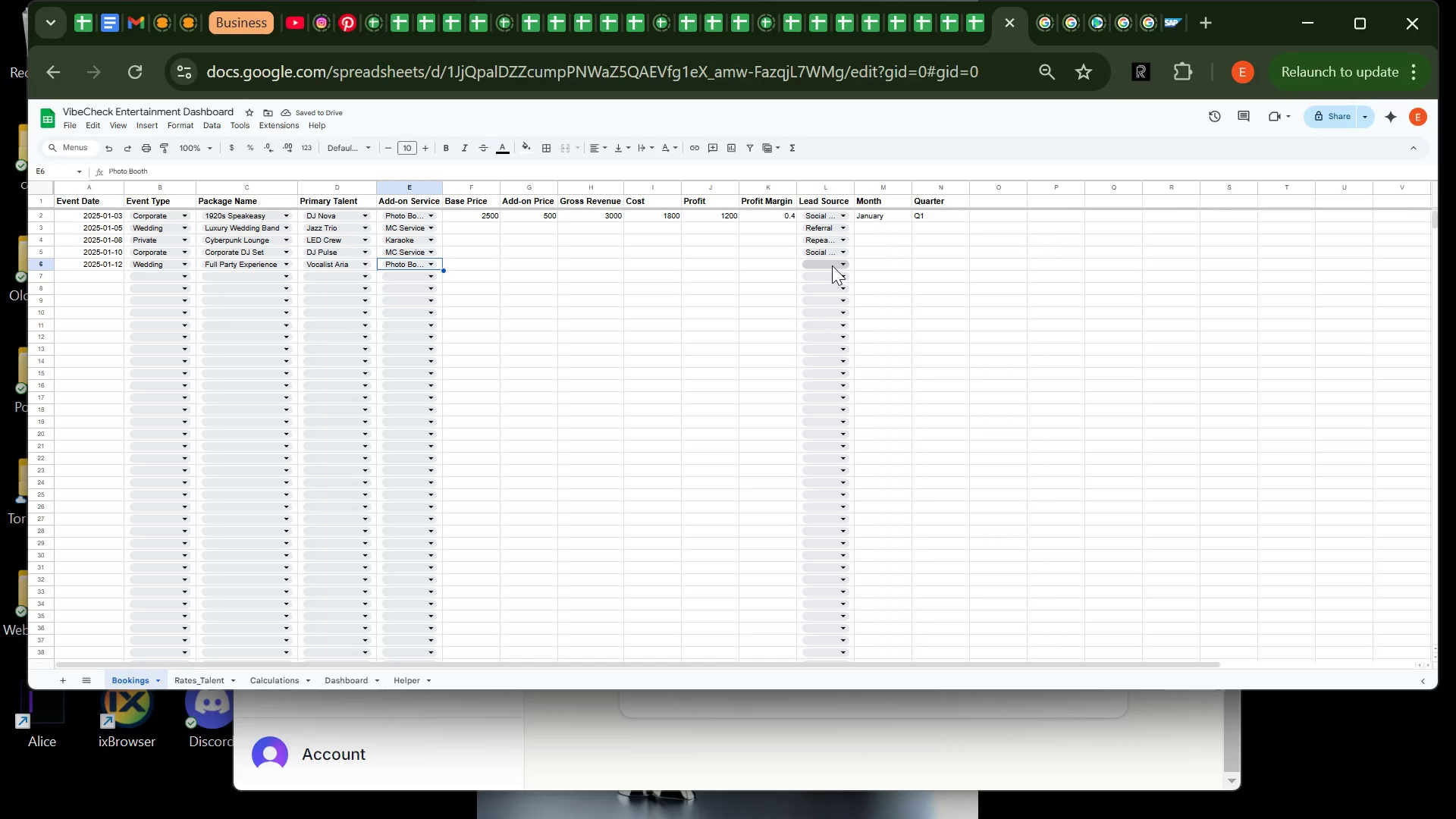 
left_click([832, 265])
 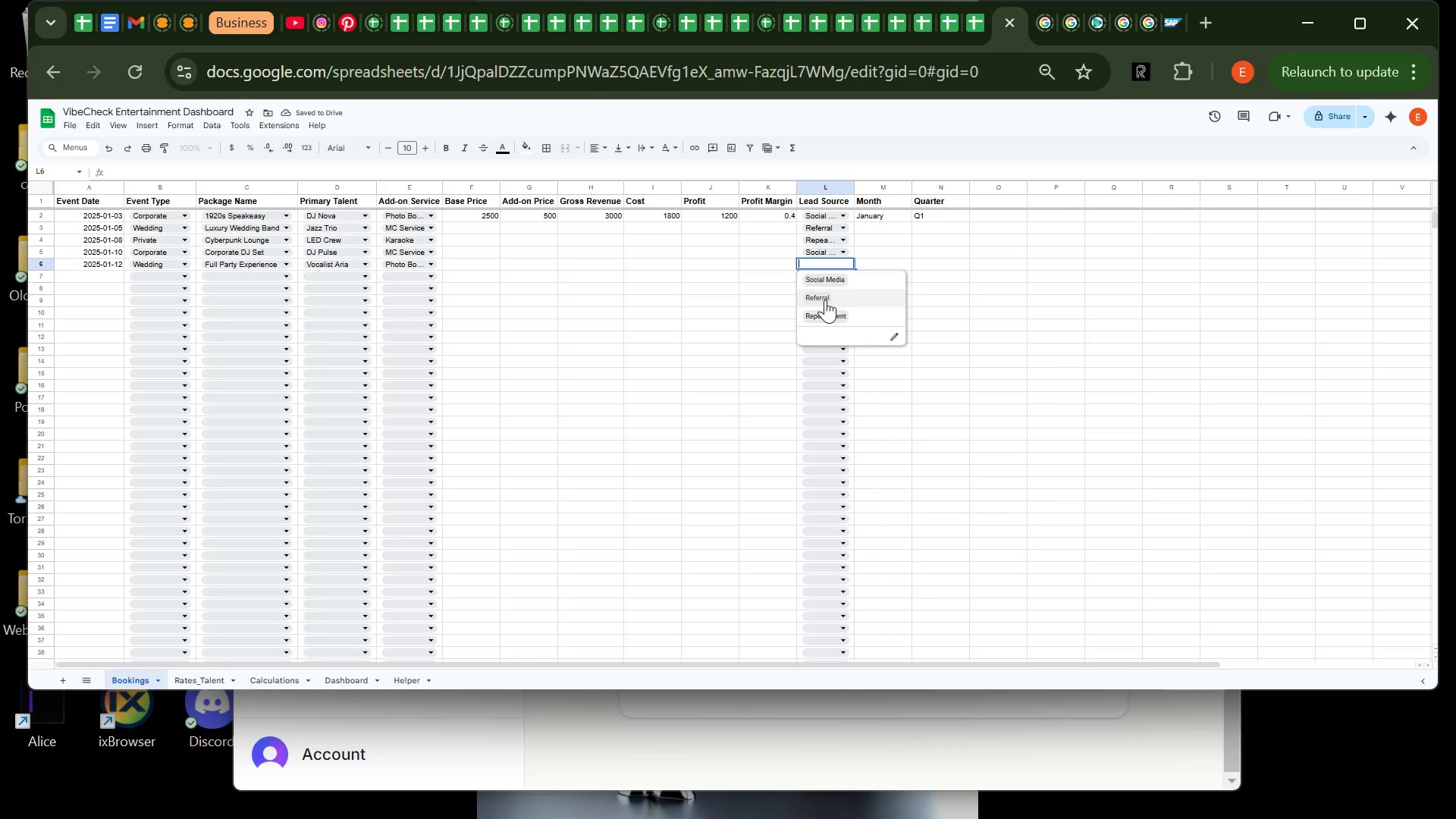 
left_click([825, 300])
 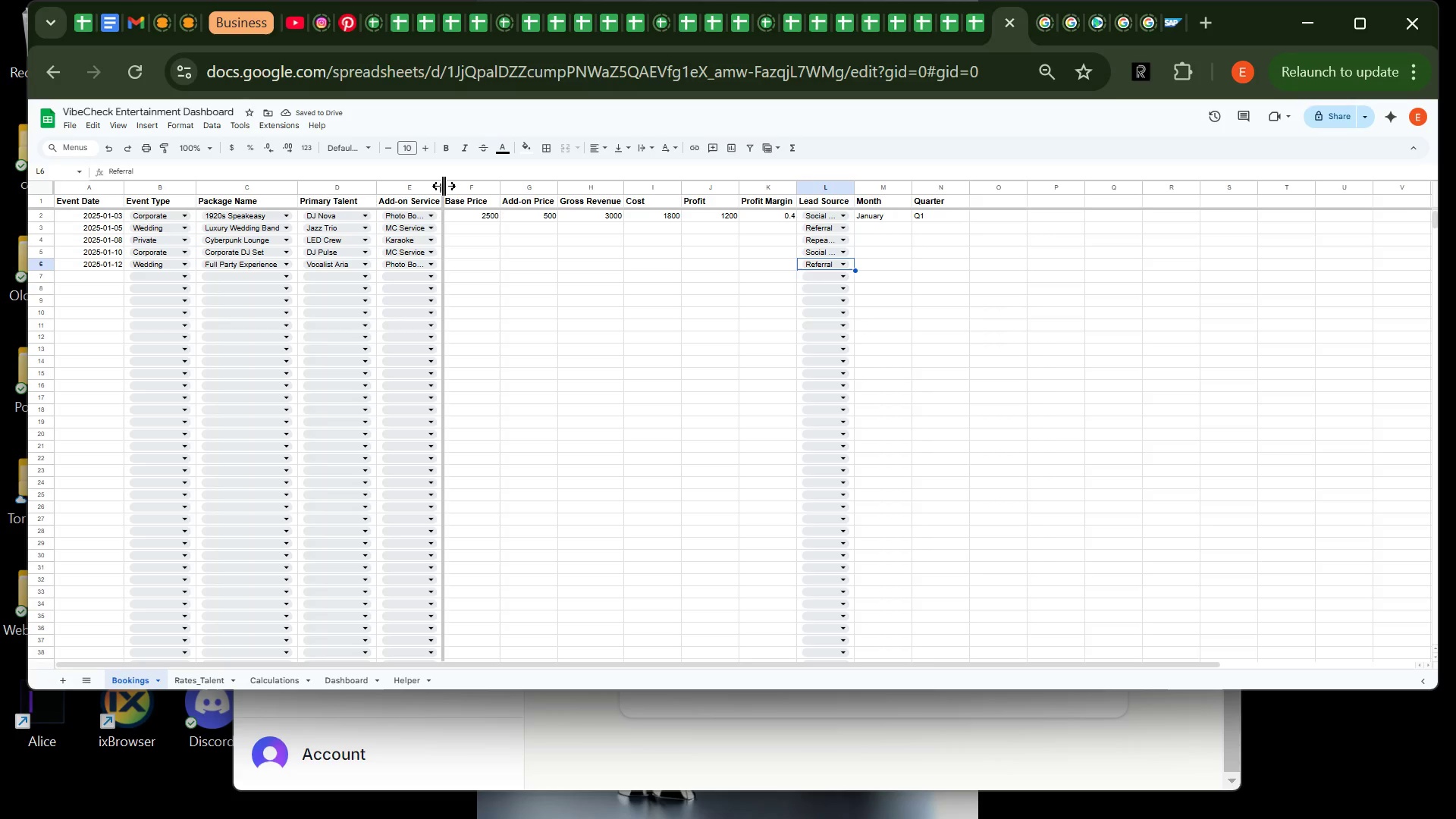 
double_click([444, 186])
 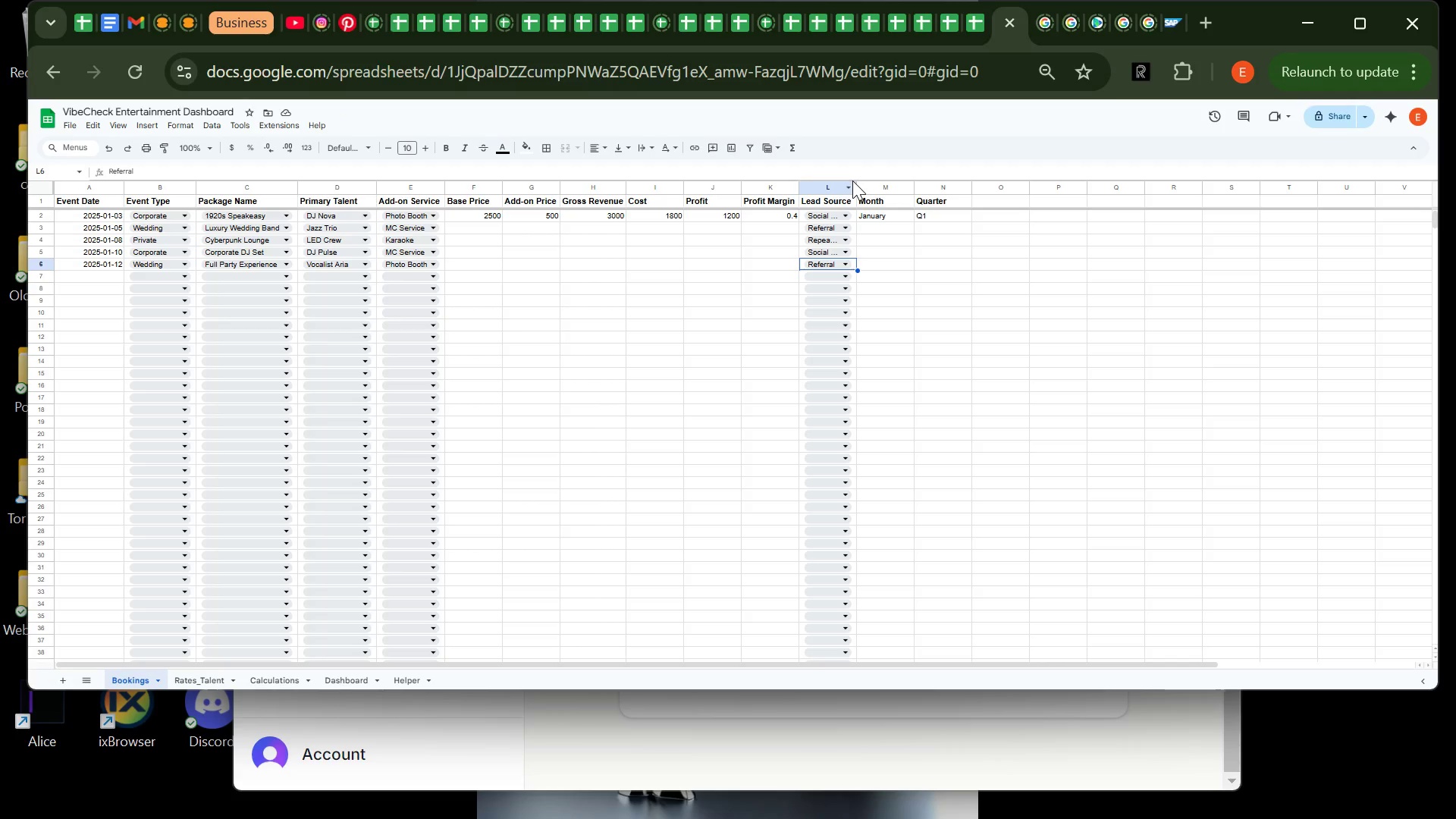 
wait(6.83)
 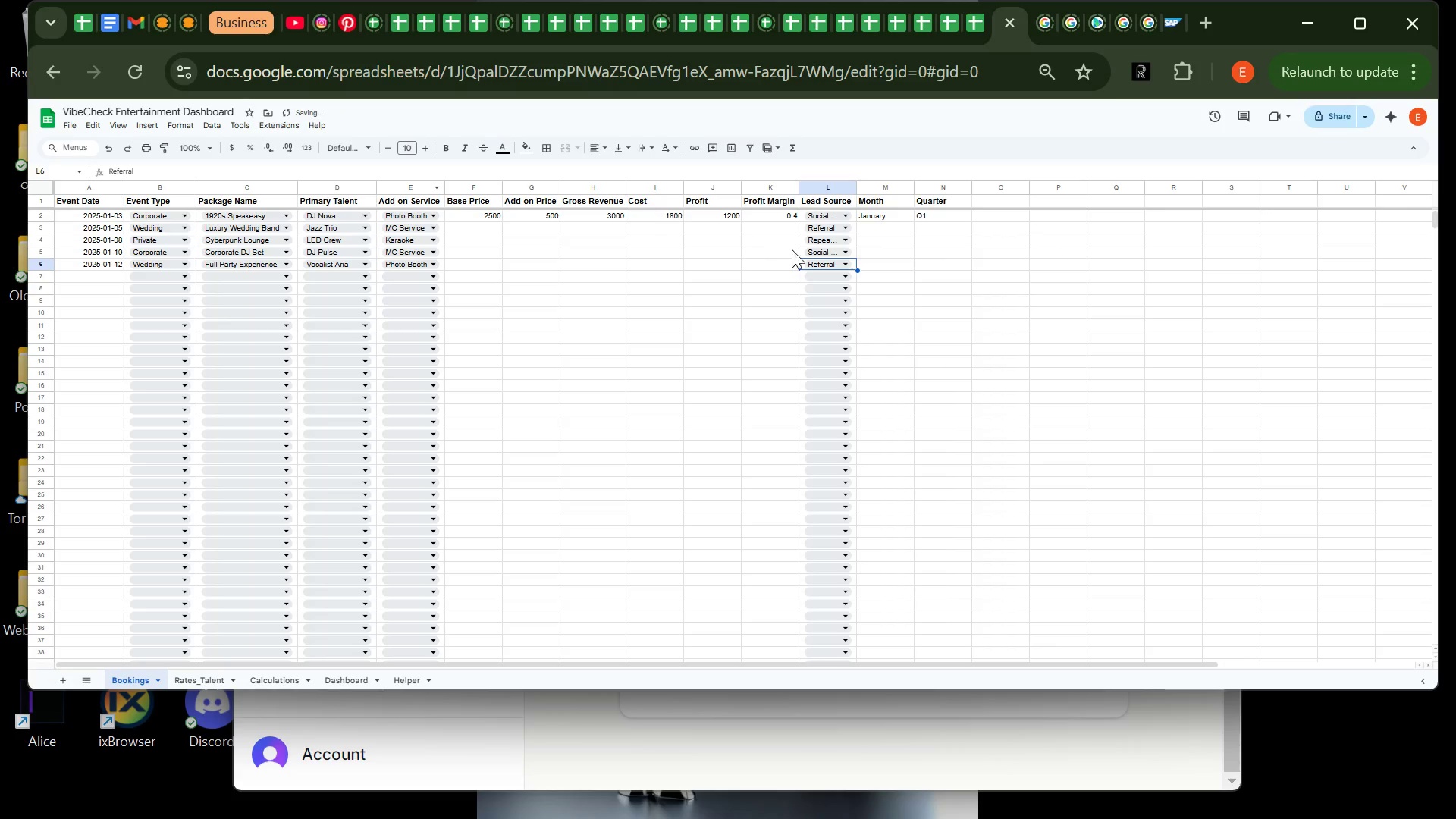 
double_click([857, 184])
 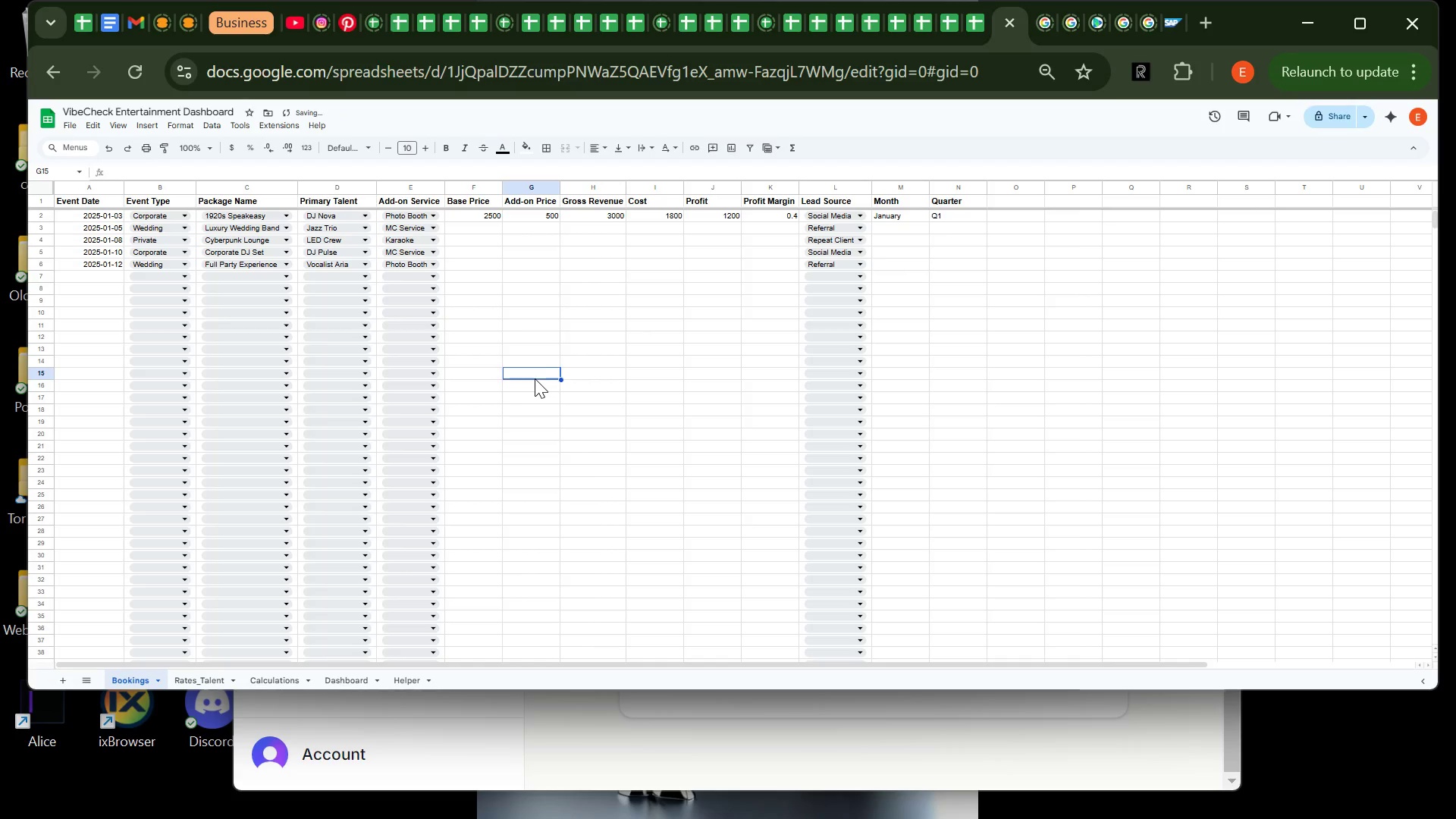 
left_click([535, 378])
 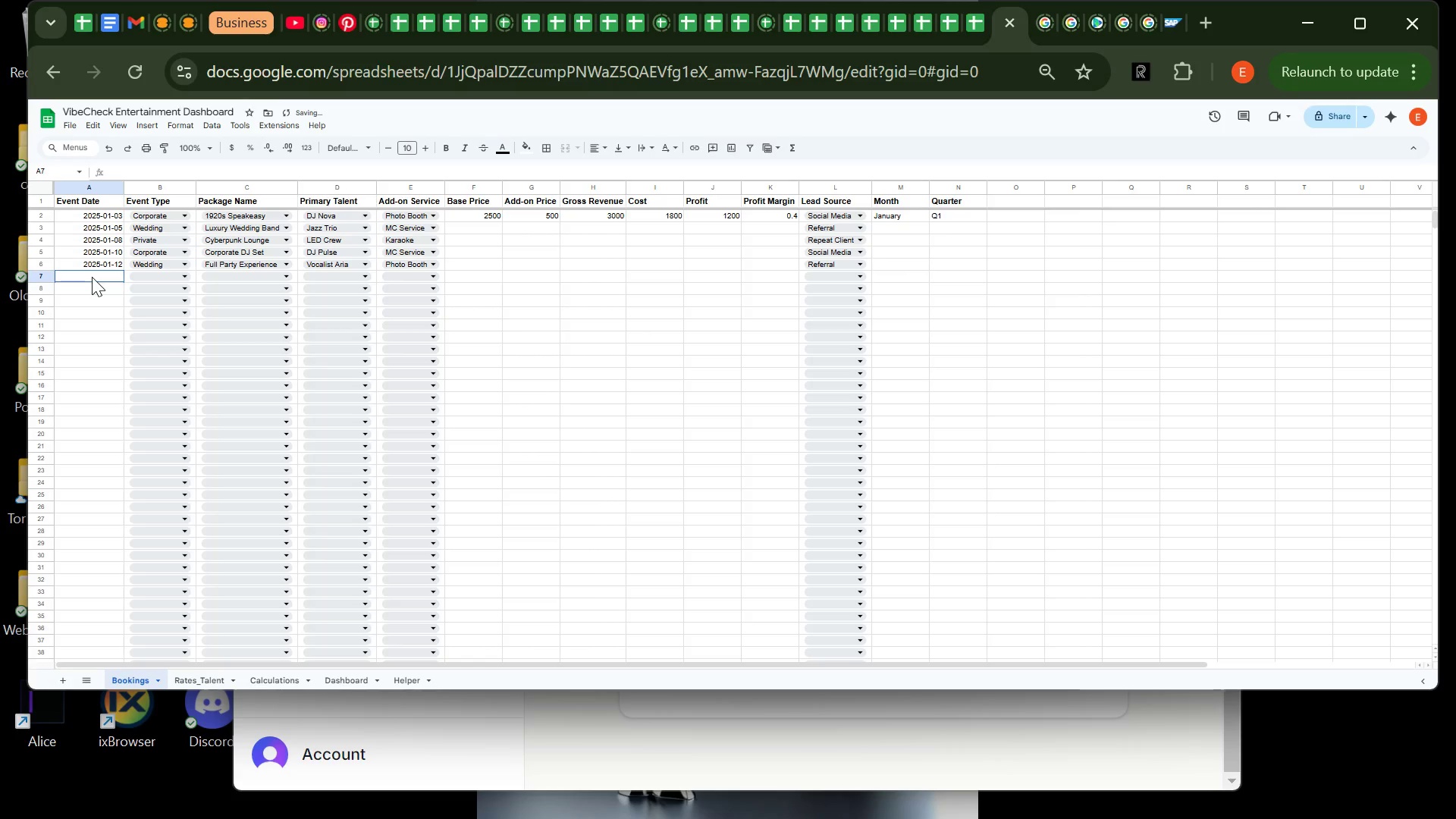 
left_click([92, 277])
 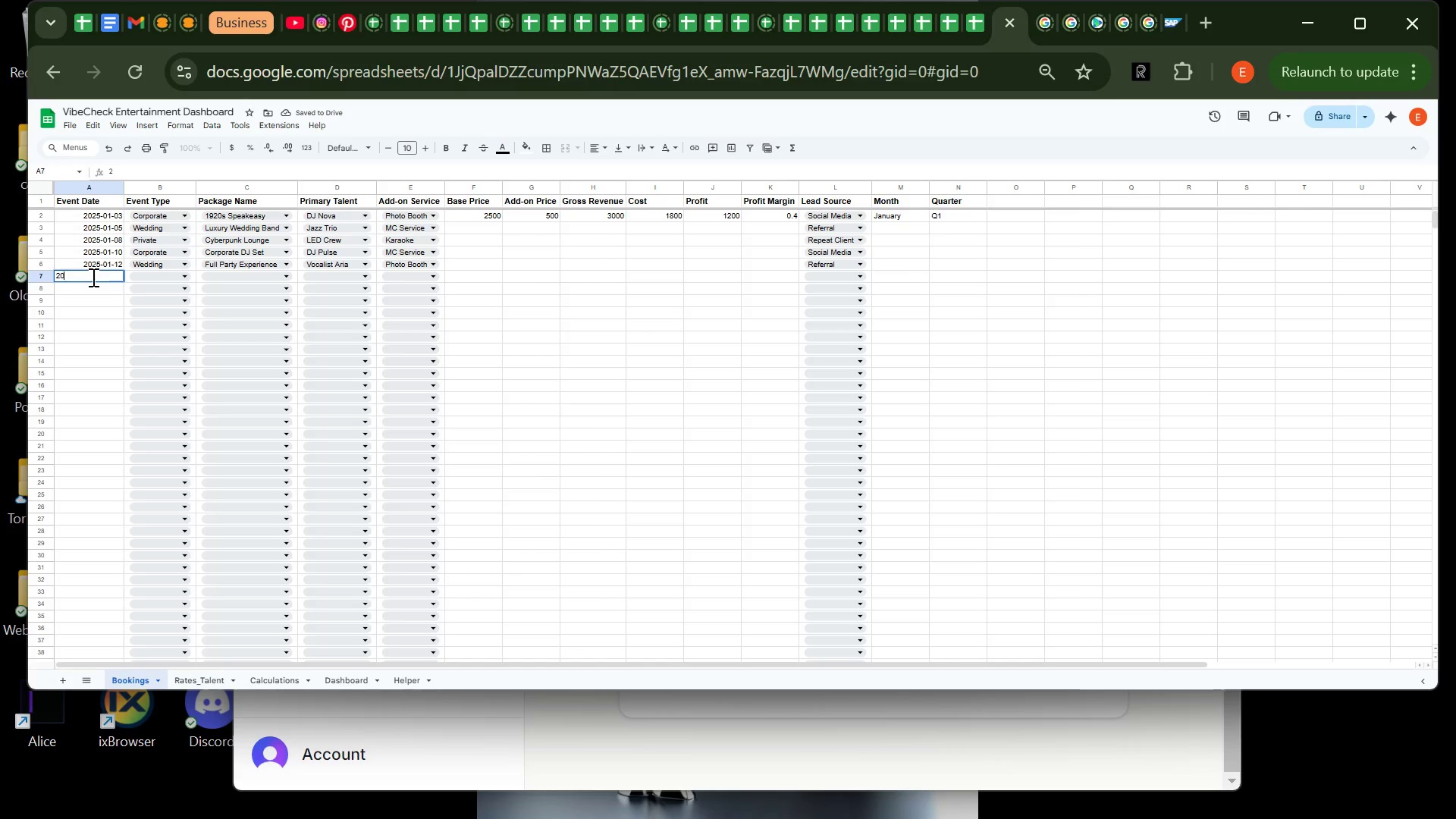 
type(2025-01-15)
 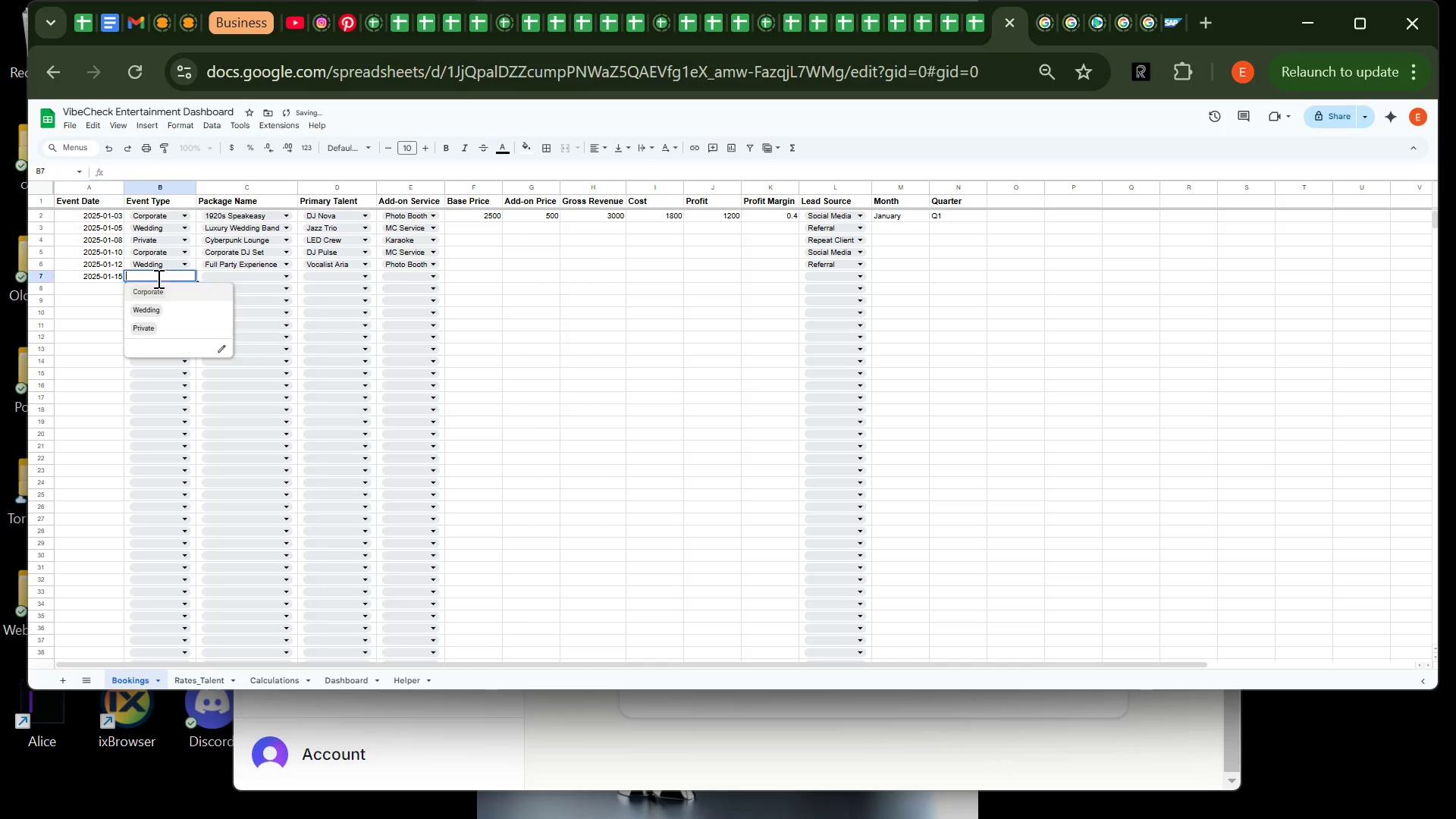 
left_click([157, 278])
 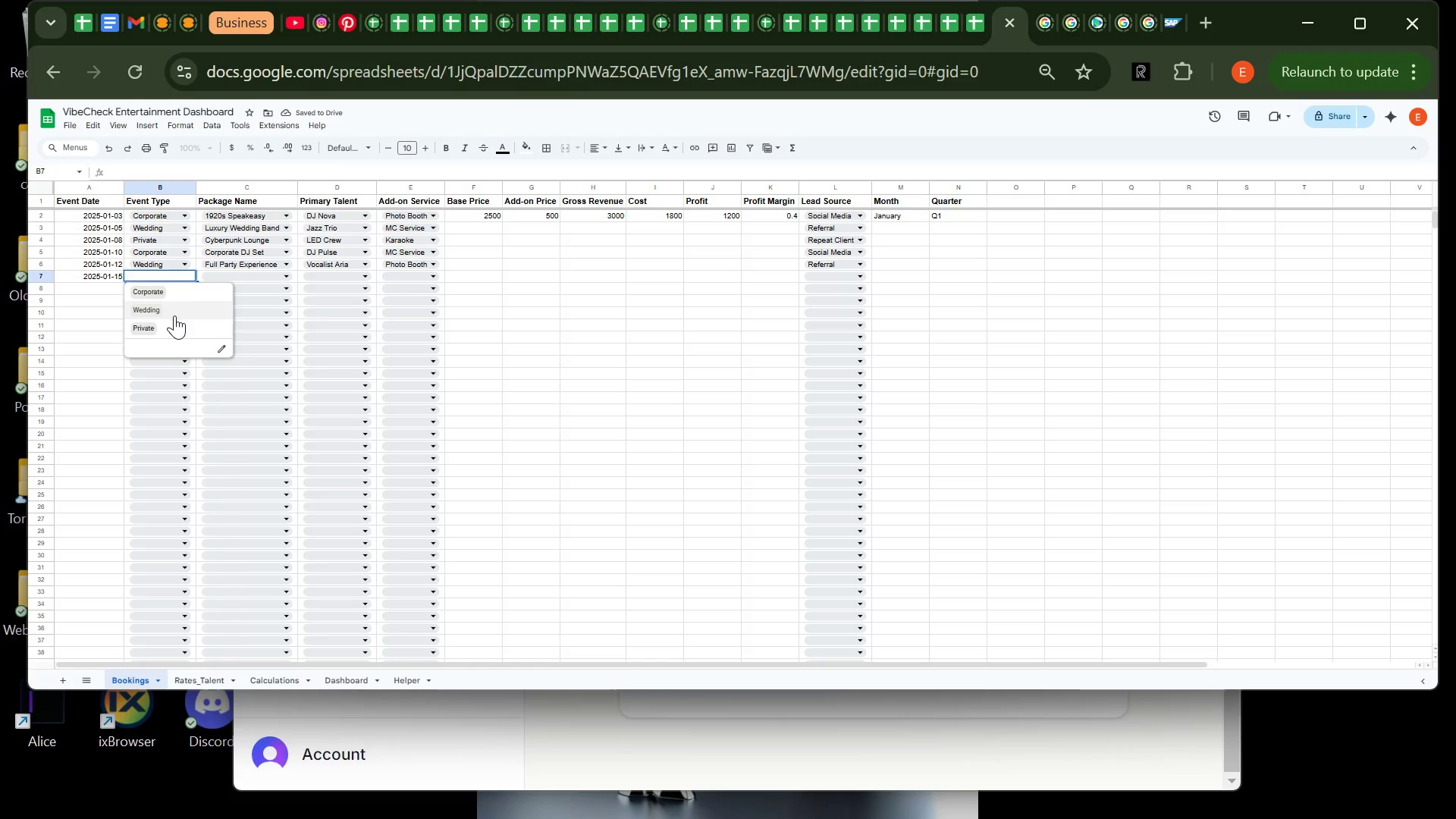 
left_click([174, 323])
 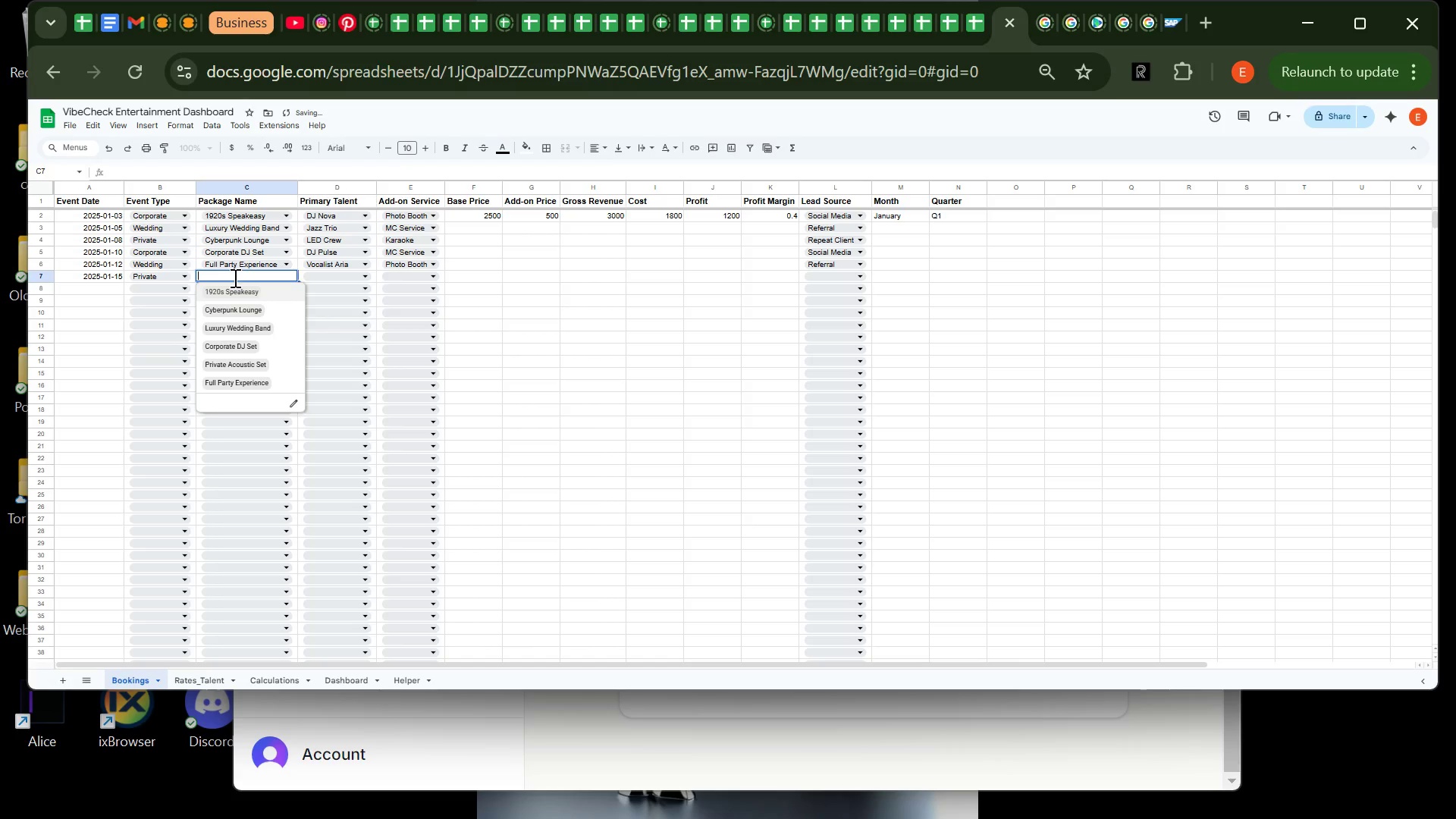 
left_click([234, 278])
 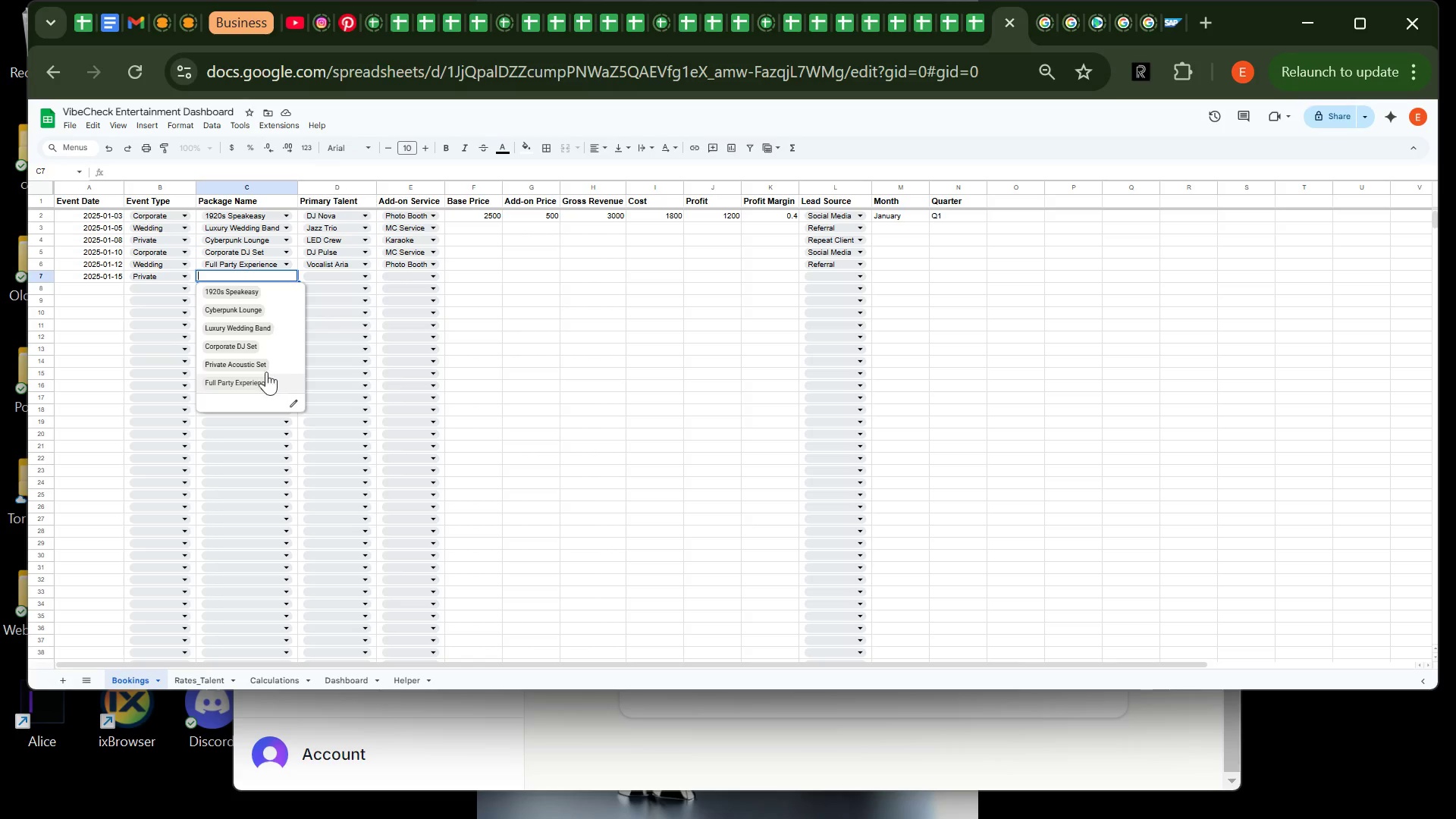 
wait(5.16)
 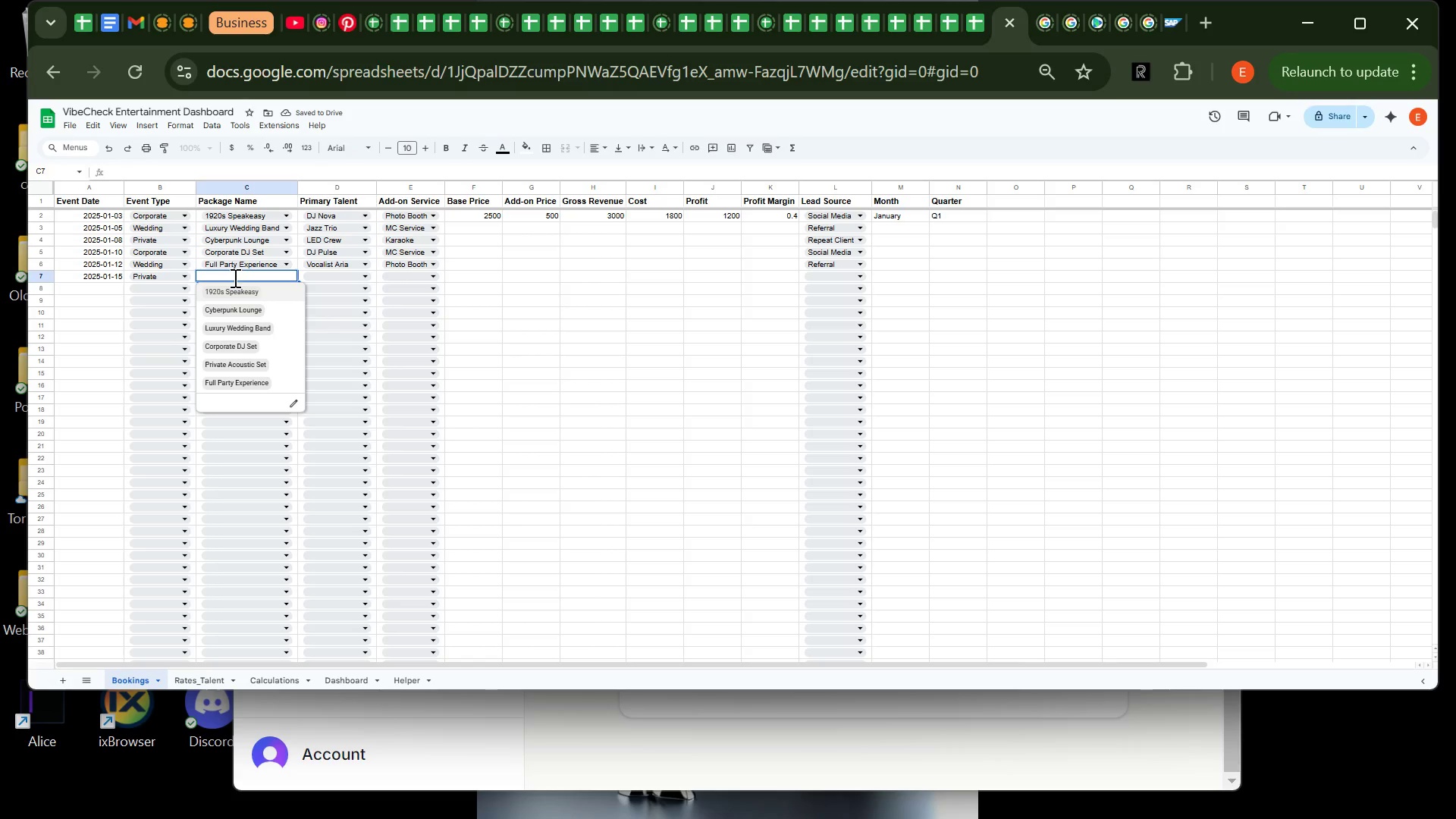 
left_click([265, 362])
 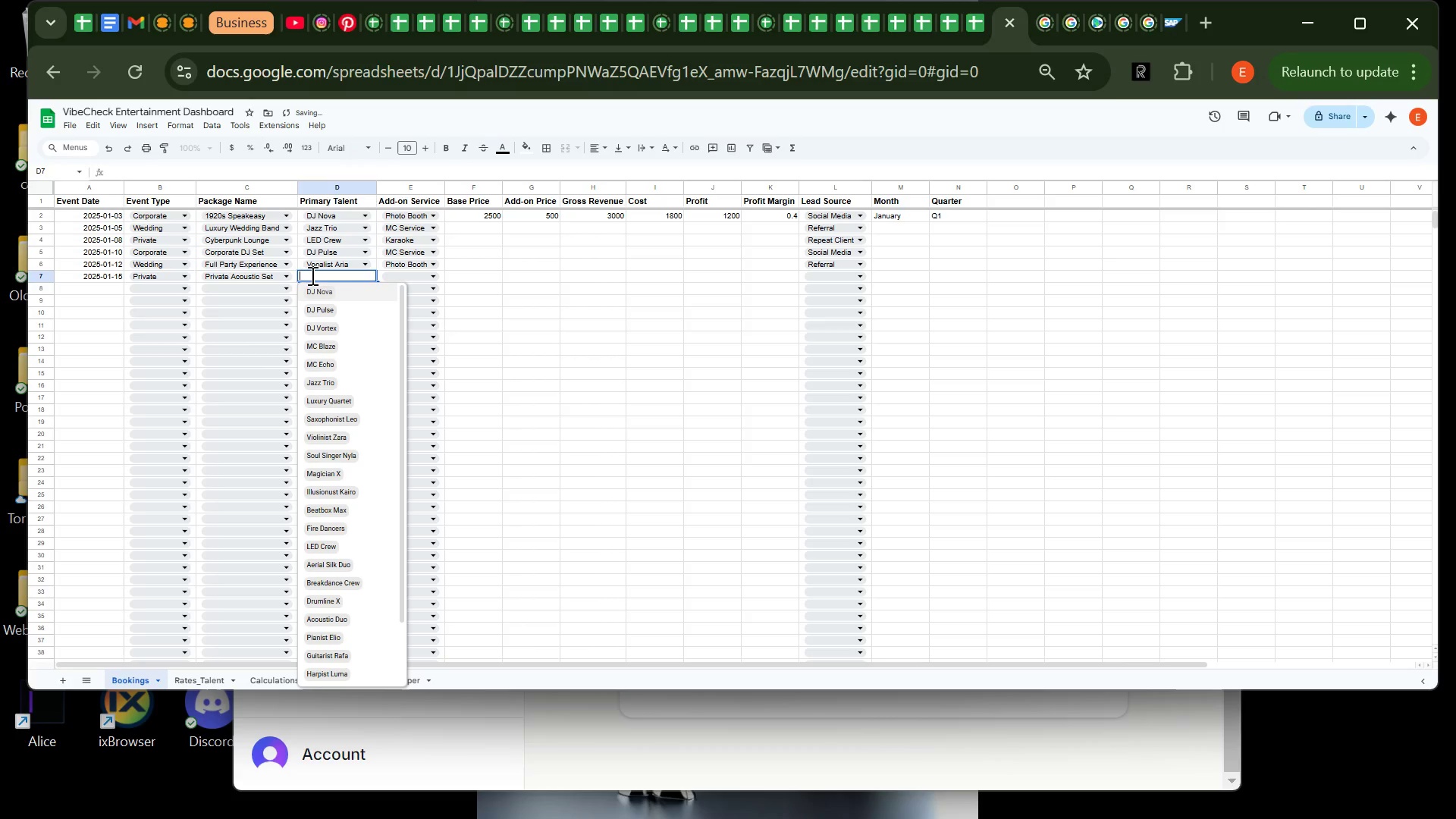 
left_click([311, 275])
 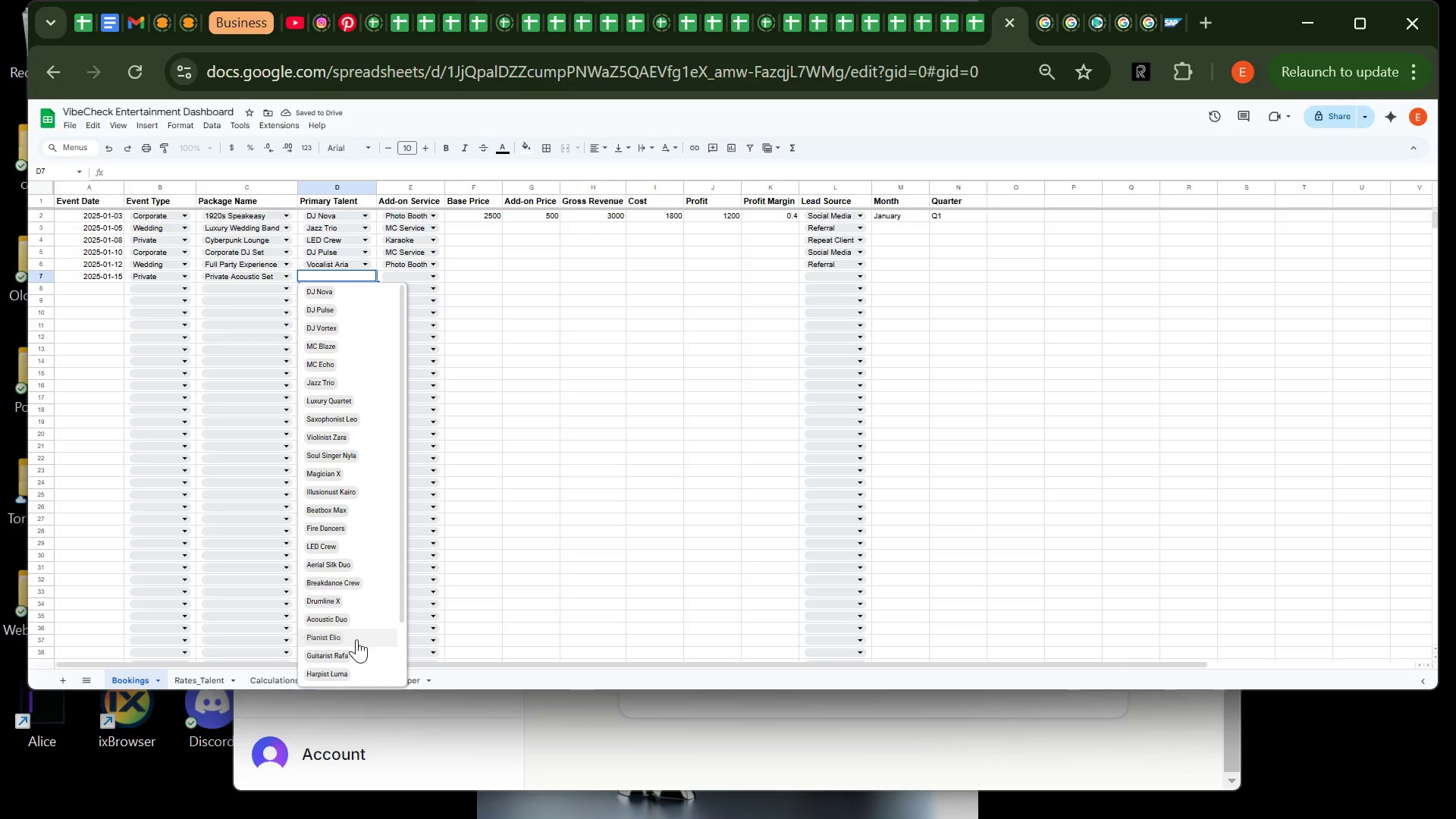 
scroll: coordinate [356, 639], scroll_direction: down, amount: 3.0
 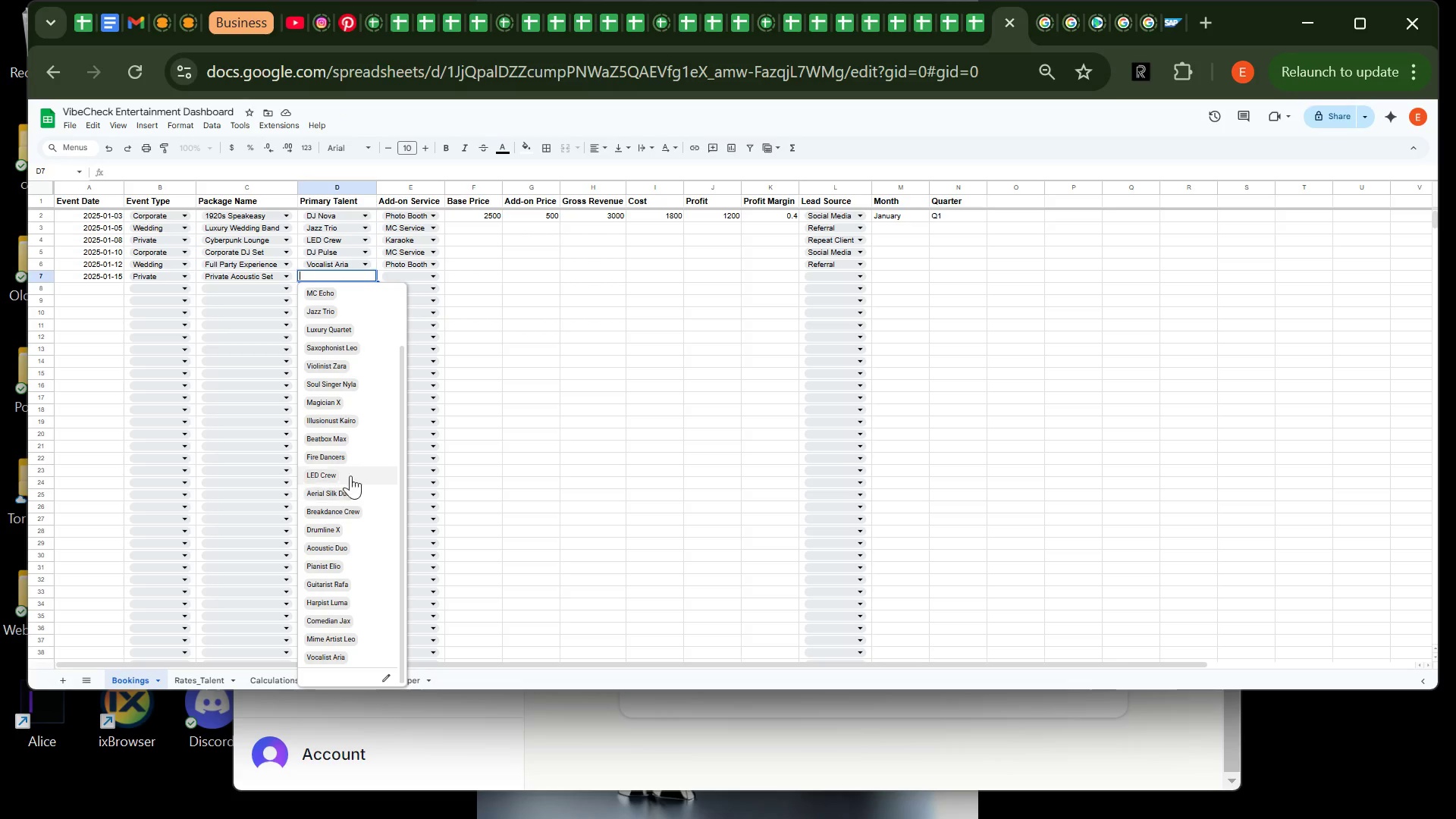 
wait(7.99)
 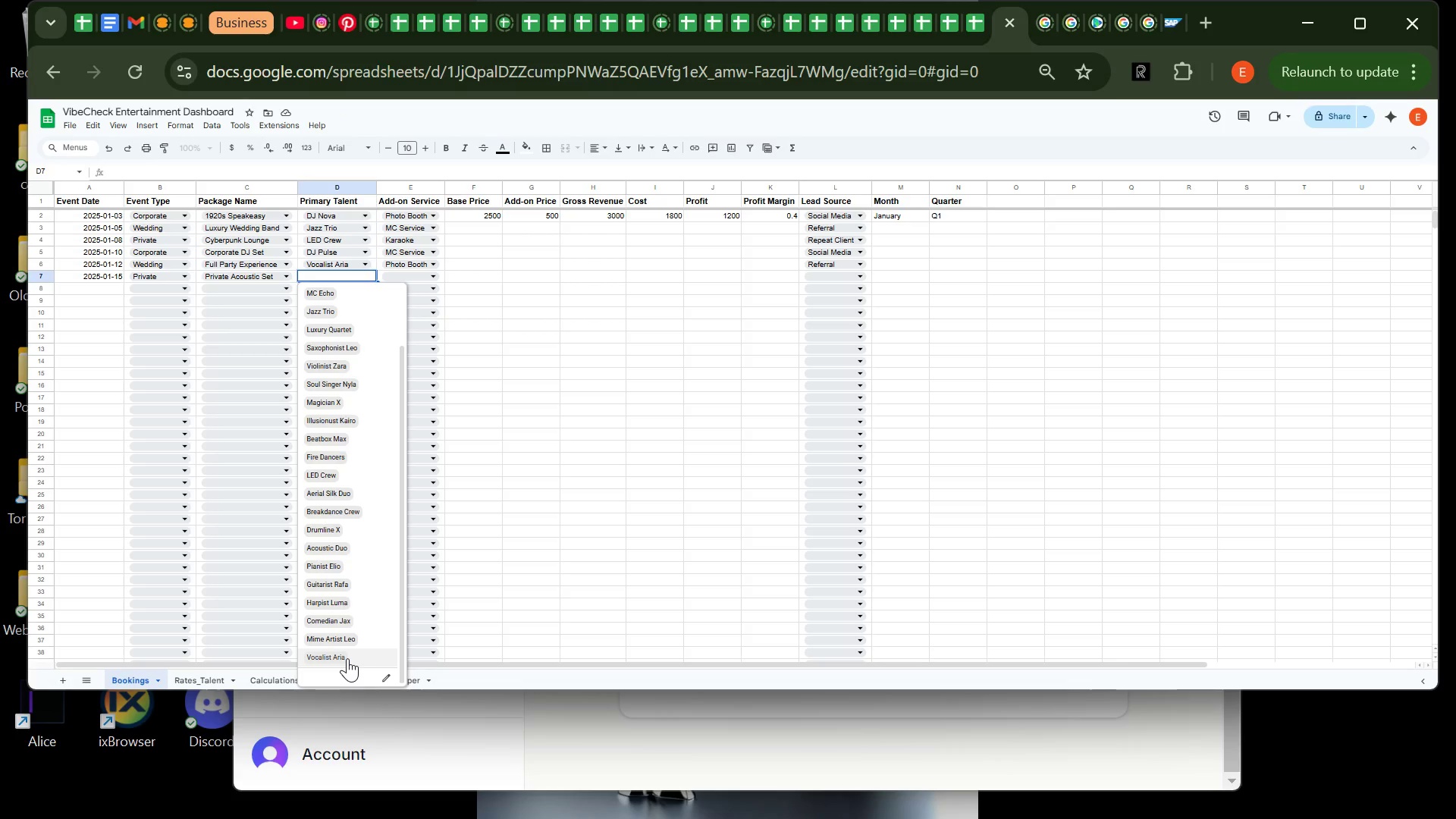 
left_click([357, 342])
 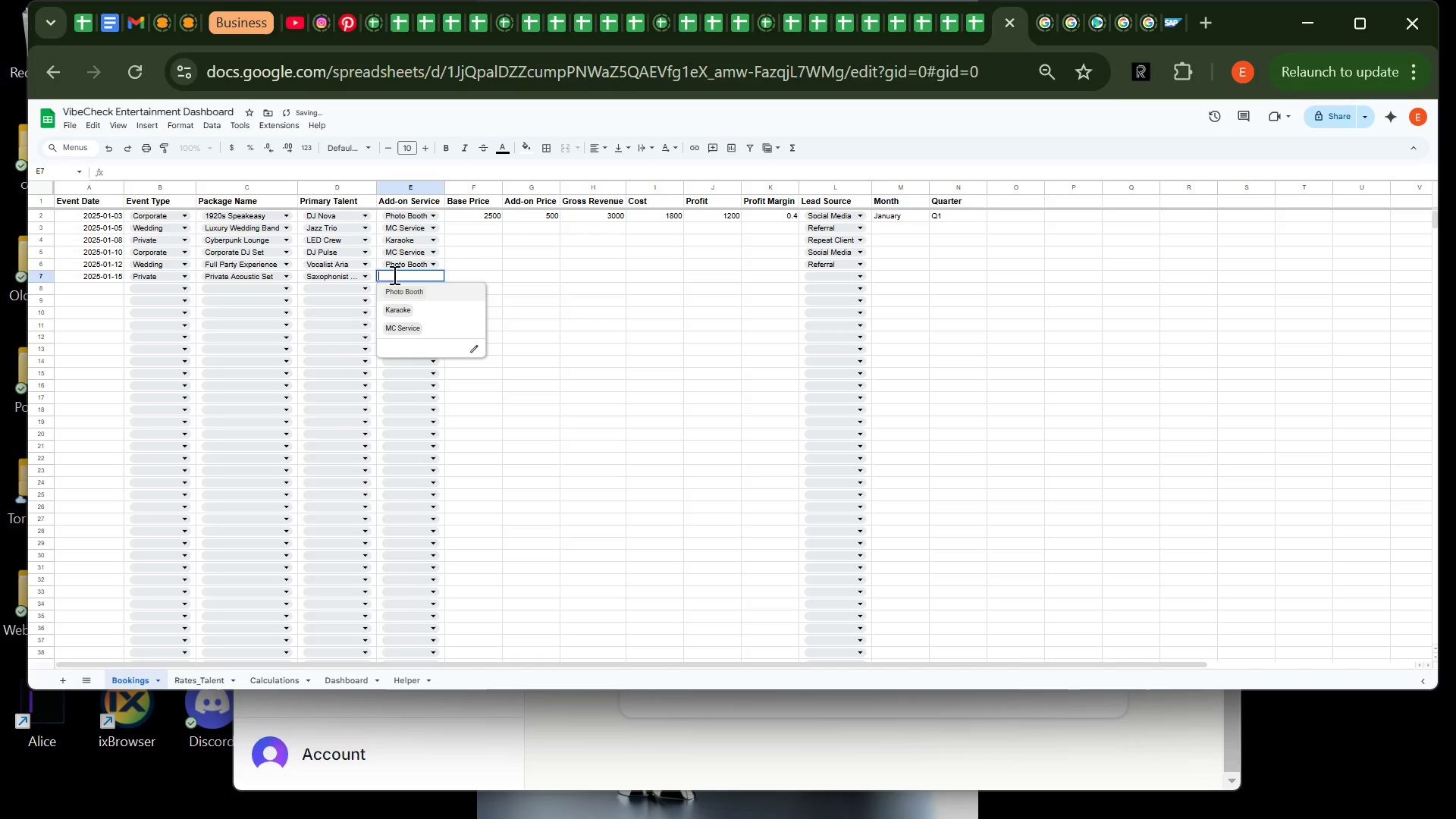 
left_click([393, 275])
 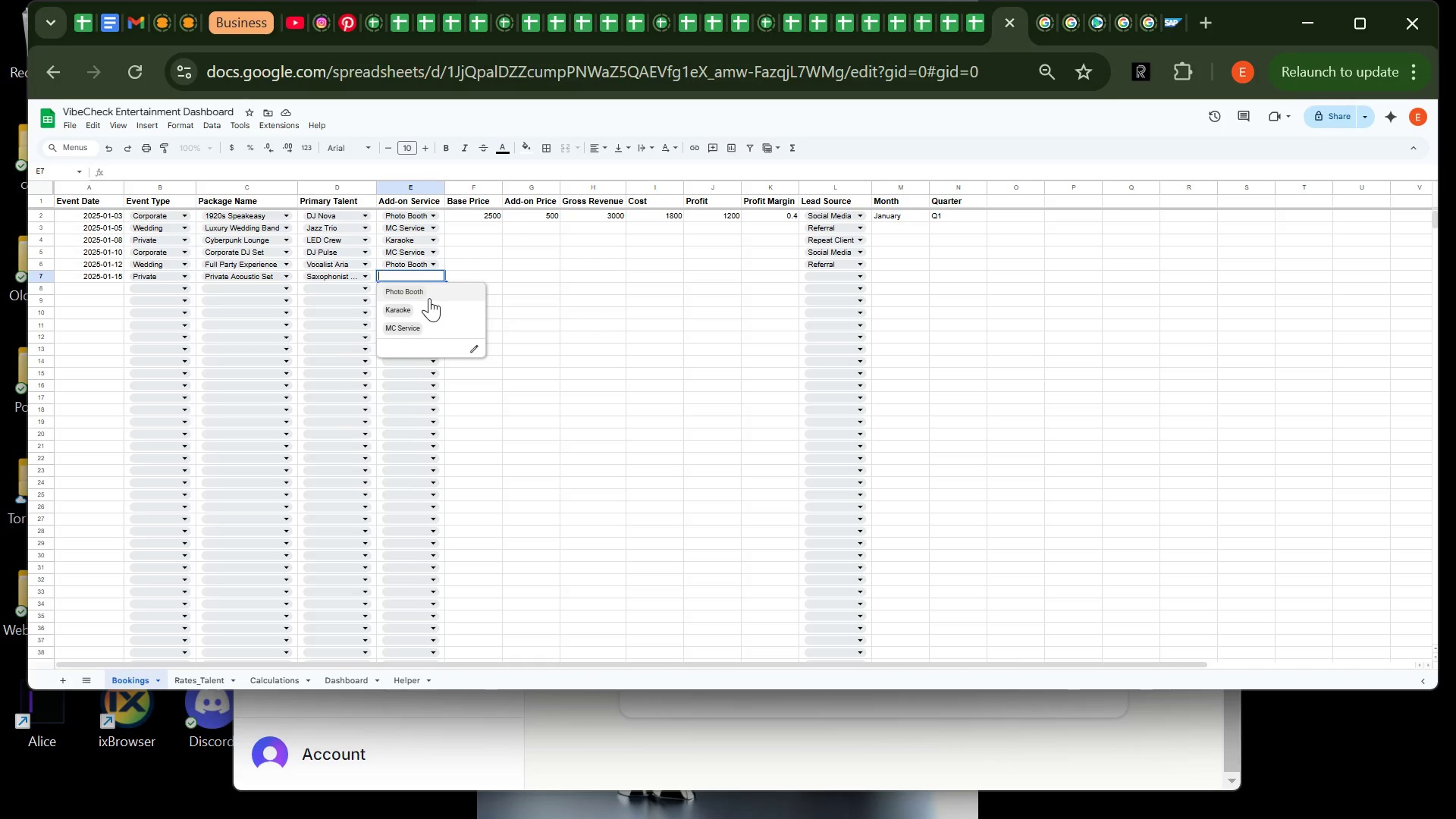 
wait(10.91)
 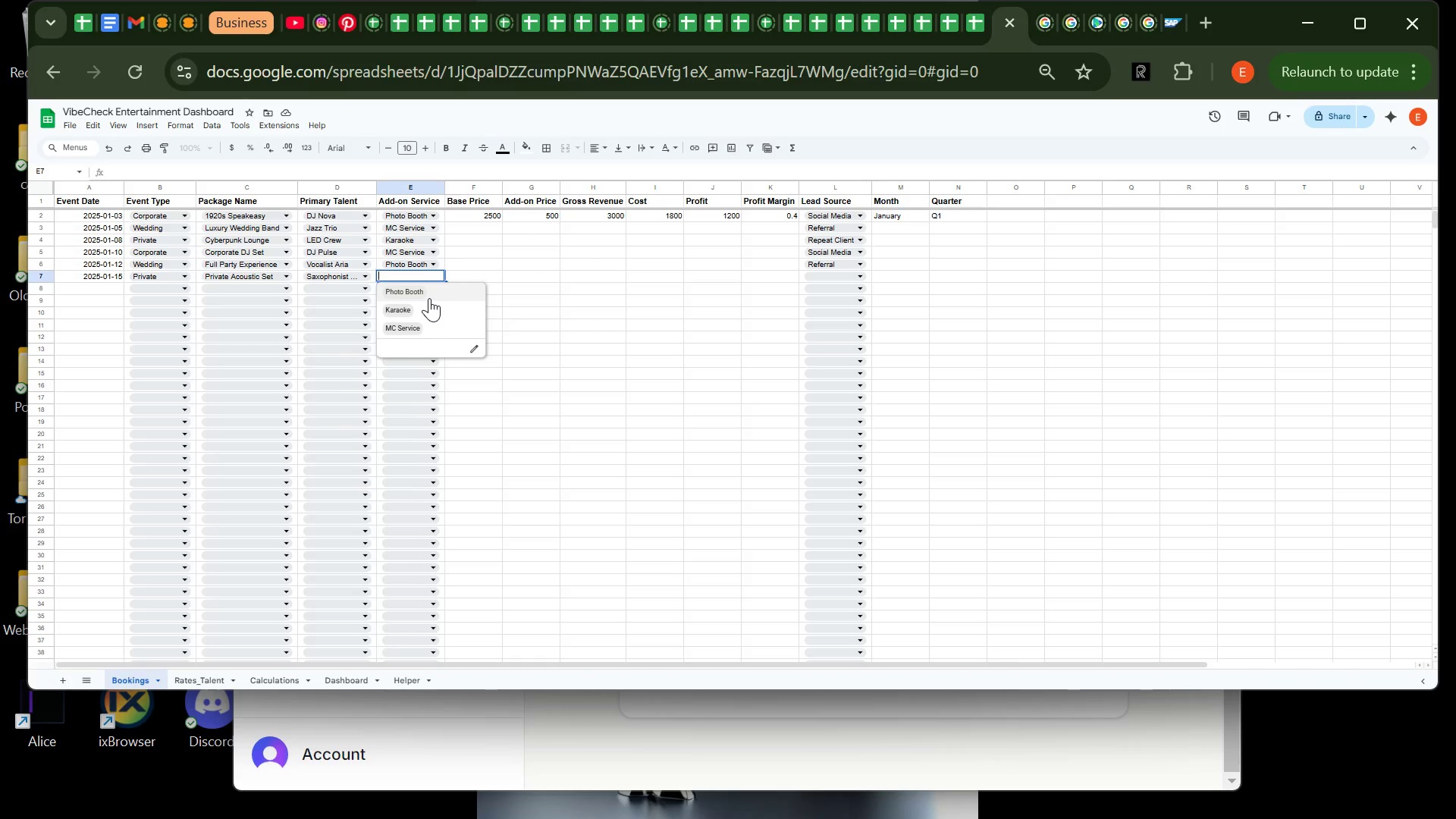 
left_click([522, 284])
 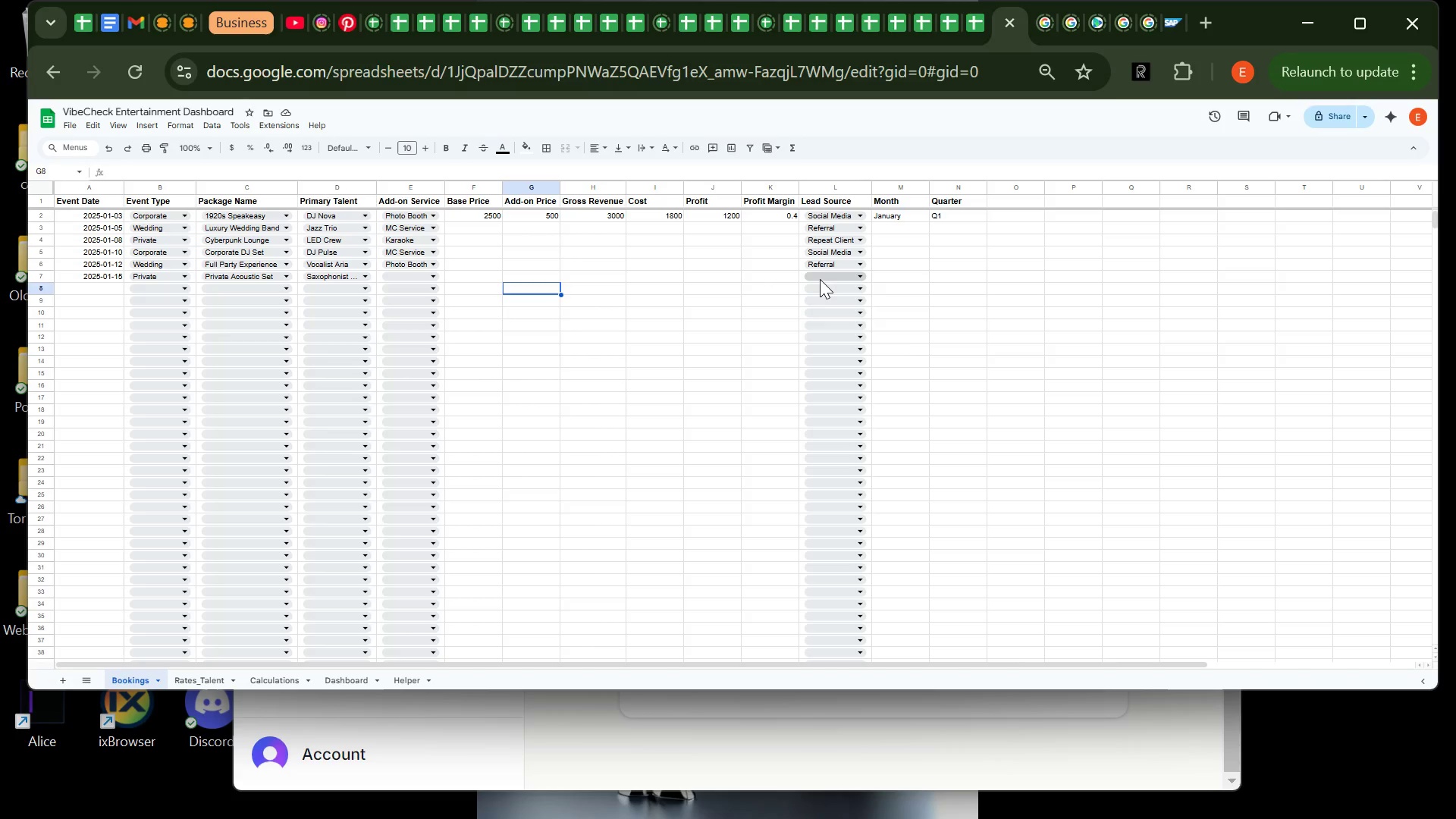 
left_click([820, 279])
 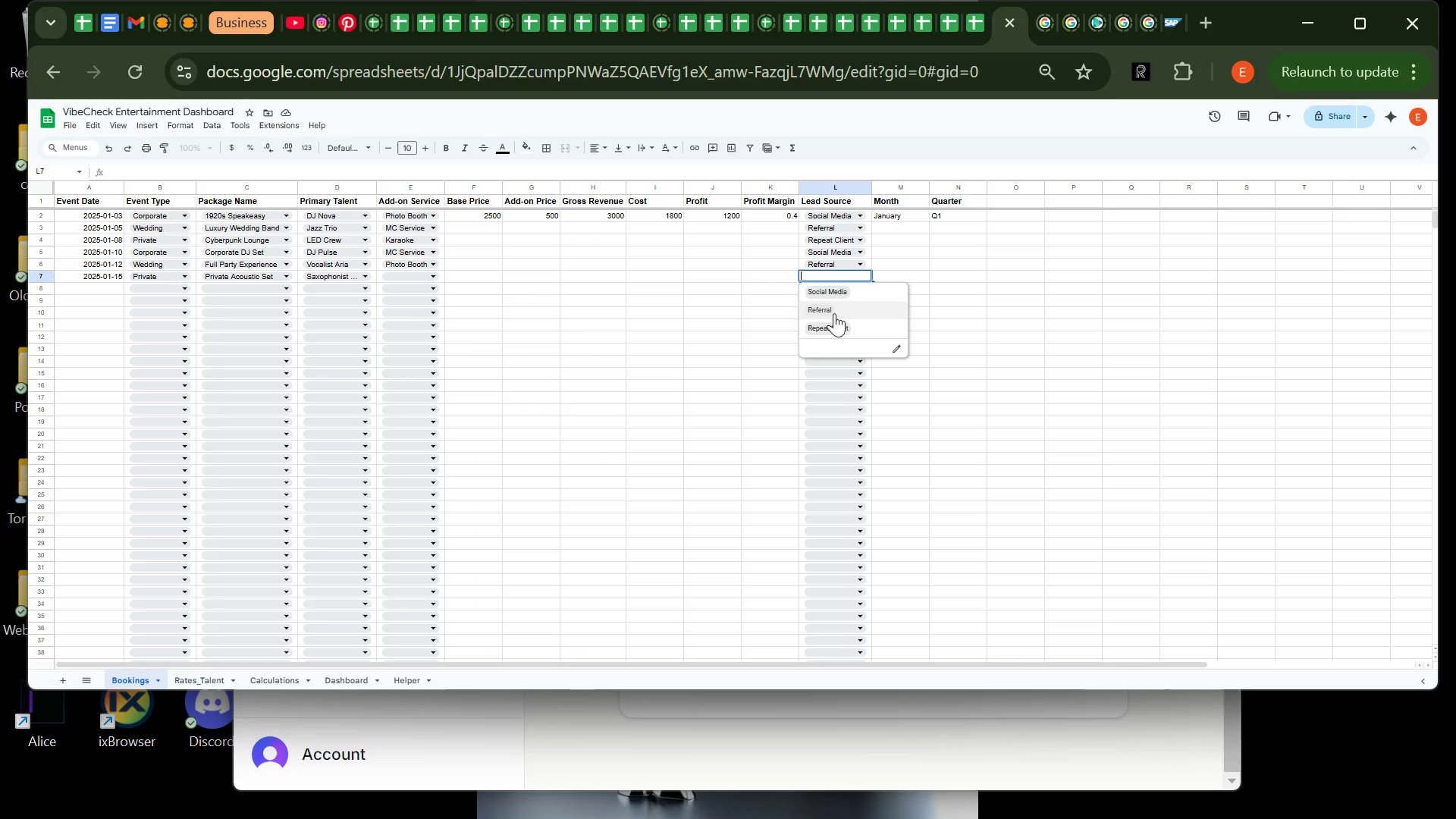 
wait(6.38)
 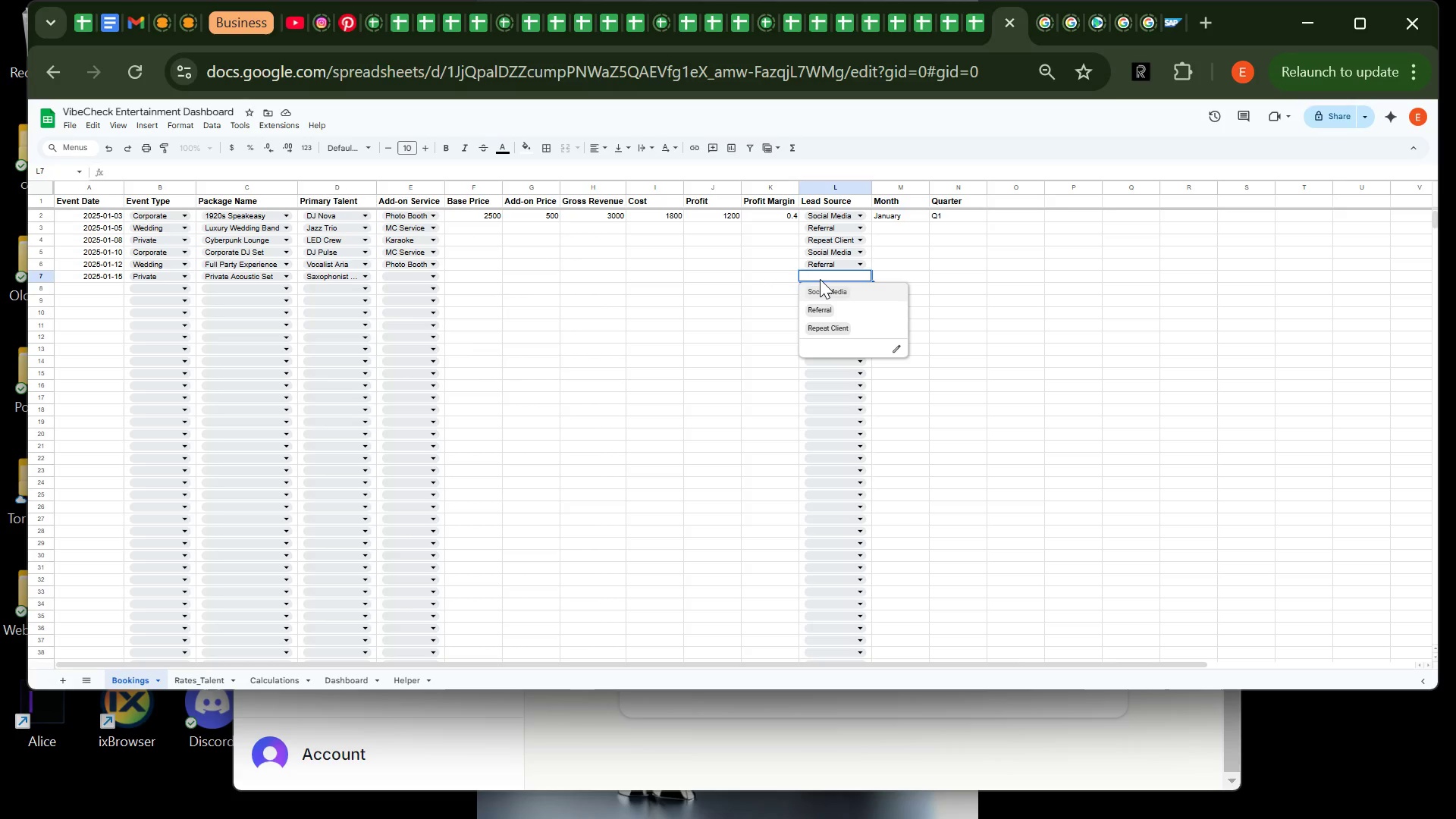 
left_click([840, 325])
 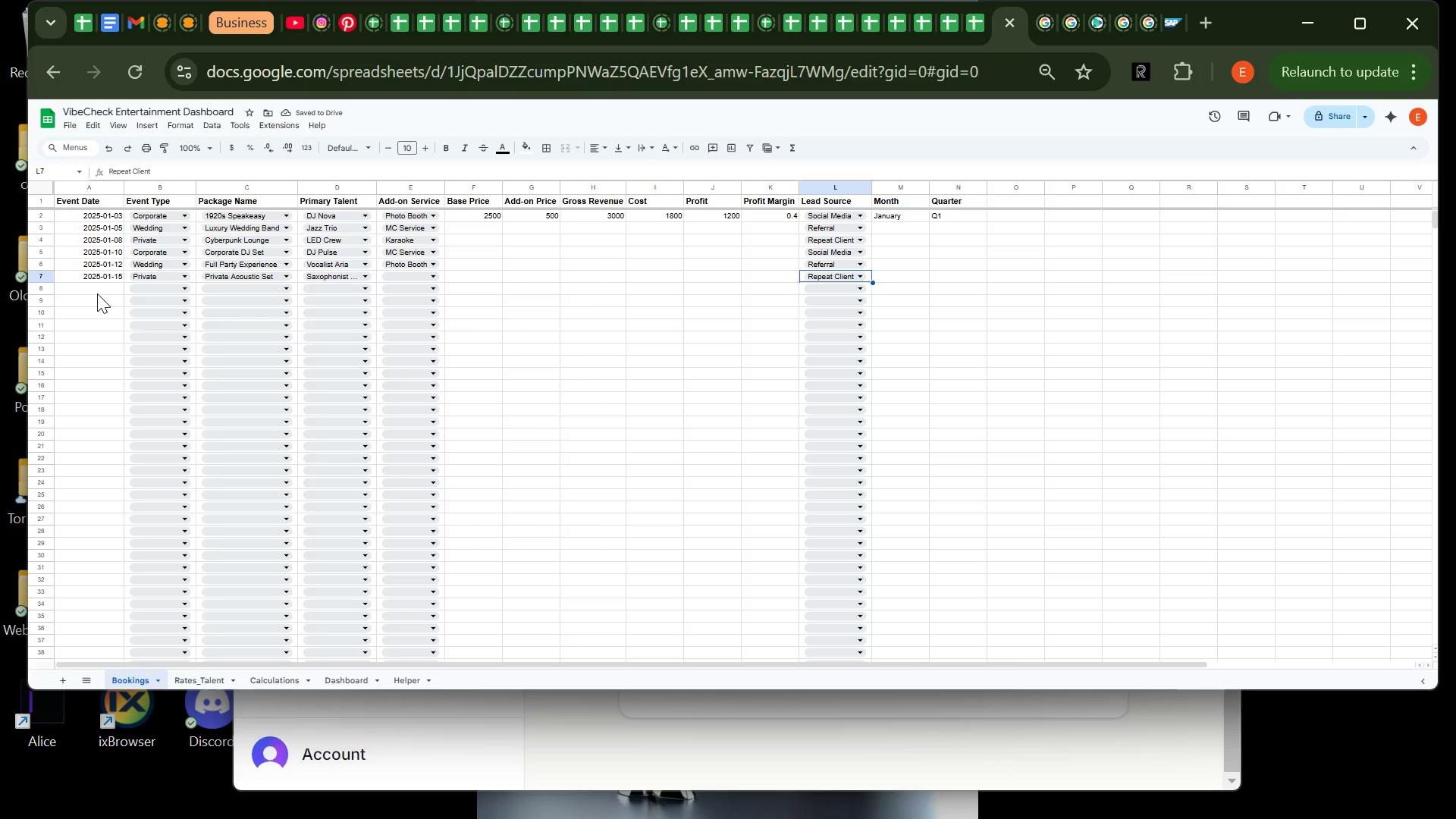 
left_click([97, 293])
 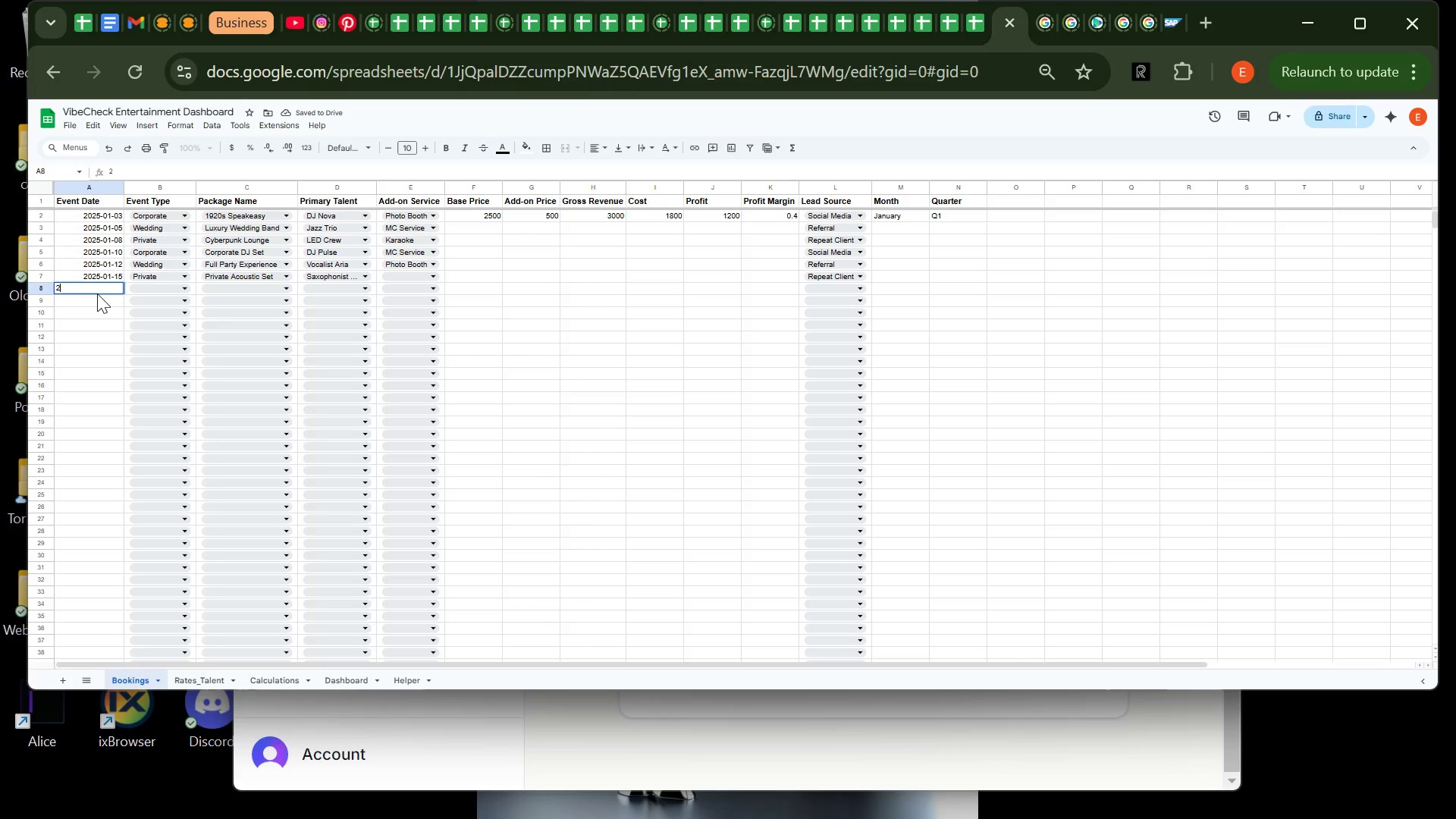 
type(2025-01-18)
 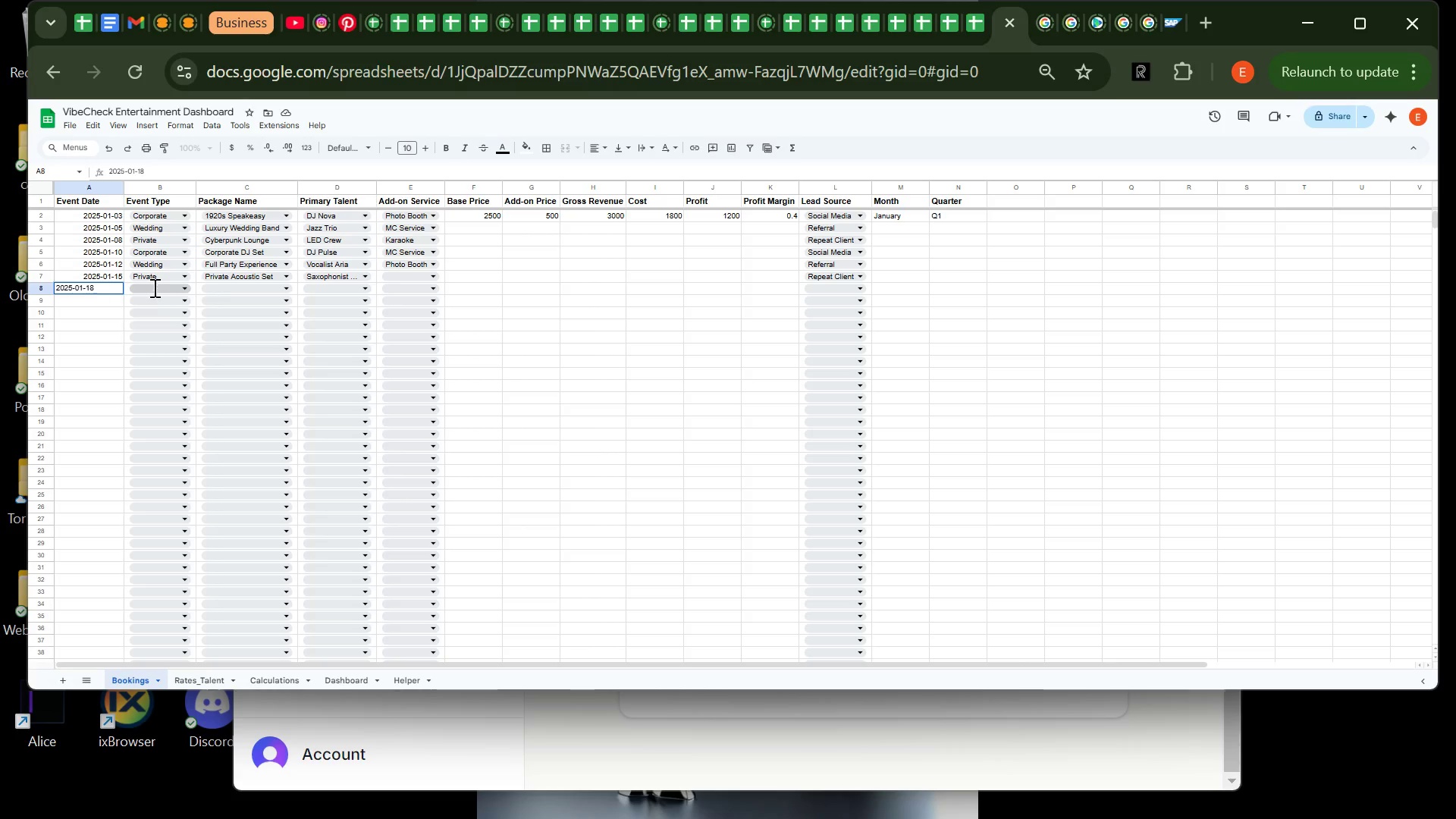 
left_click([153, 287])
 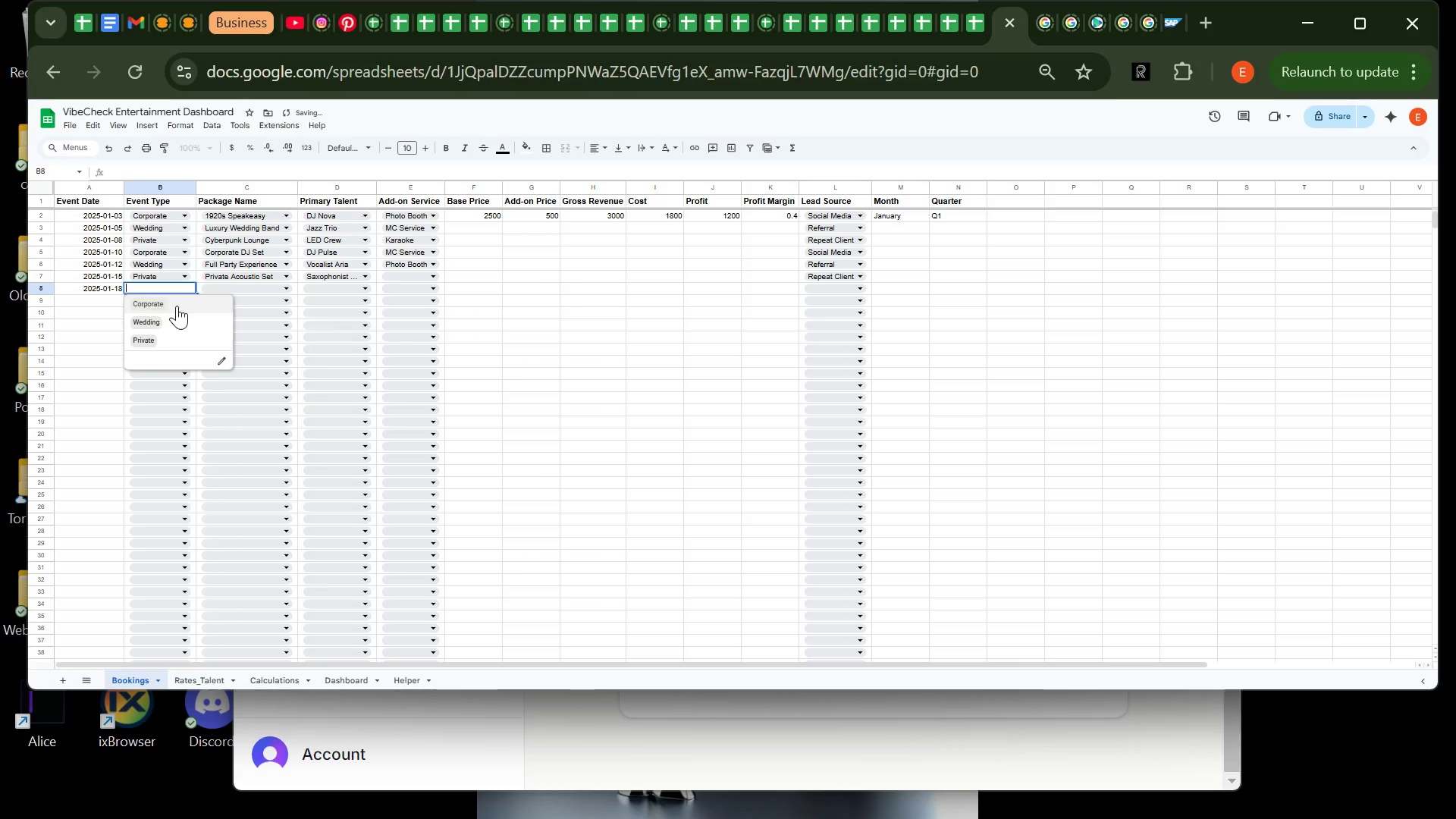 
left_click([177, 306])
 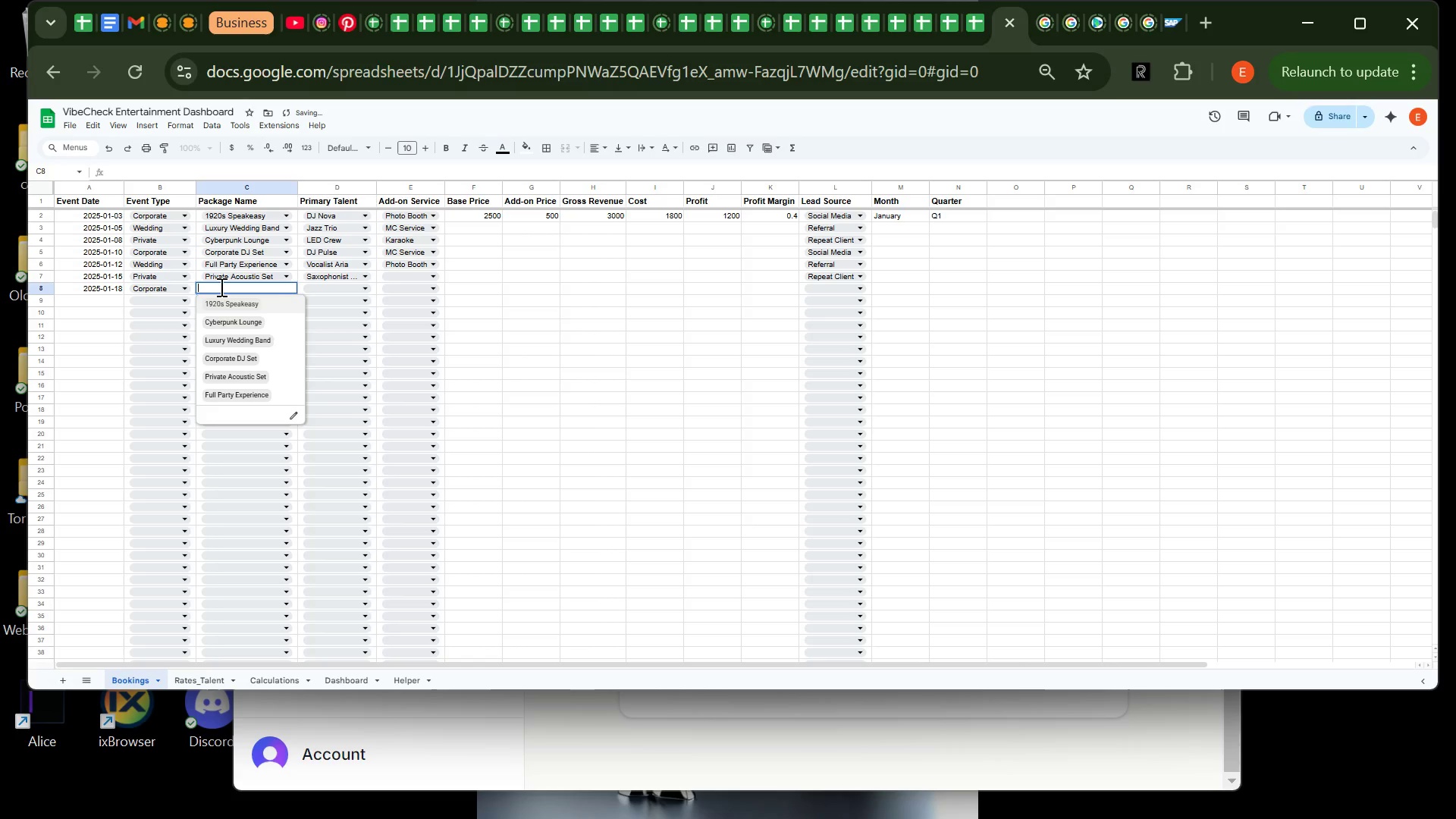 
left_click([220, 287])
 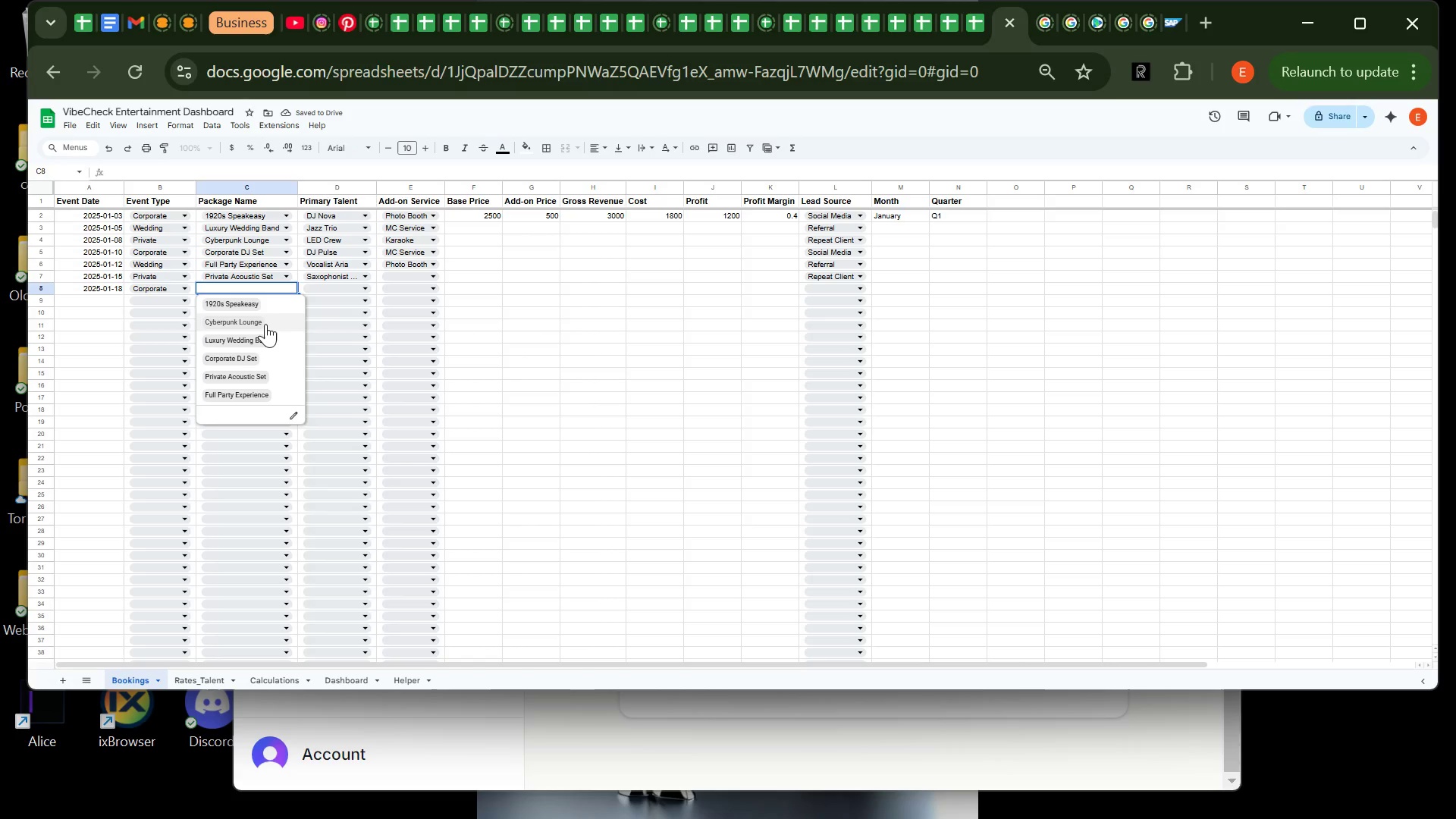 
left_click([265, 324])
 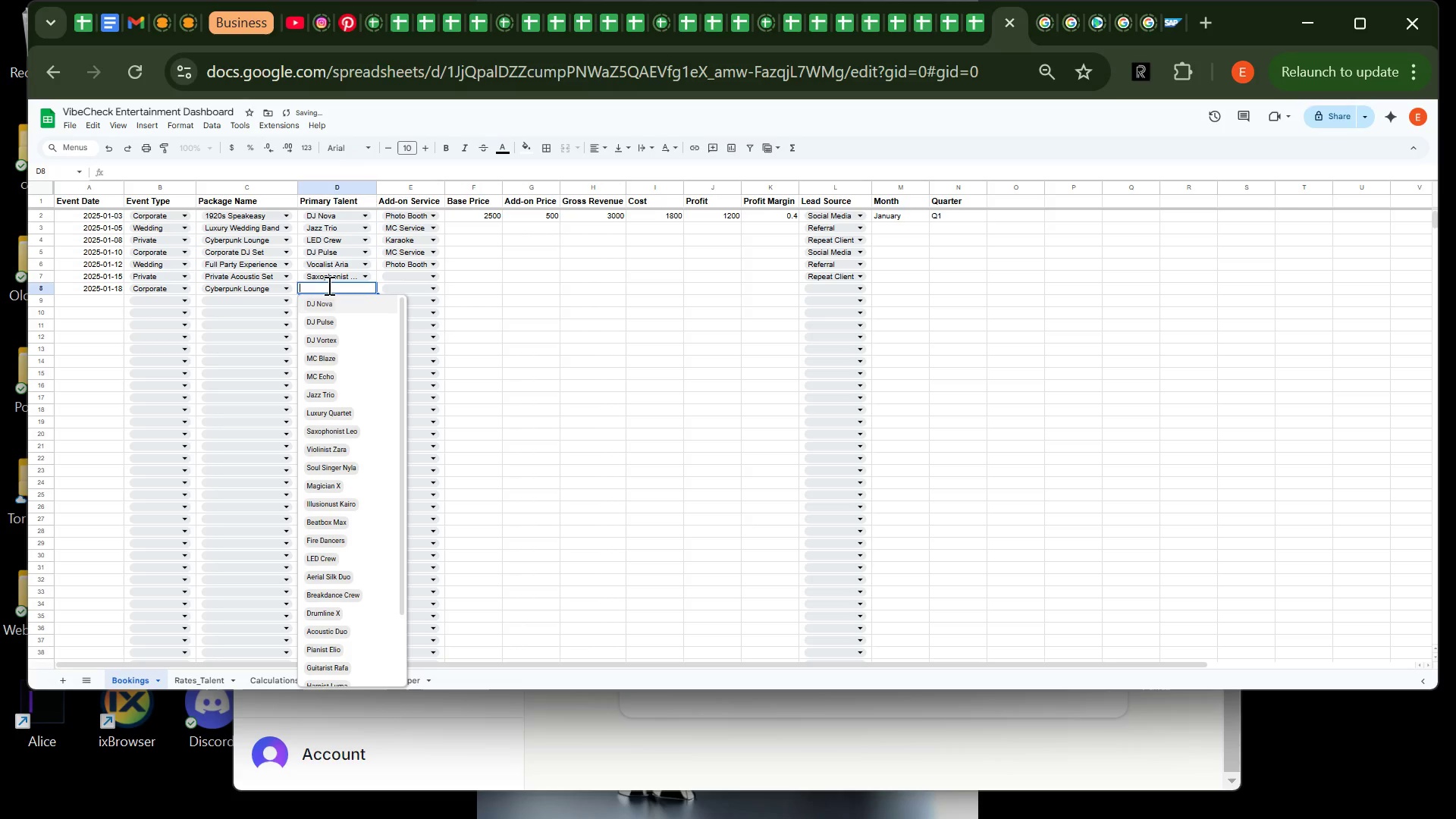 
left_click([328, 285])
 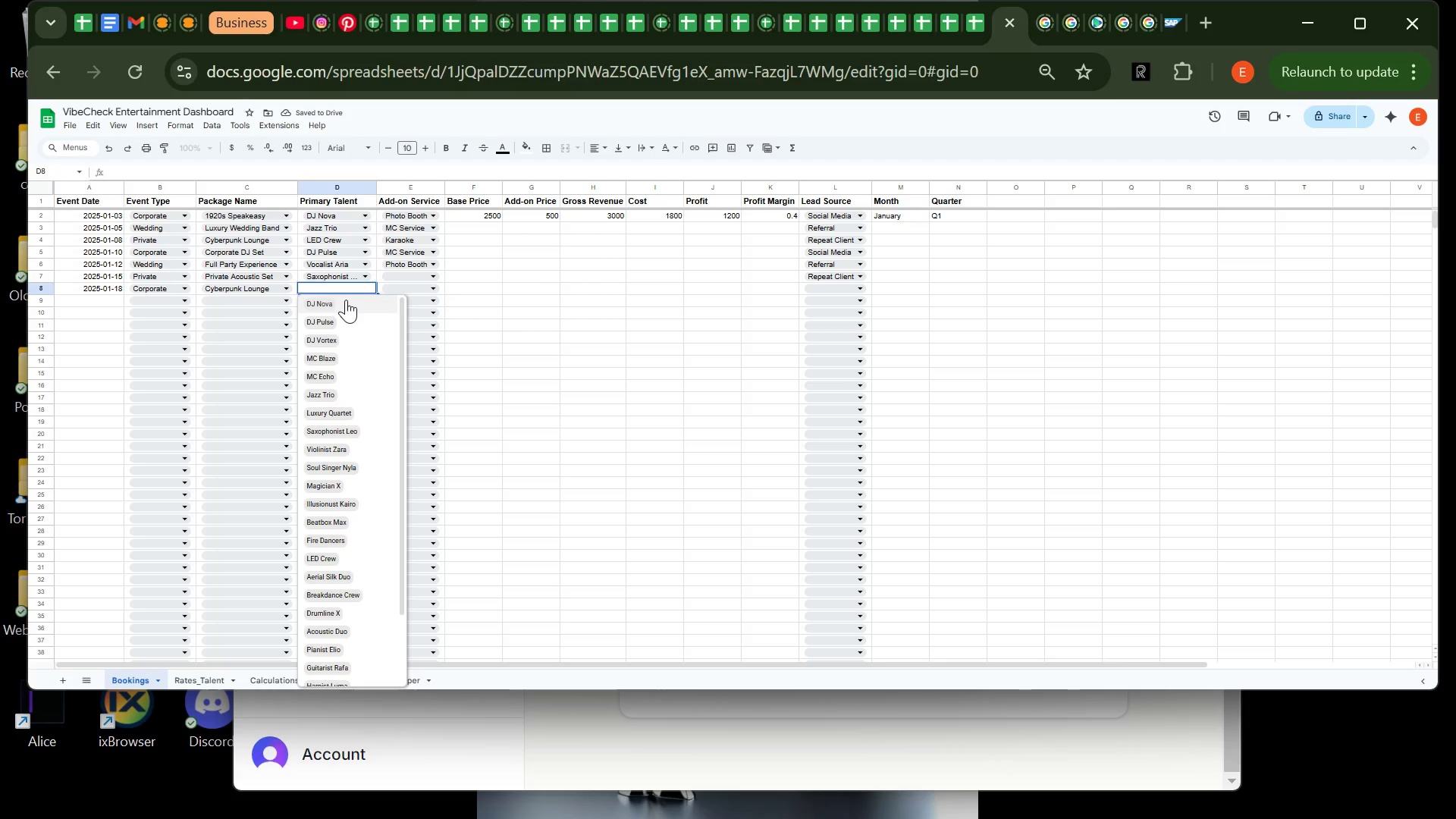 
left_click([346, 300])
 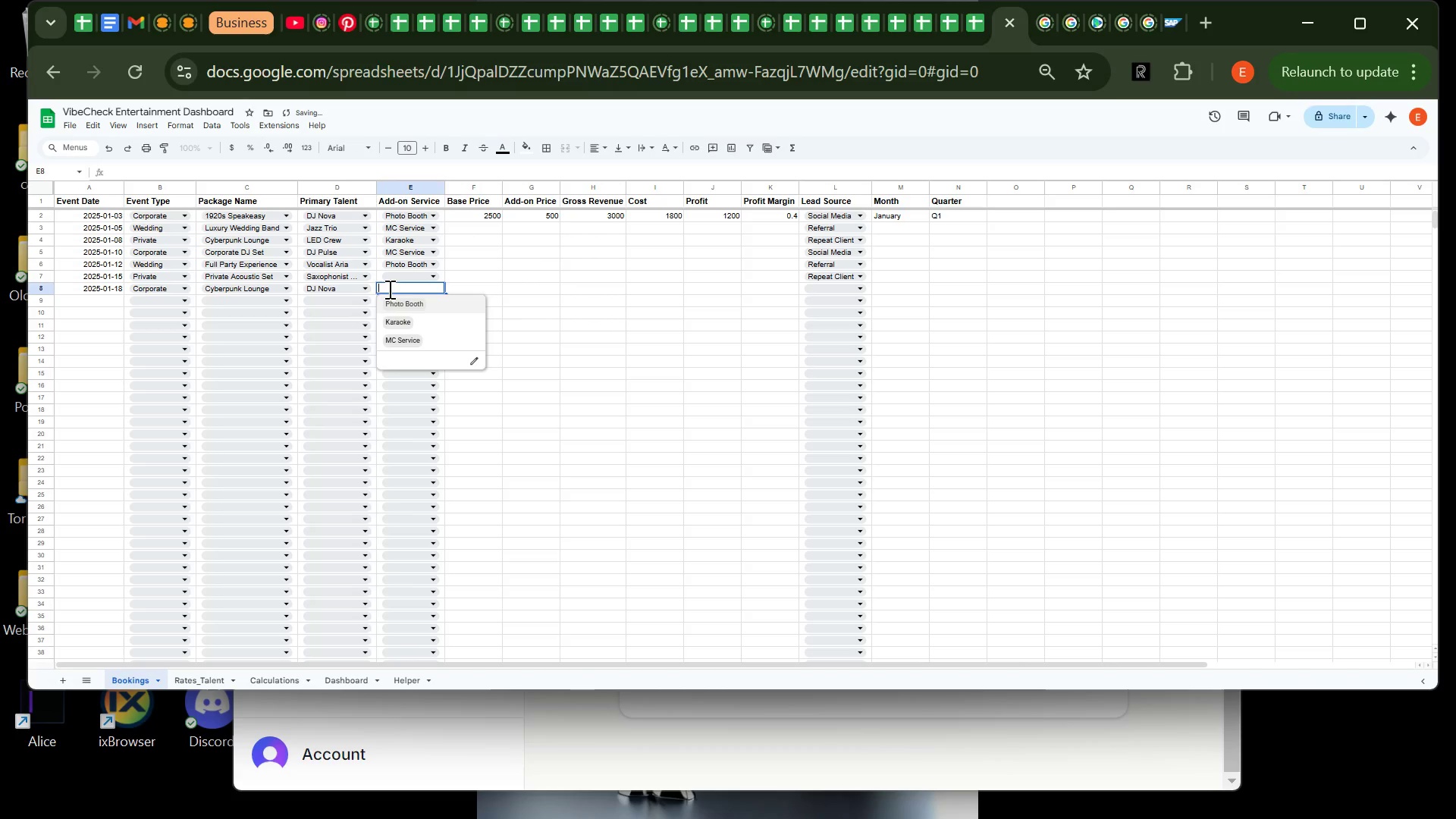 
left_click([388, 289])
 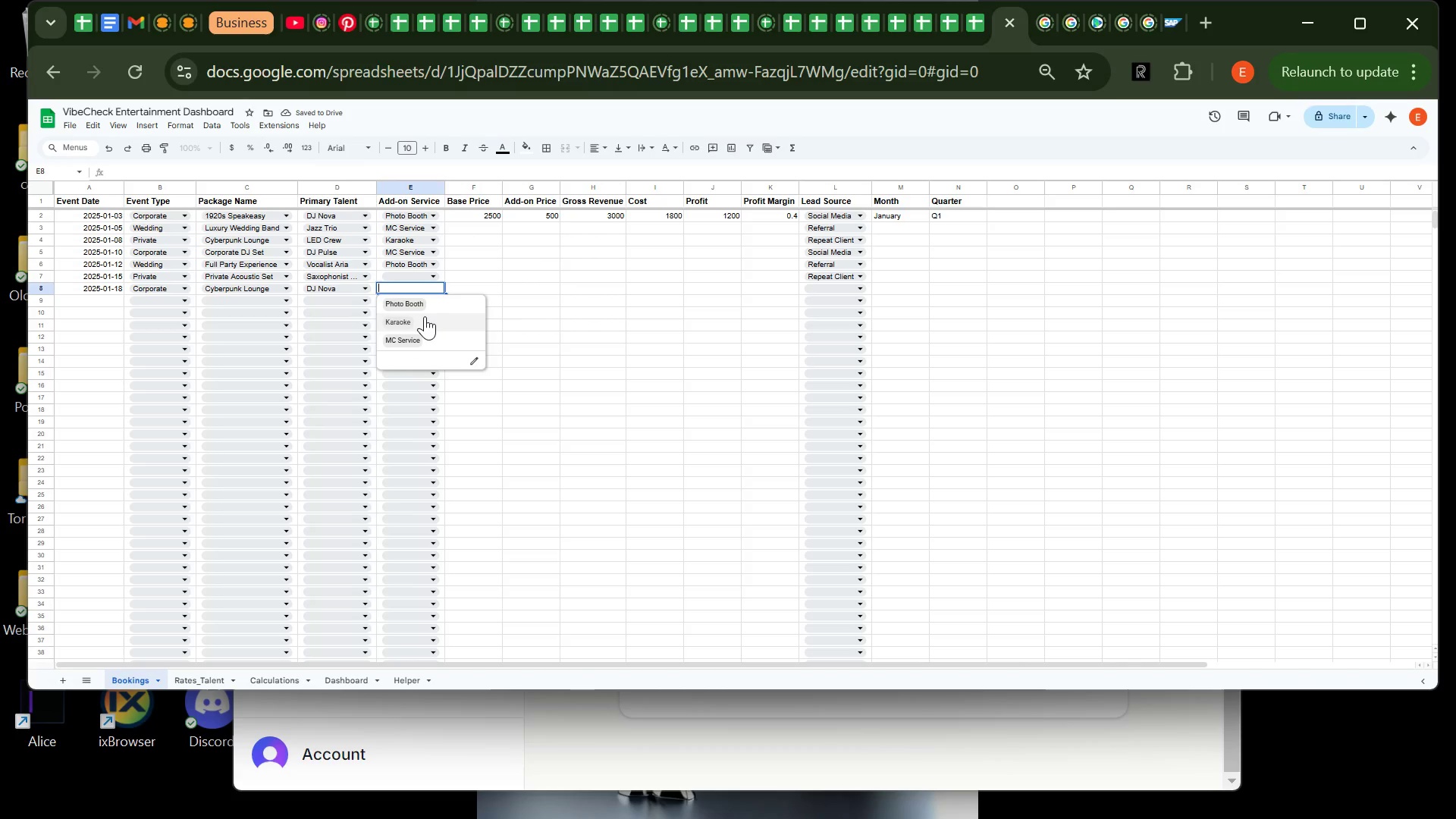 
left_click([425, 316])
 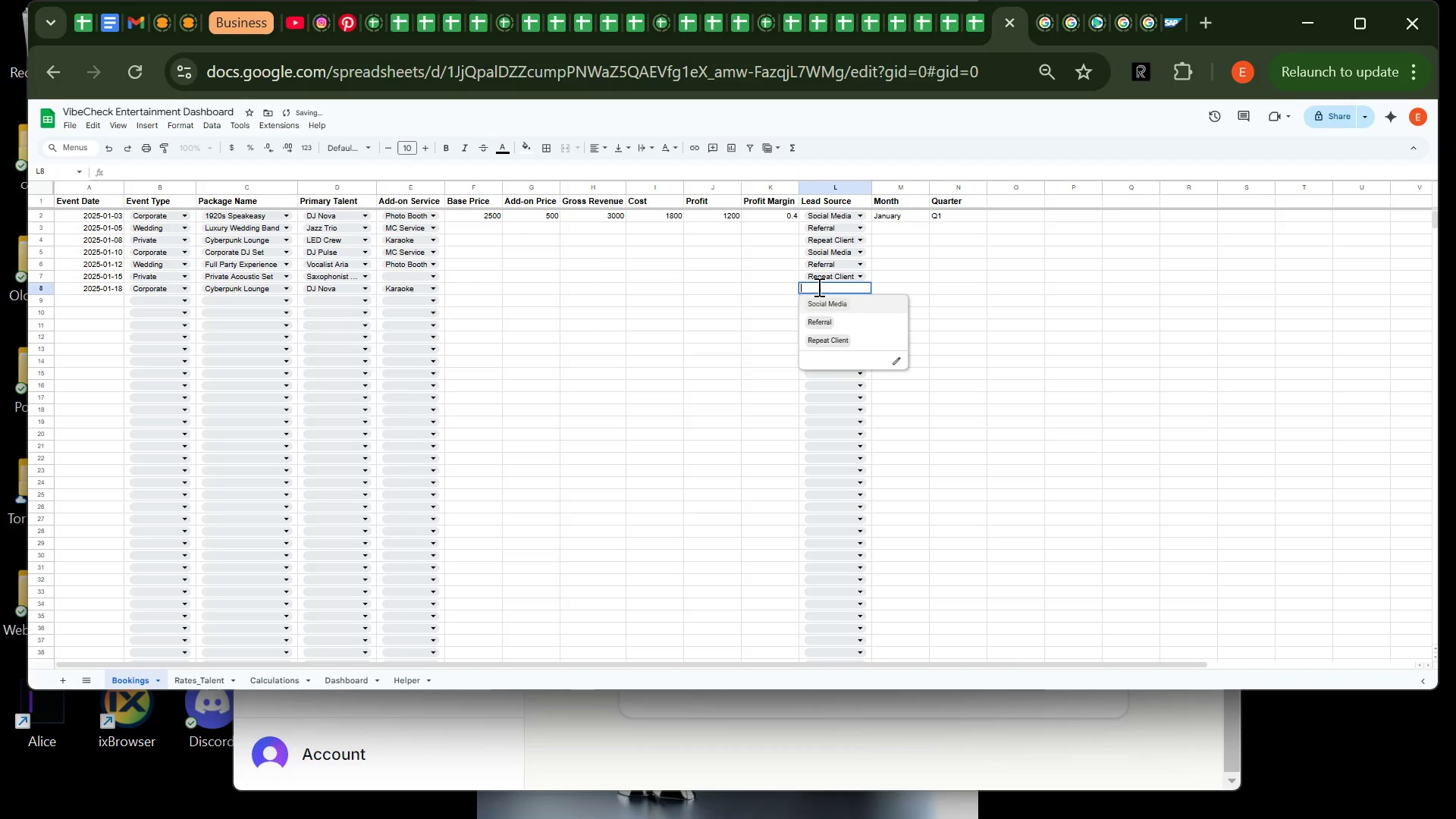 
left_click([817, 287])
 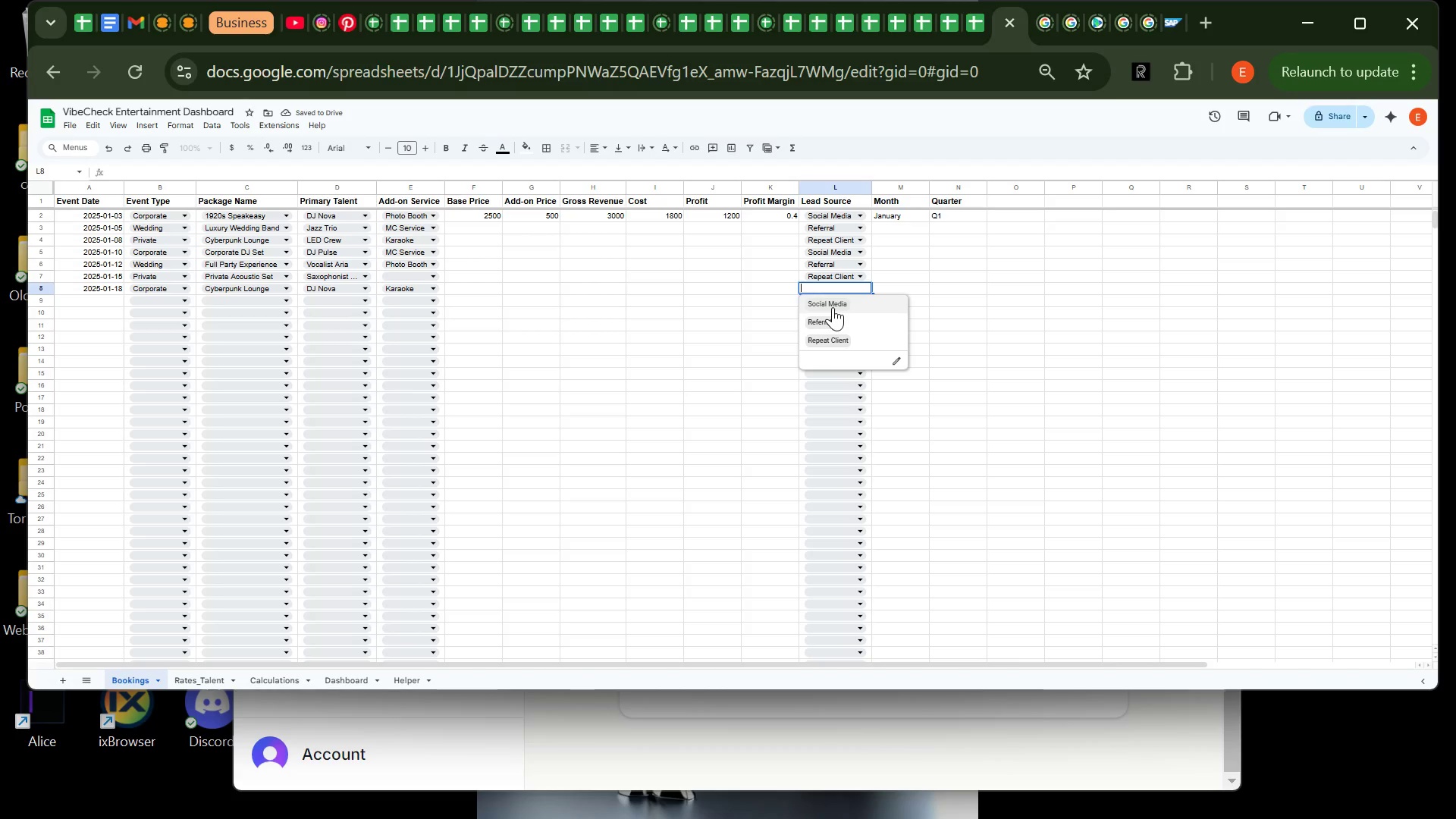 
left_click([833, 307])
 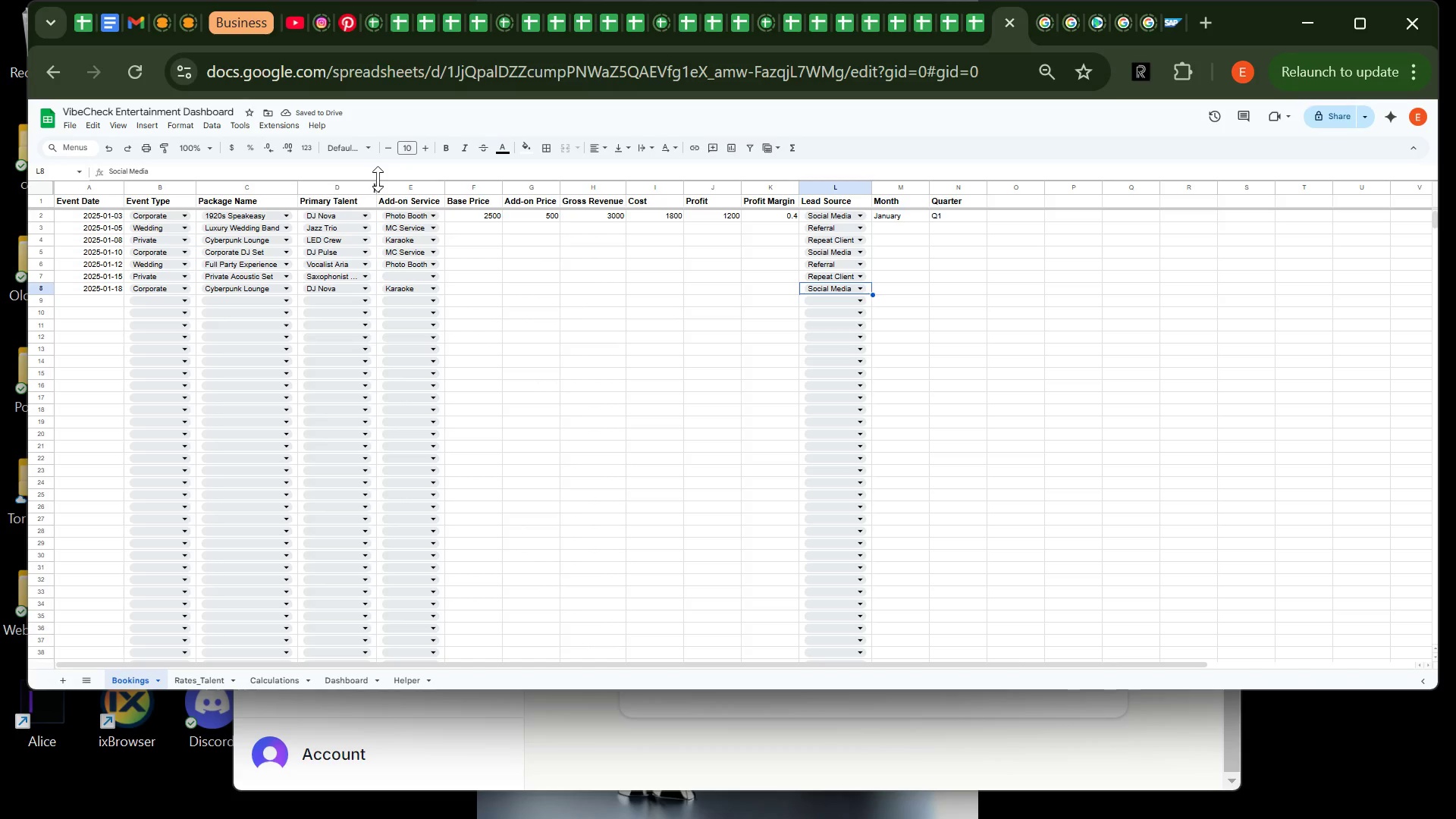 
wait(5.47)
 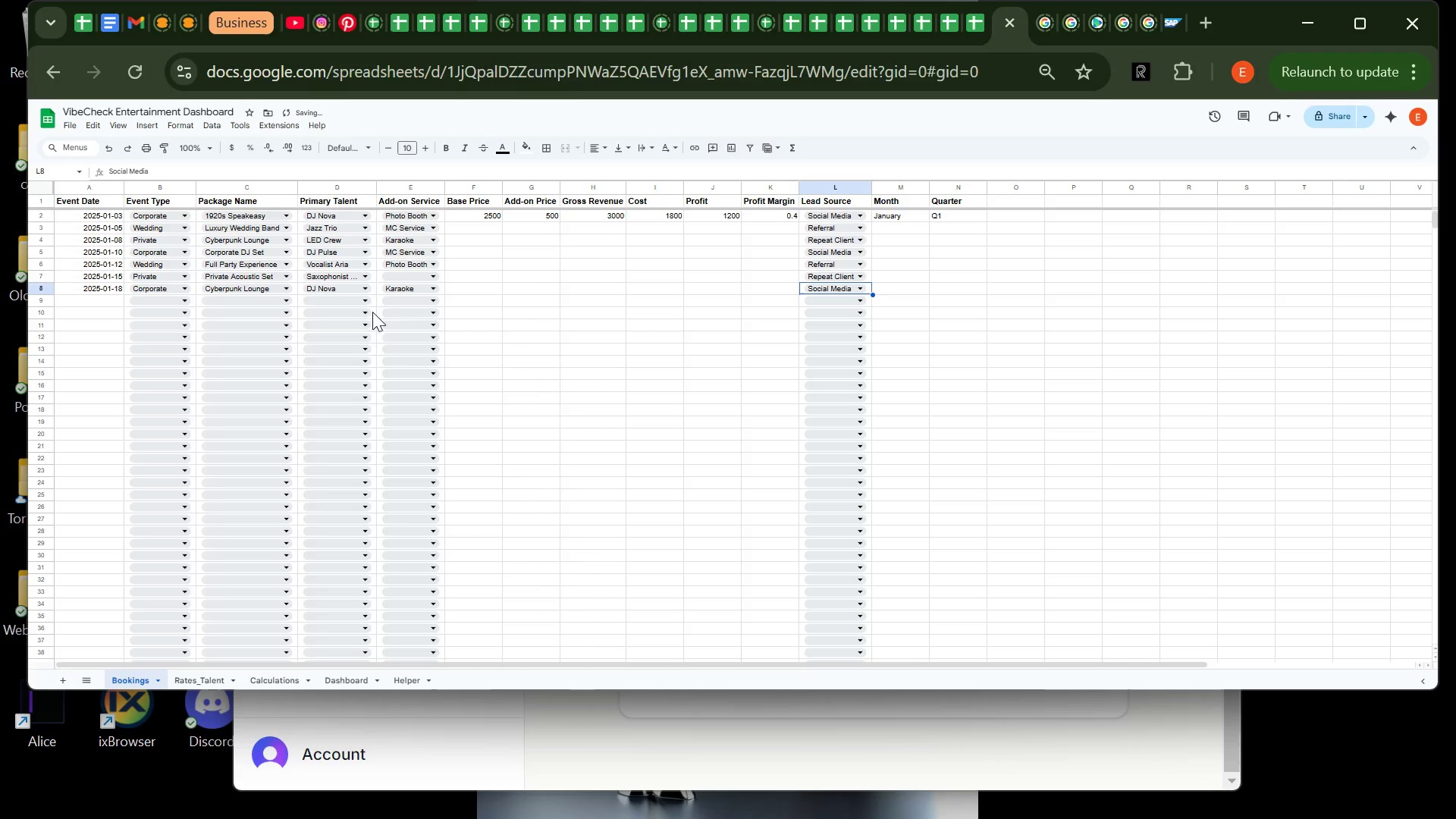 
double_click([378, 179])
 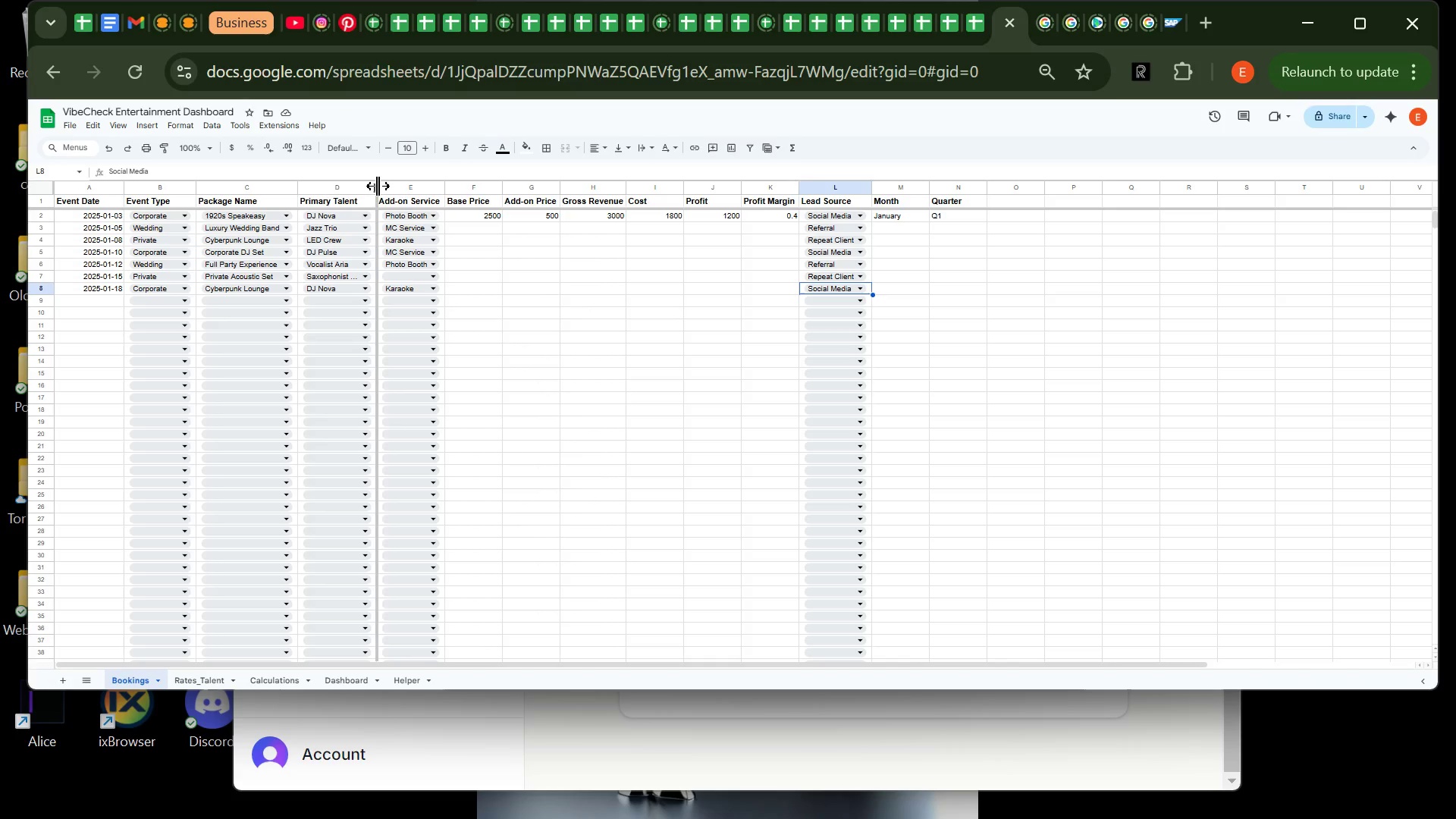 
double_click([378, 186])
 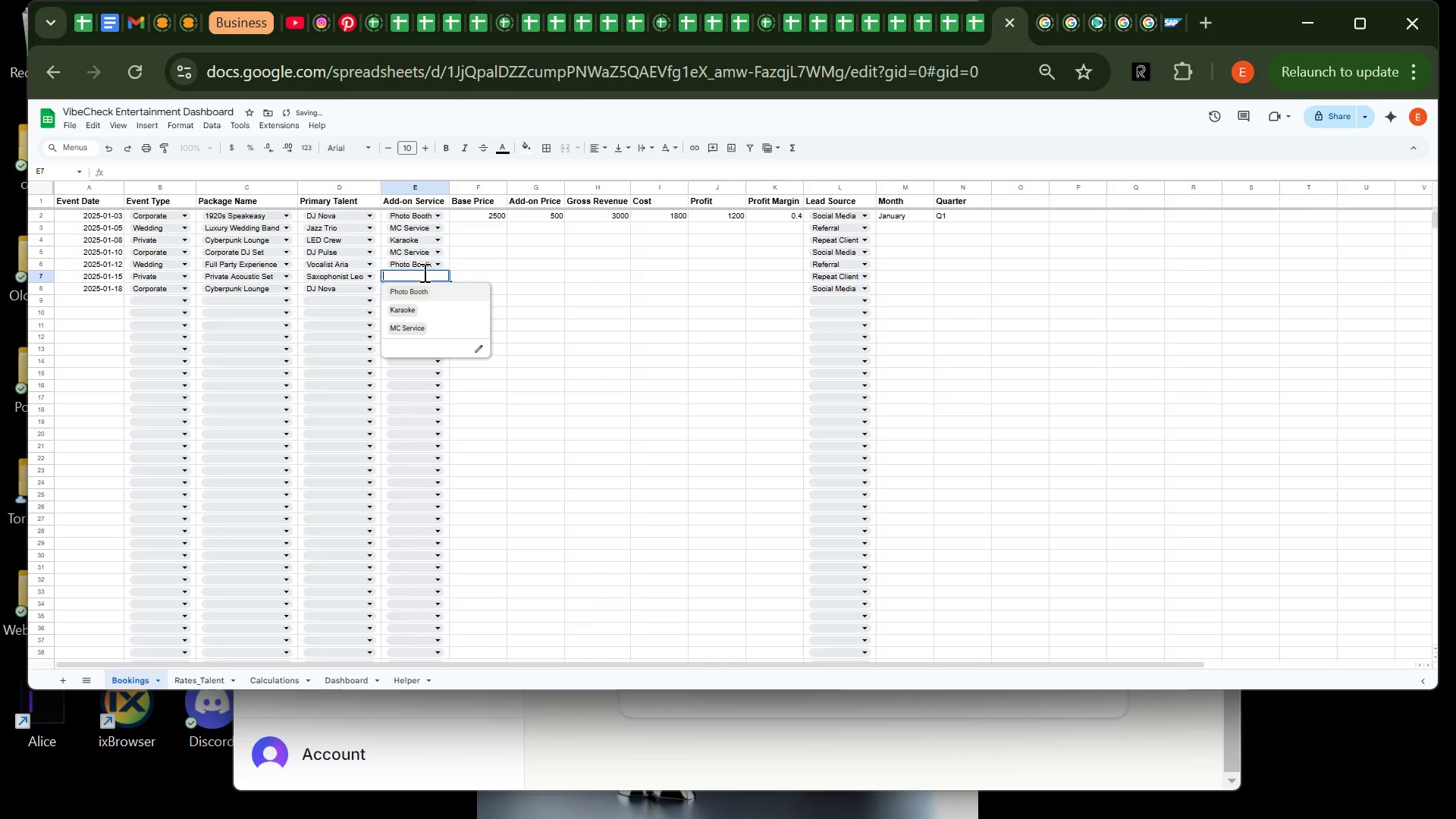 
left_click([423, 272])
 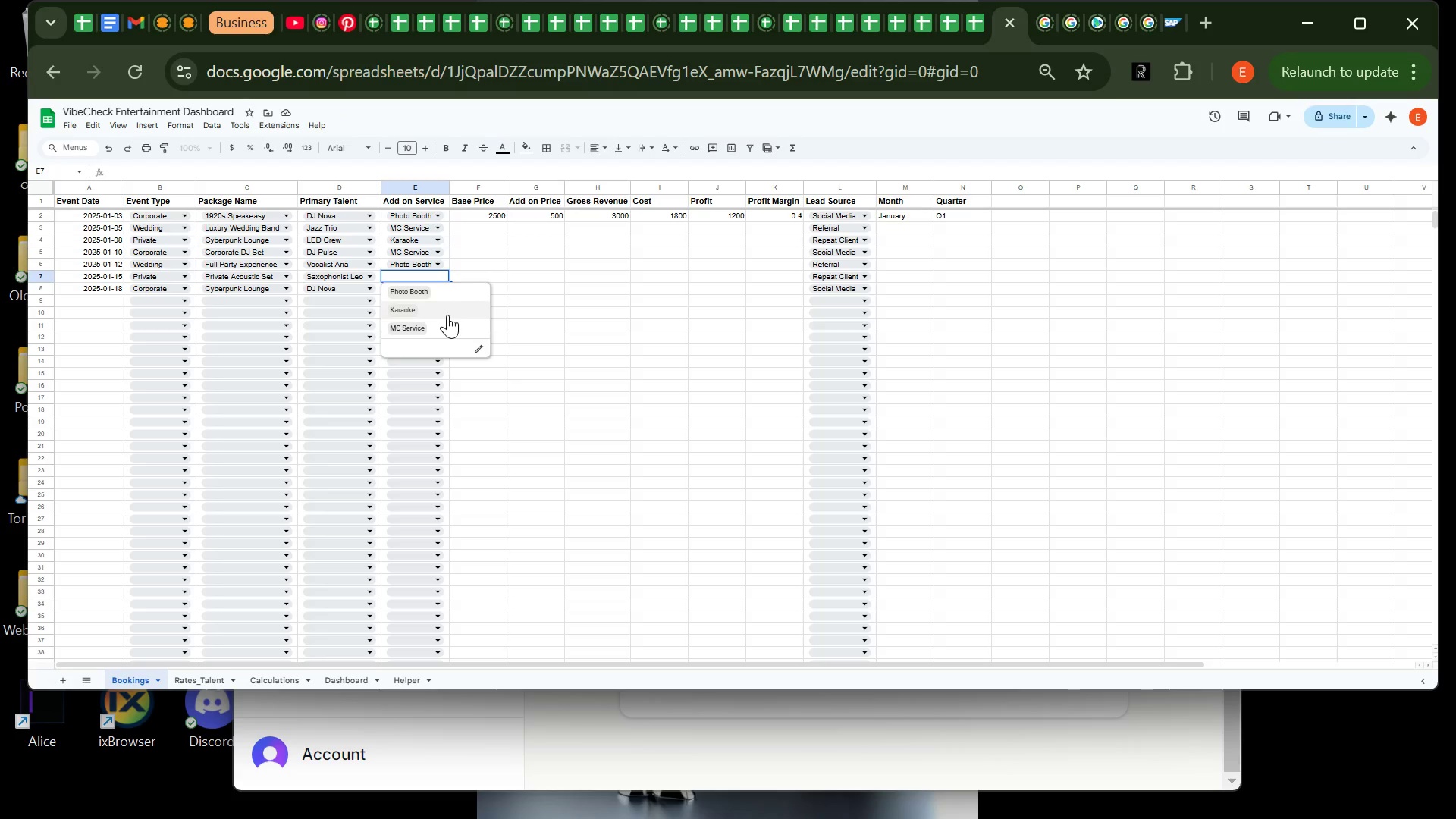 
wait(6.16)
 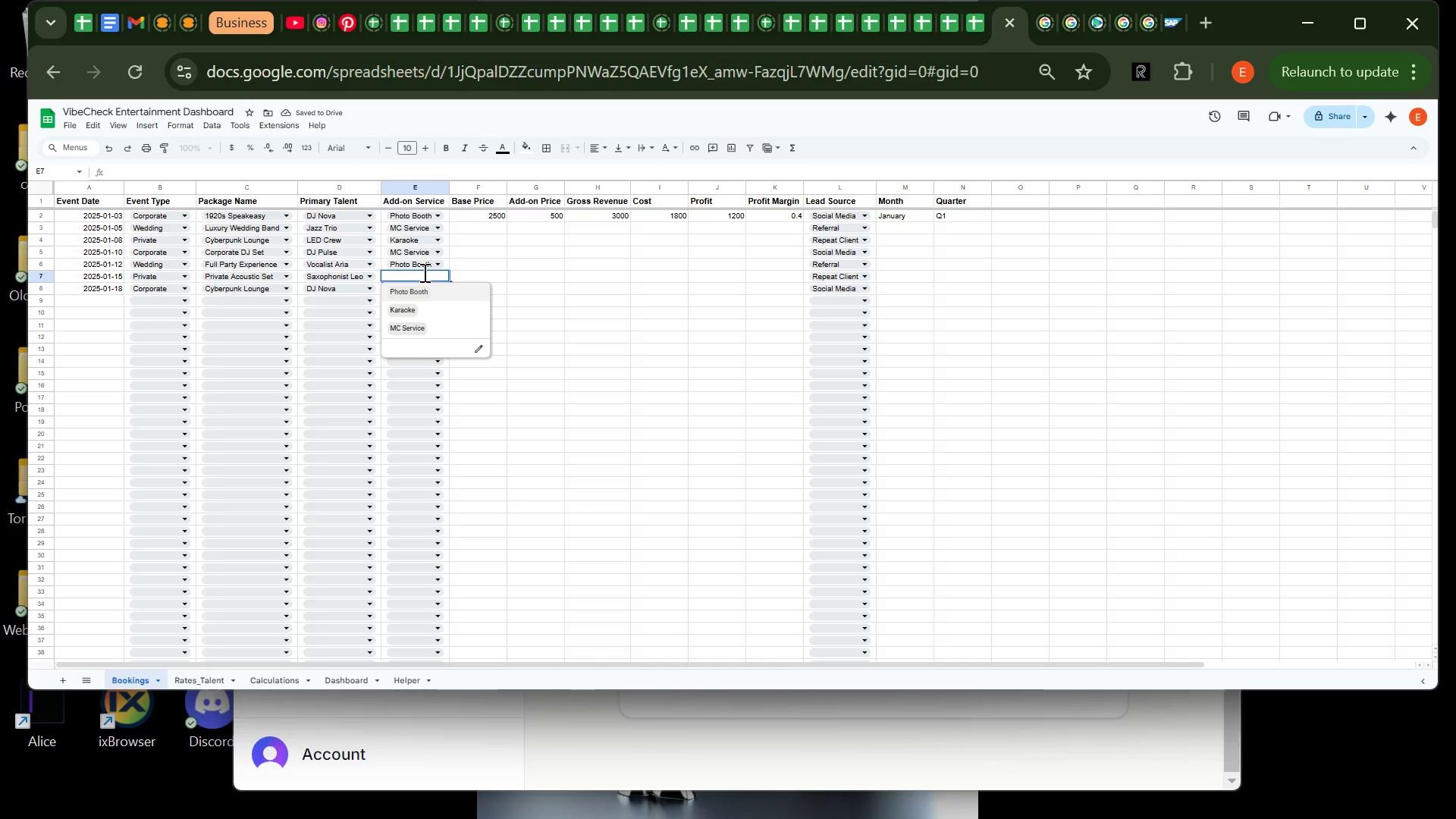 
left_click([431, 310])
 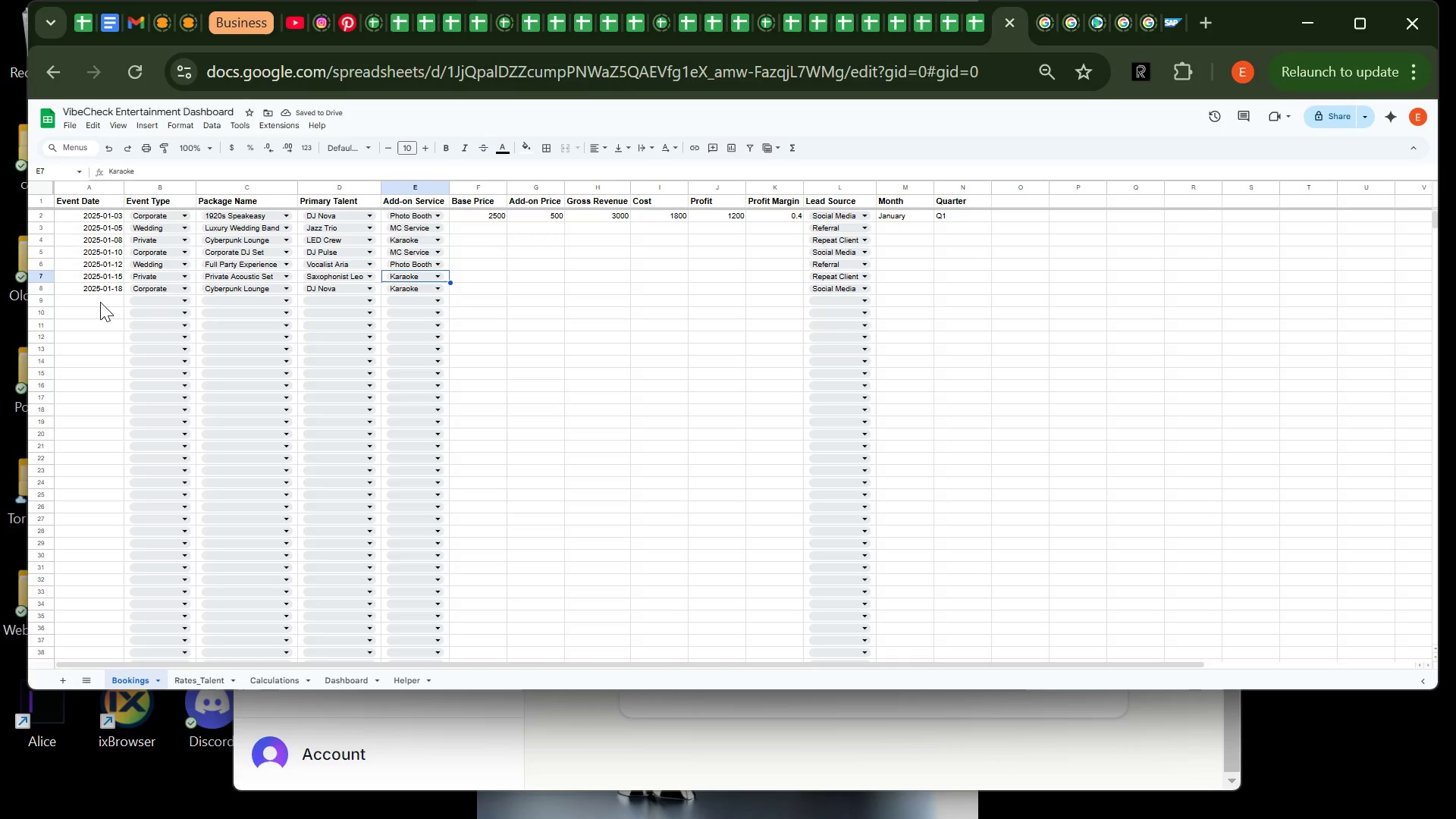 
left_click([100, 302])
 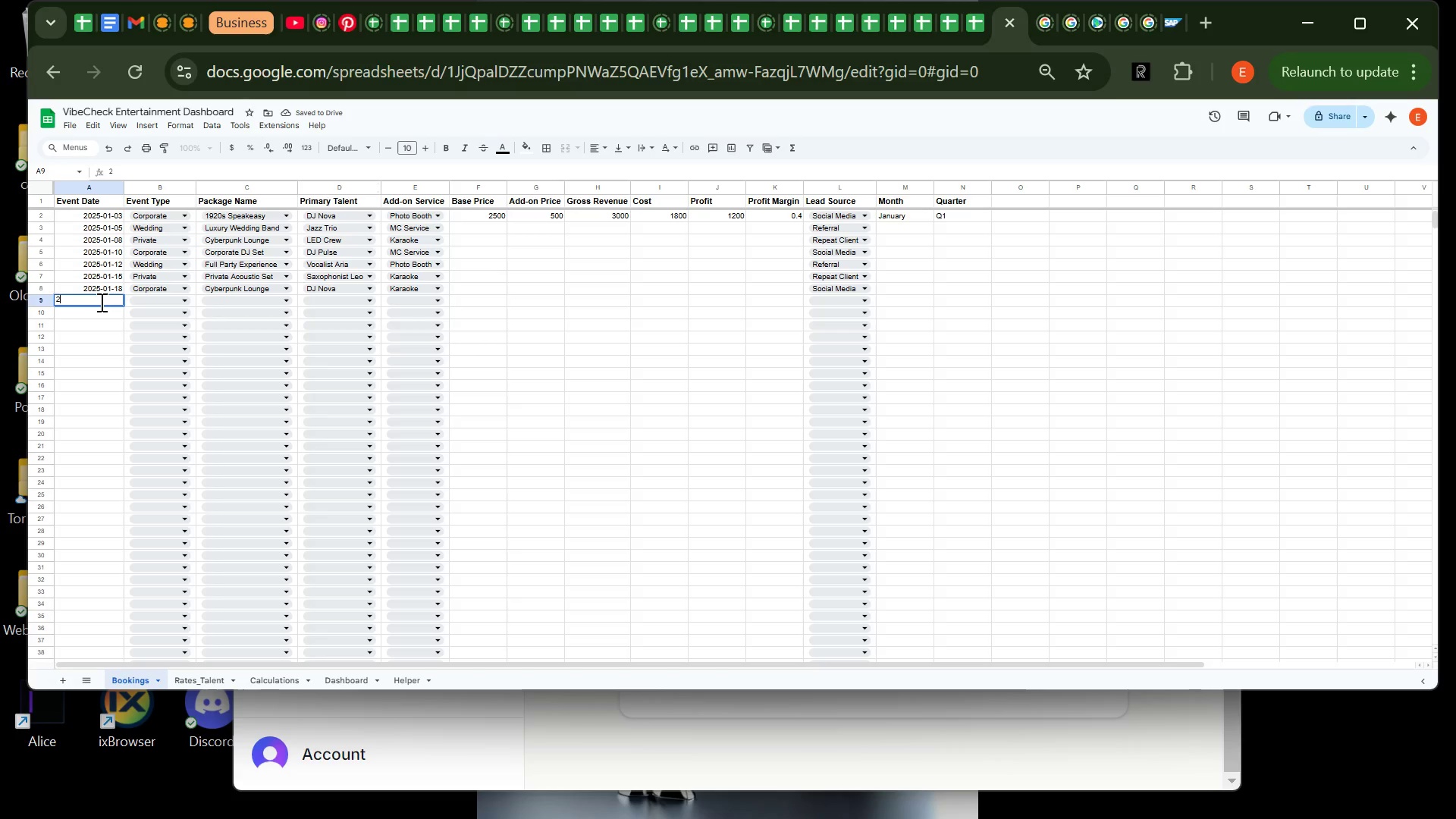 
type(2025-01-20)
 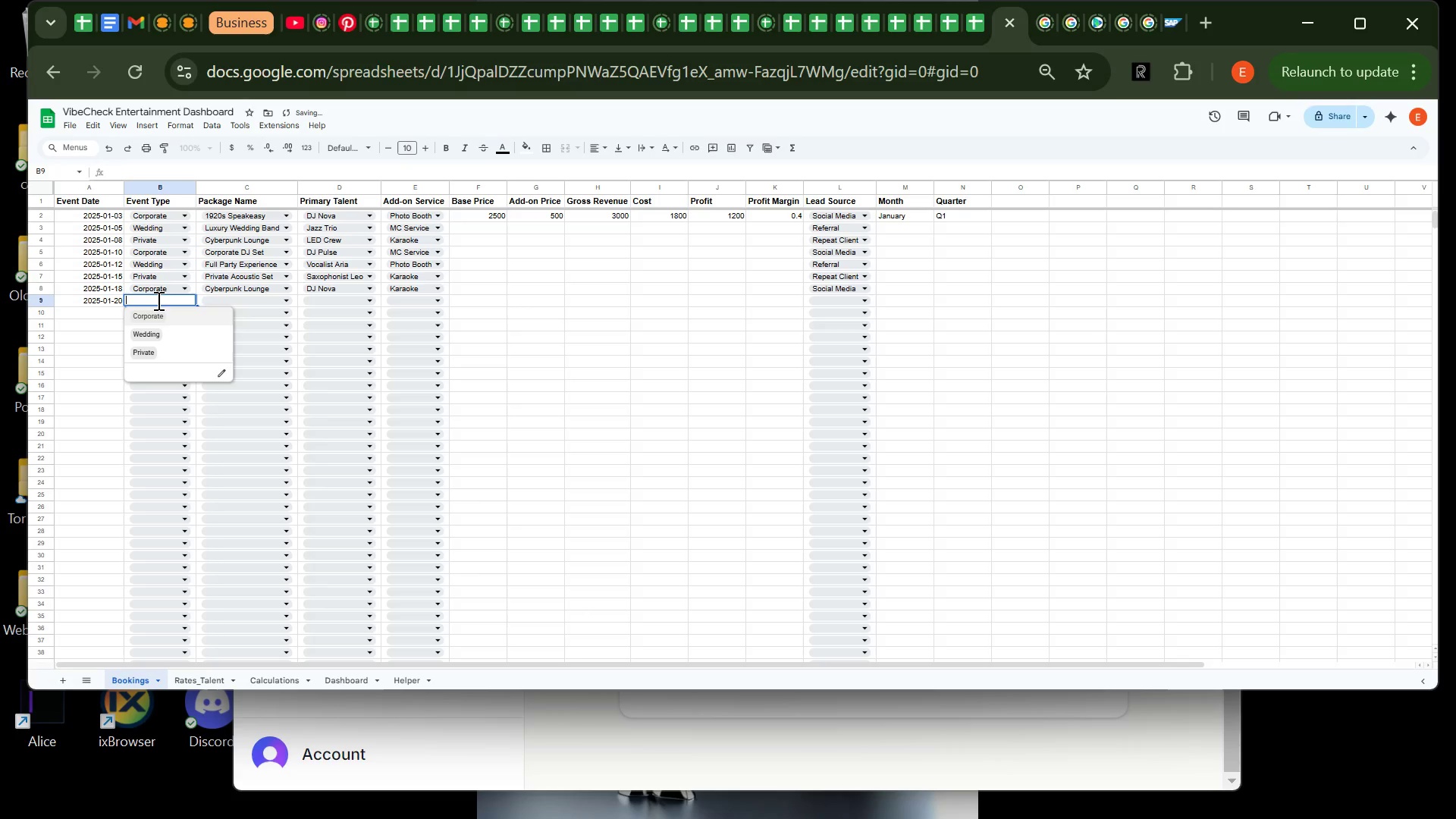 
left_click([157, 300])
 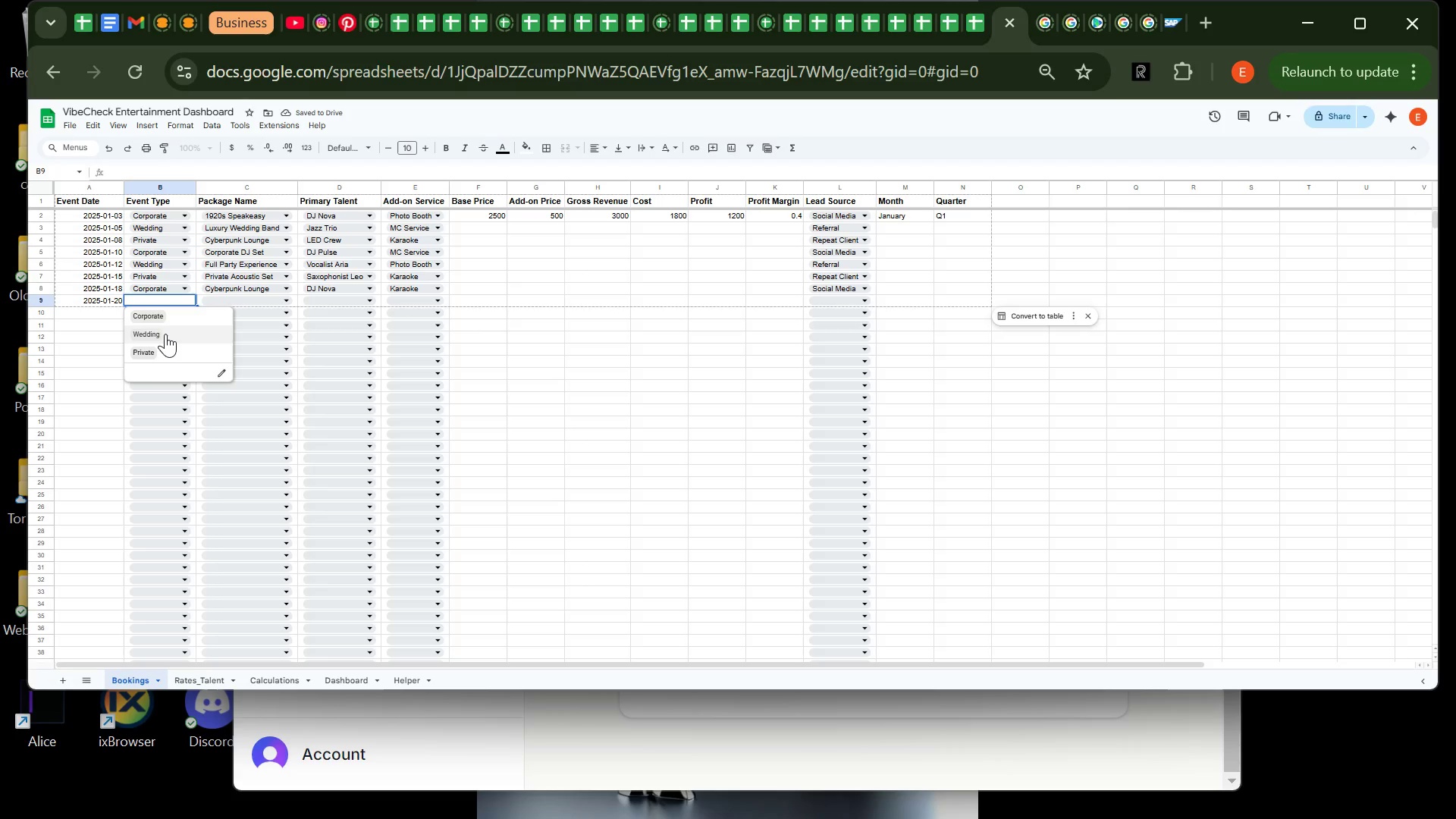 
left_click([165, 334])
 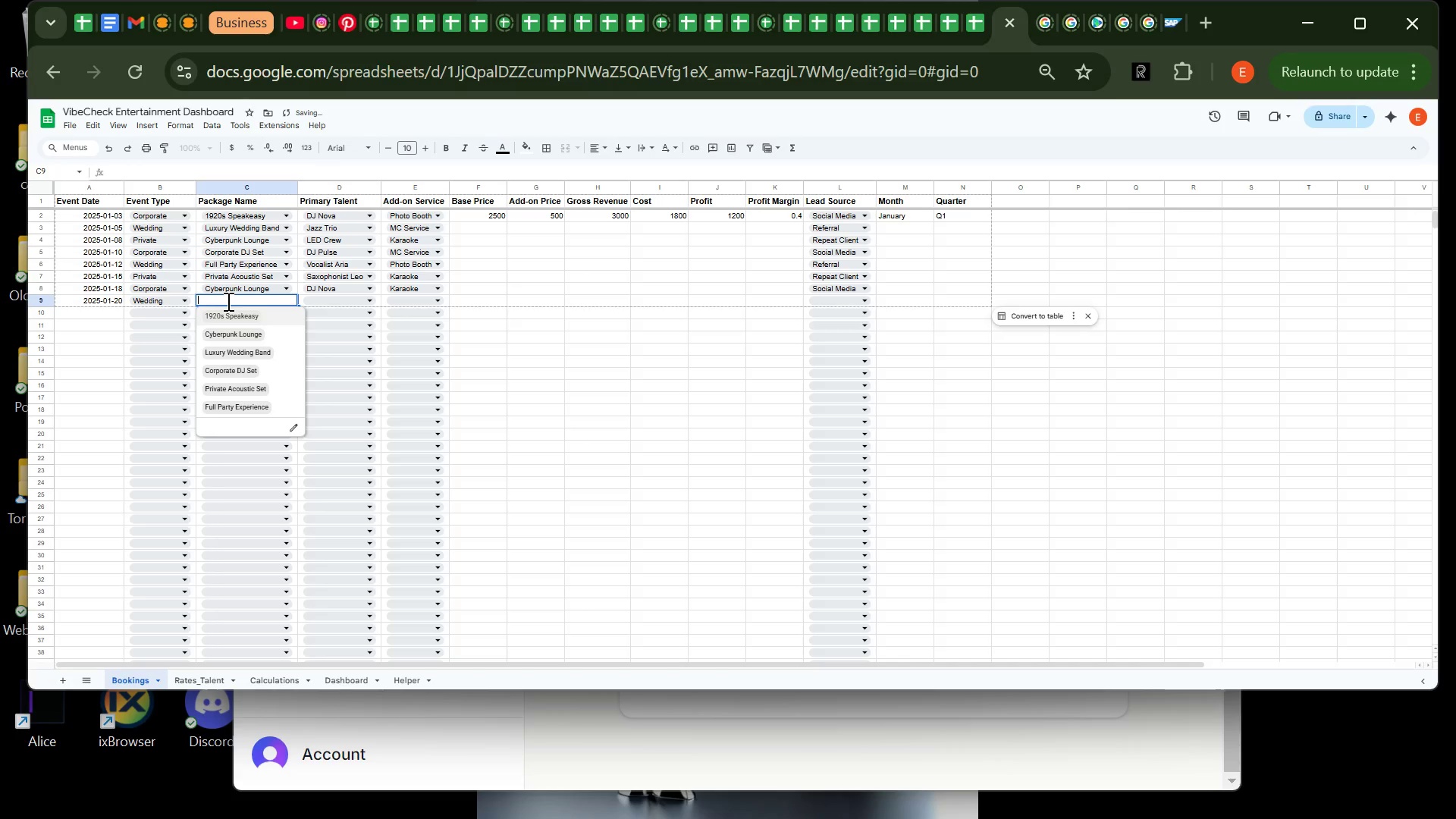 
left_click([227, 301])
 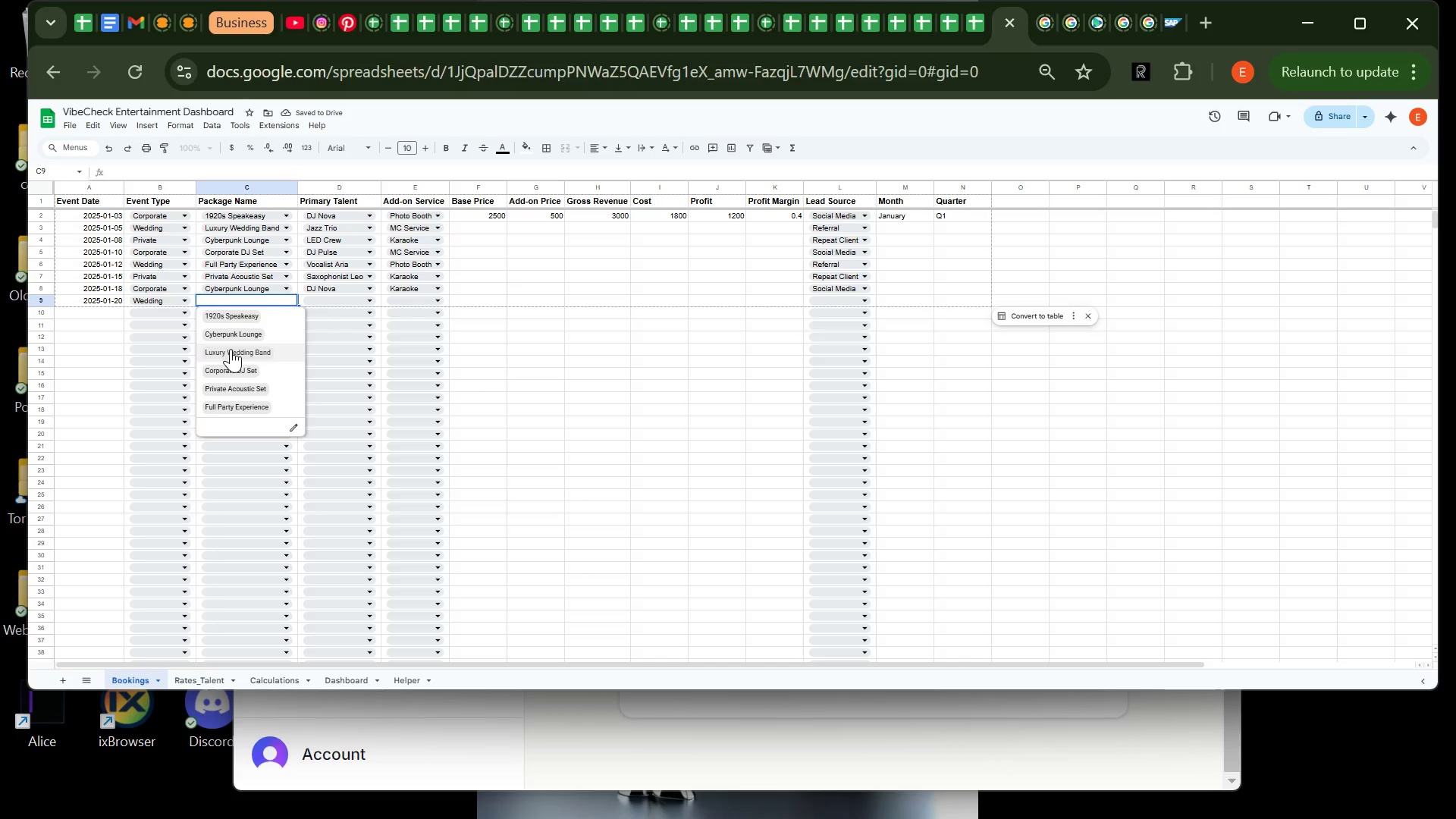 
left_click([231, 349])
 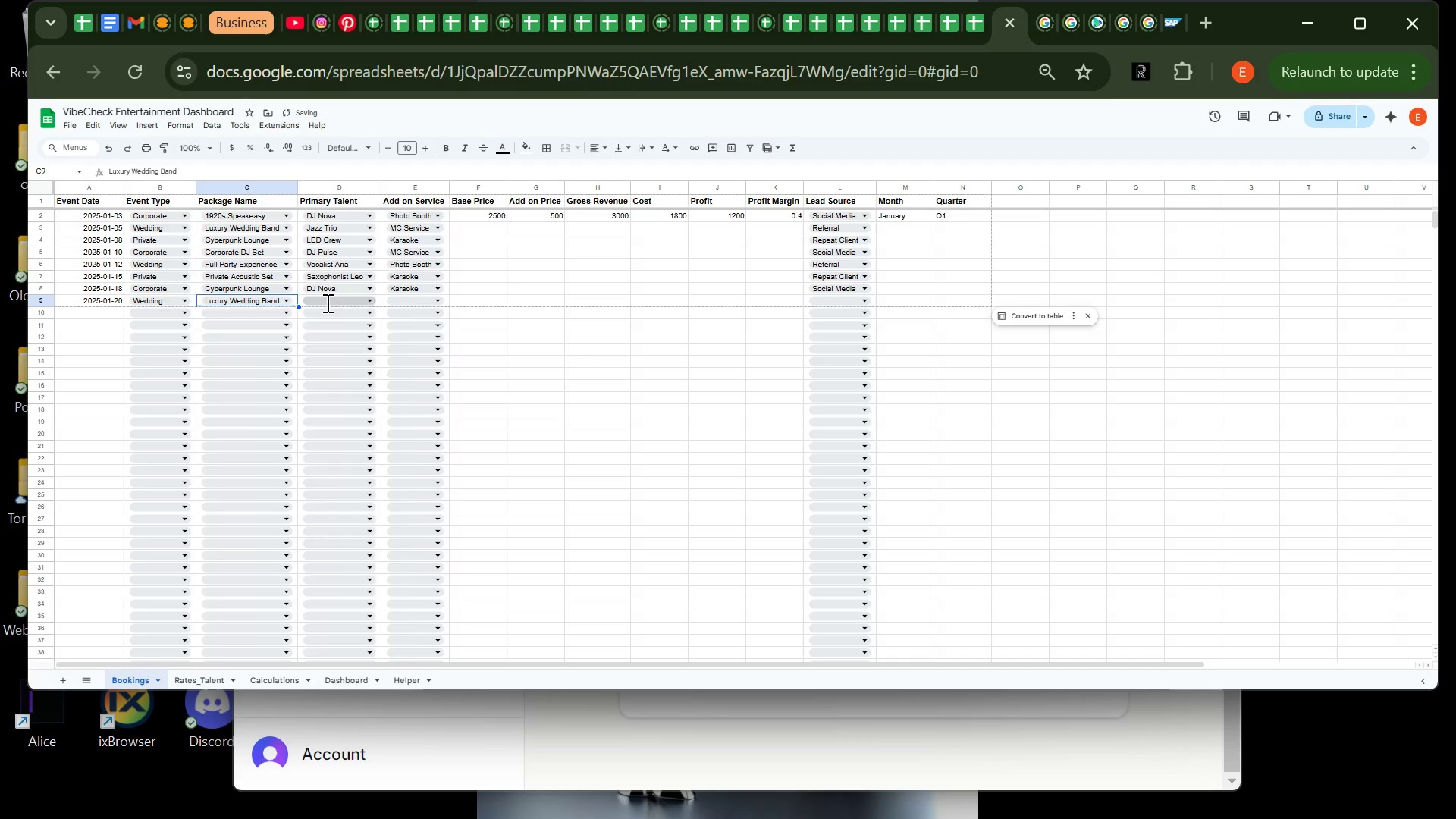 
left_click([326, 303])
 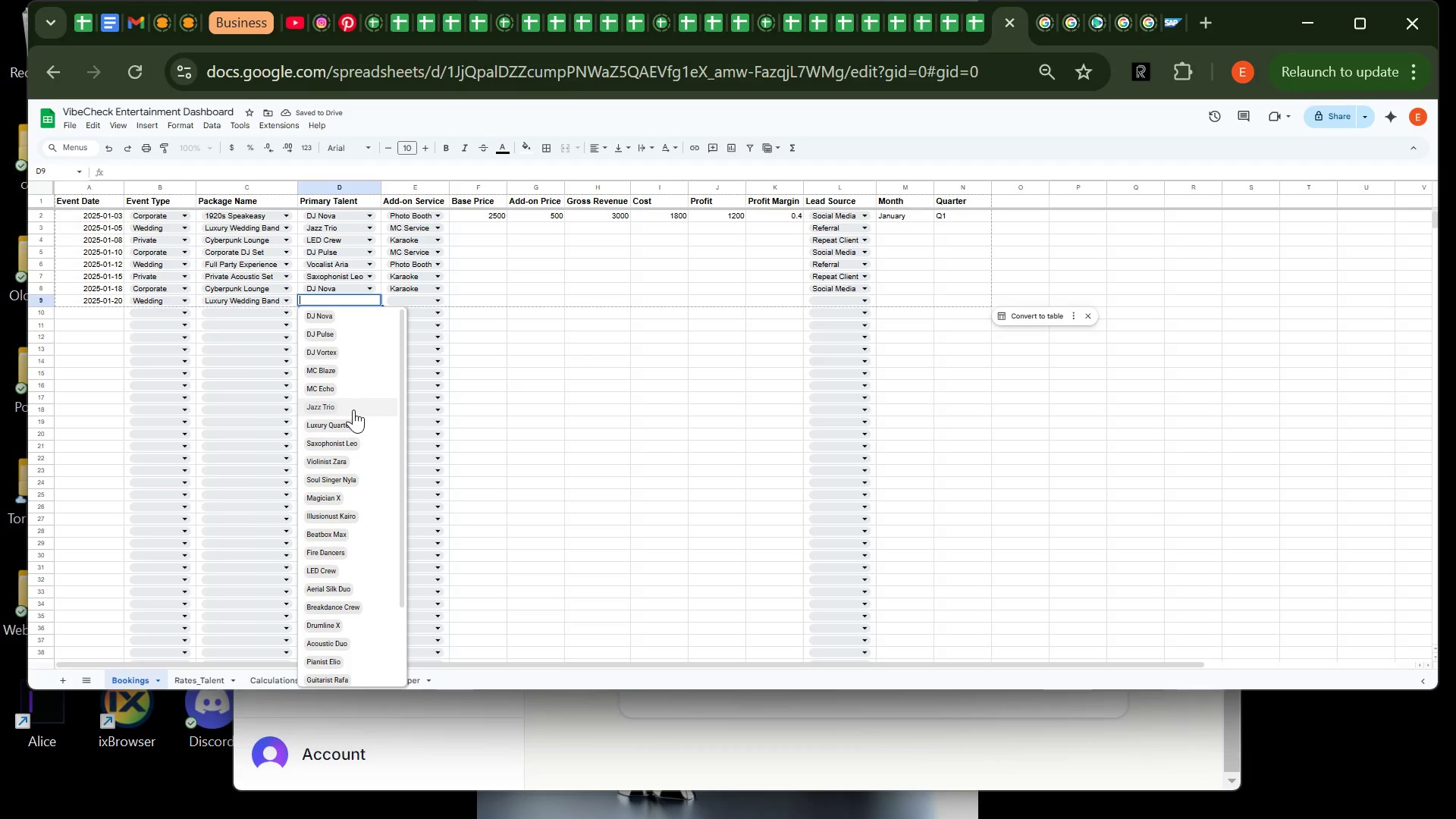 
left_click([353, 410])
 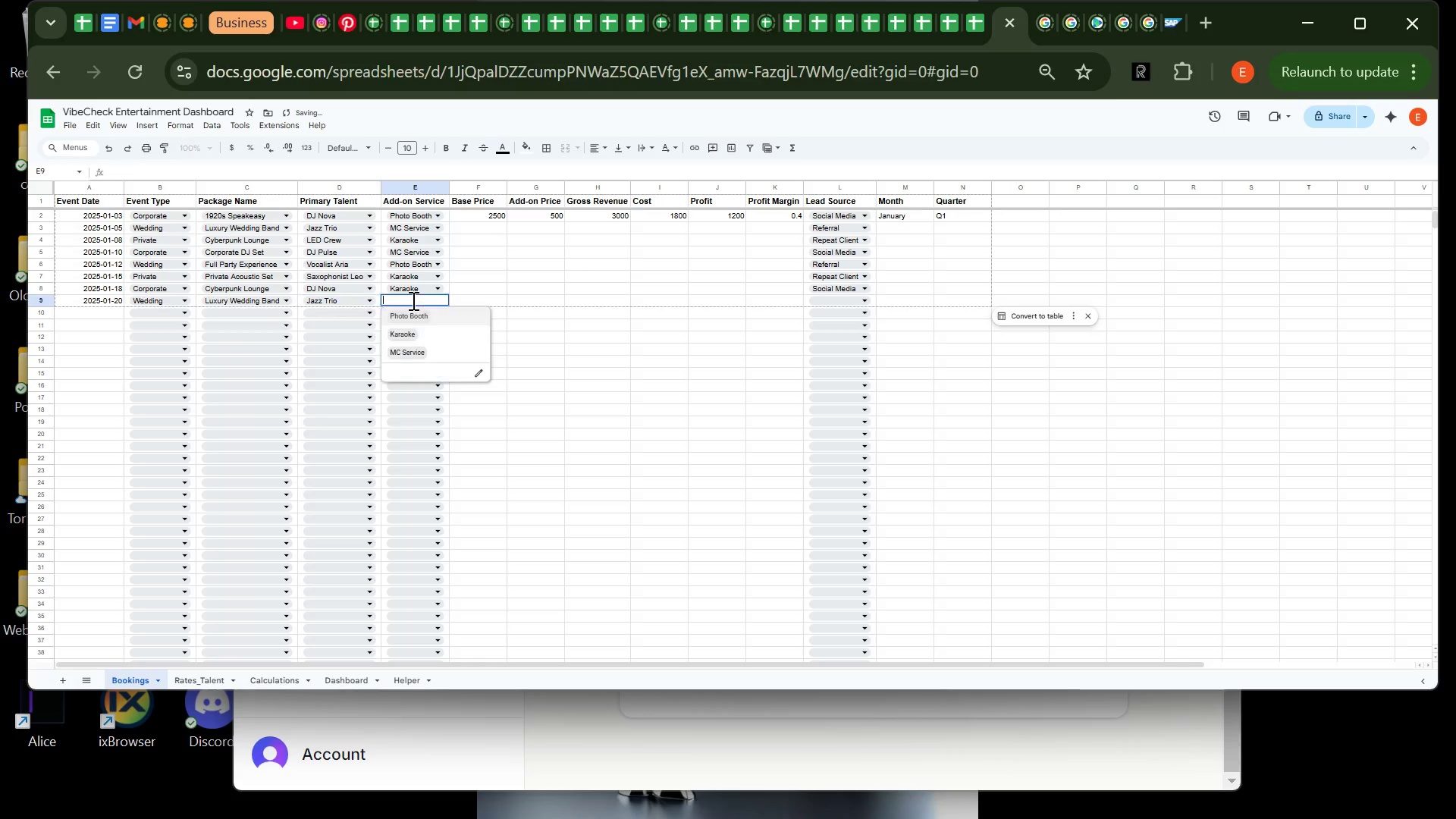 
left_click([412, 300])
 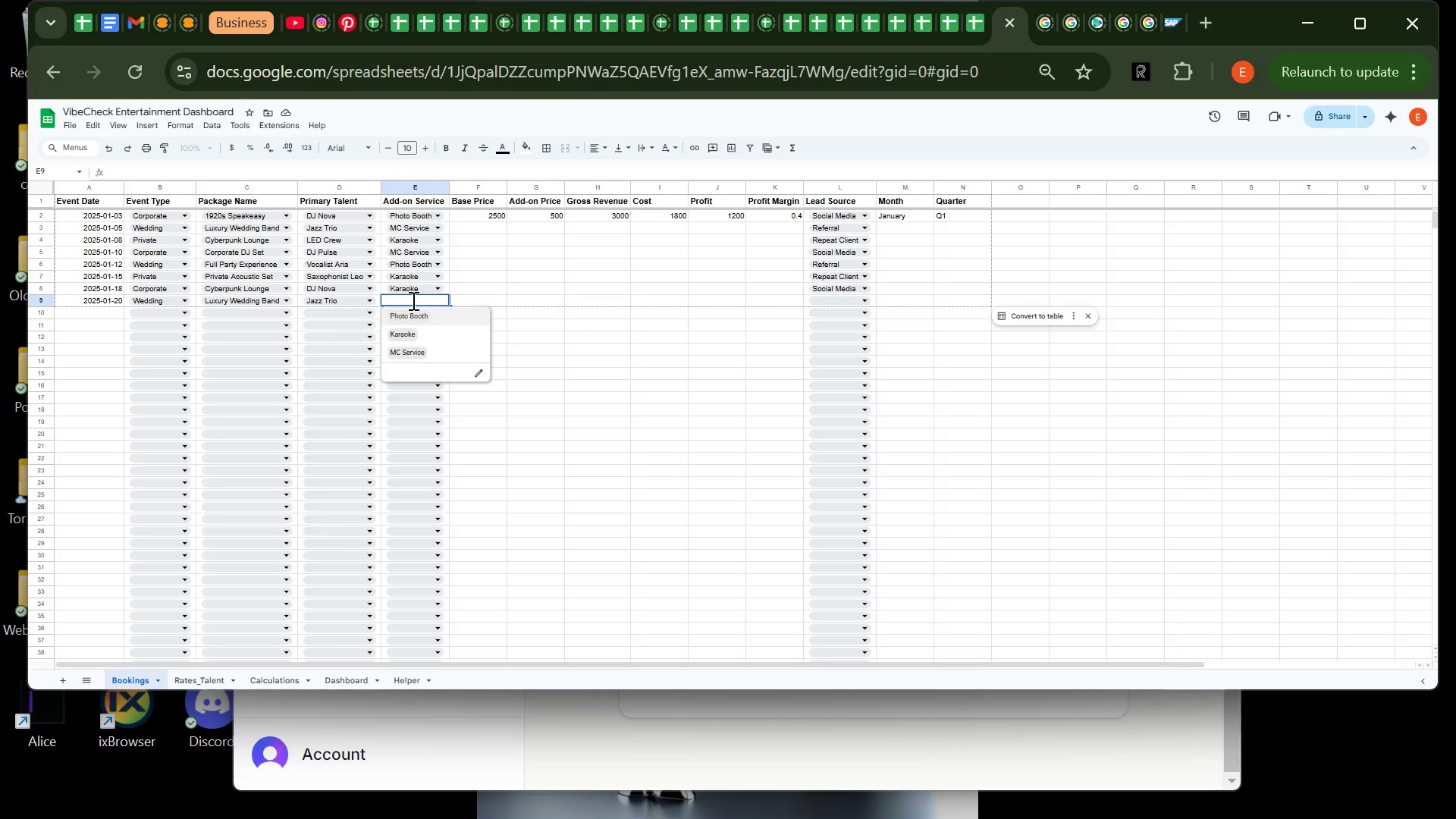 
wait(7.59)
 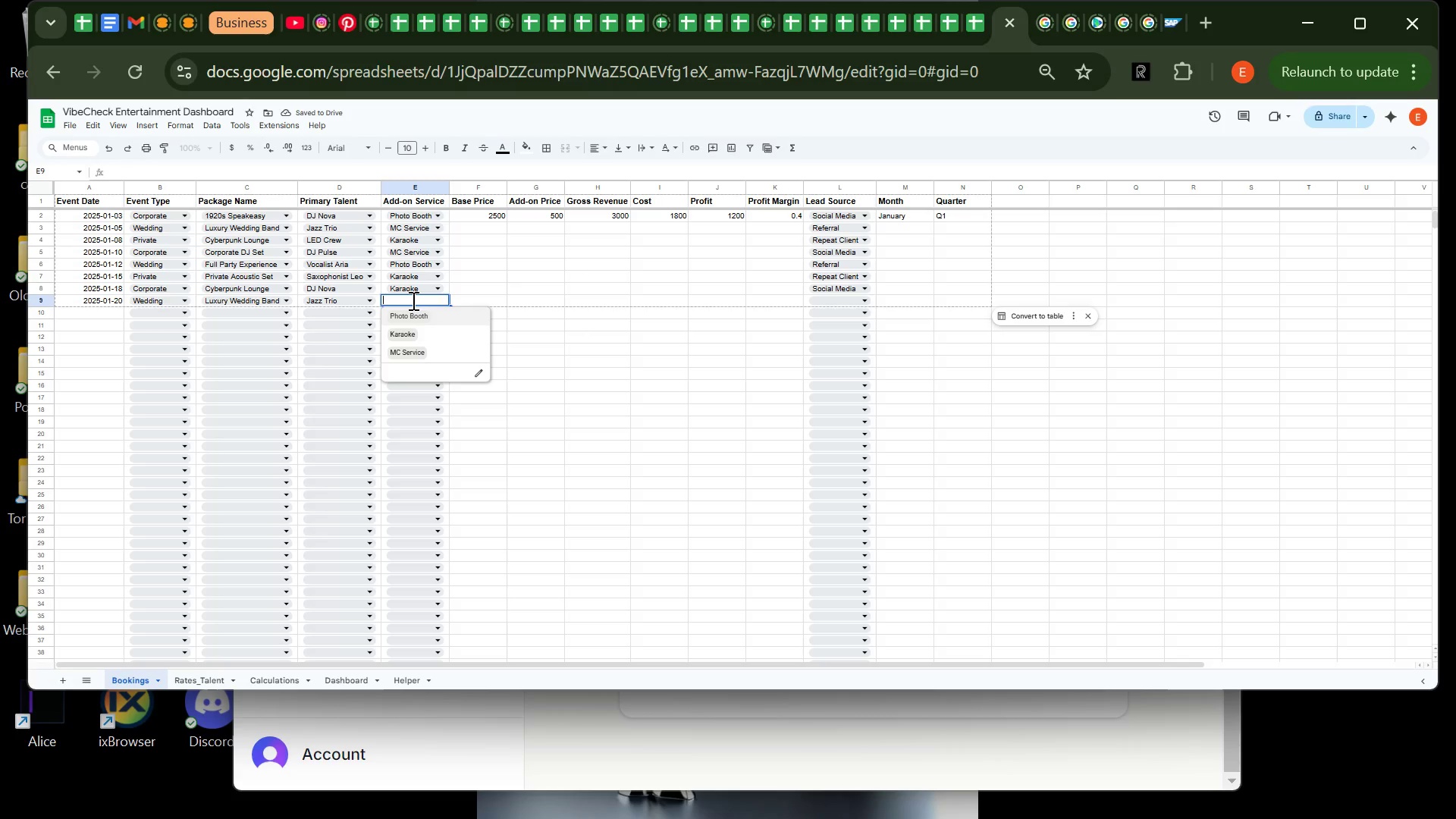 
left_click([412, 314])
 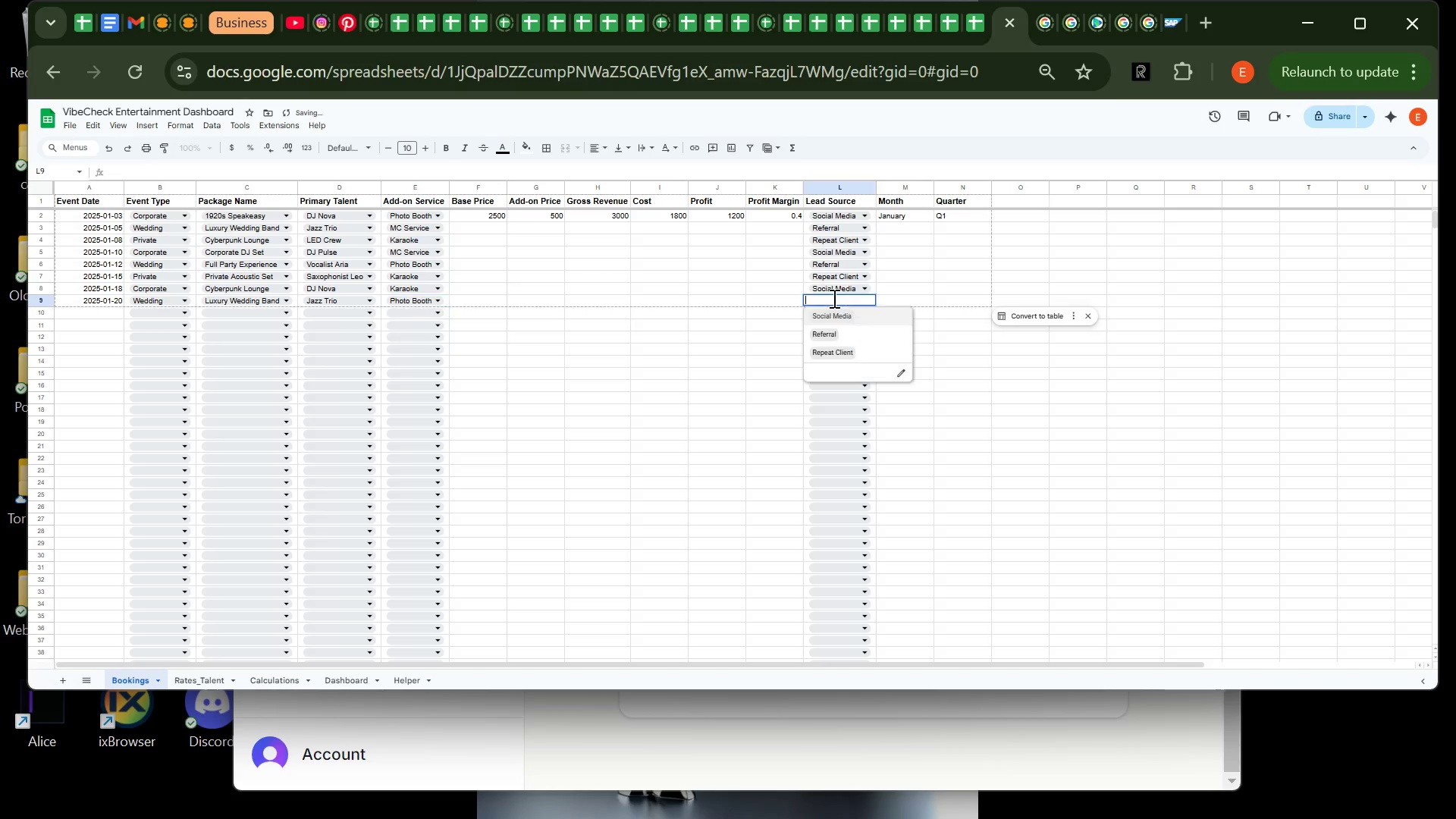 
left_click([833, 298])
 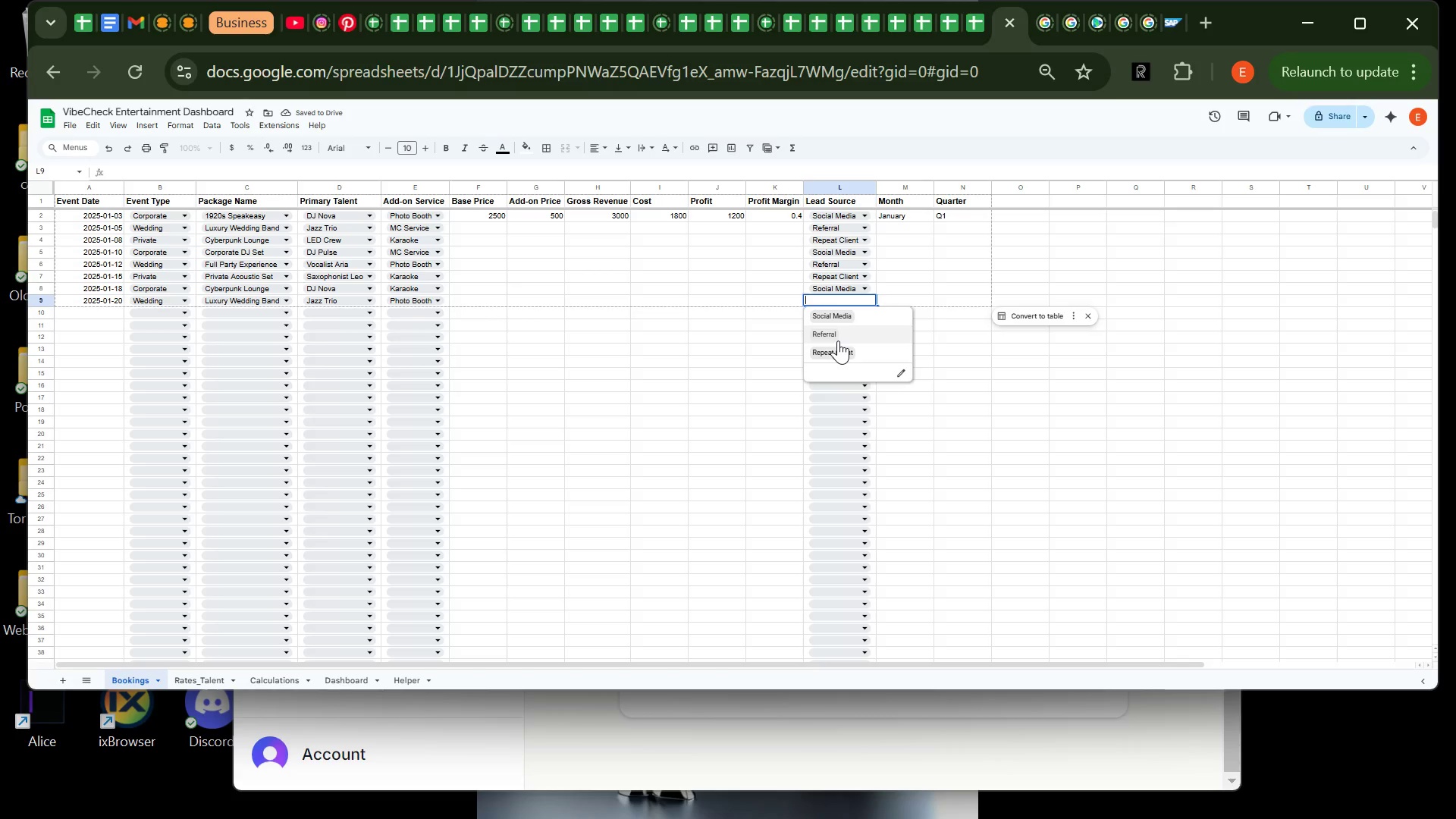 
left_click([838, 340])
 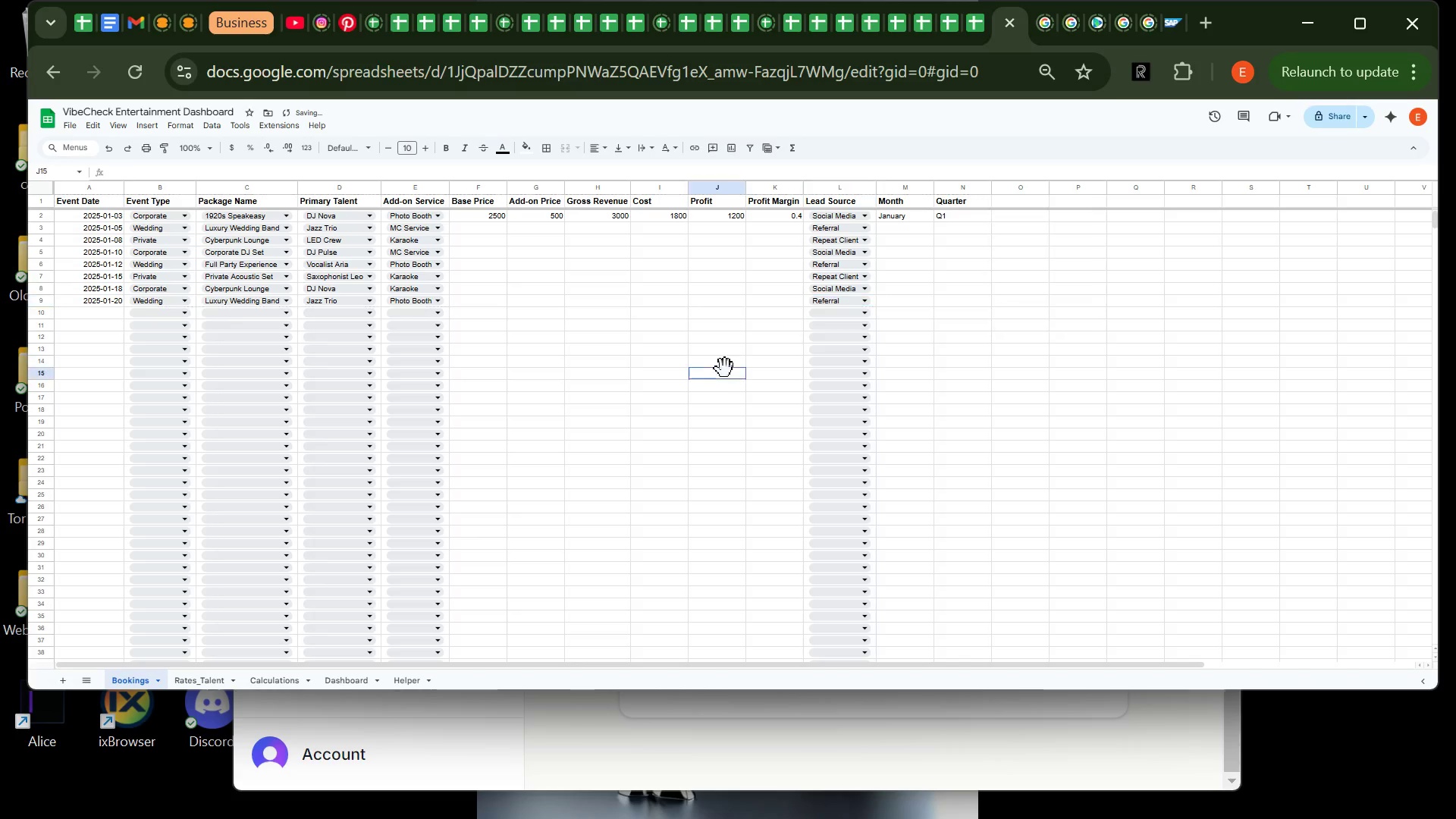 
left_click([725, 369])
 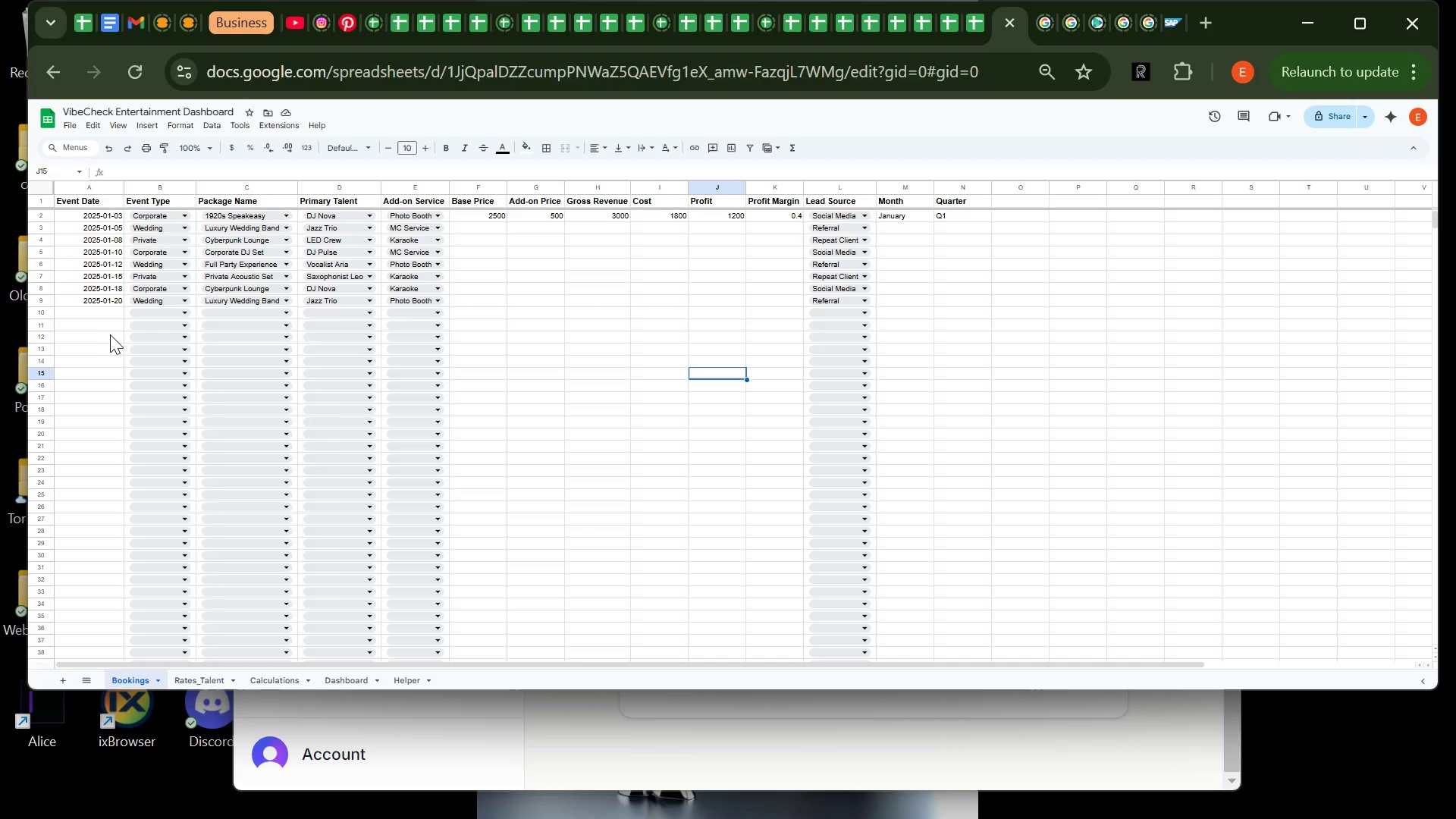 
wait(5.8)
 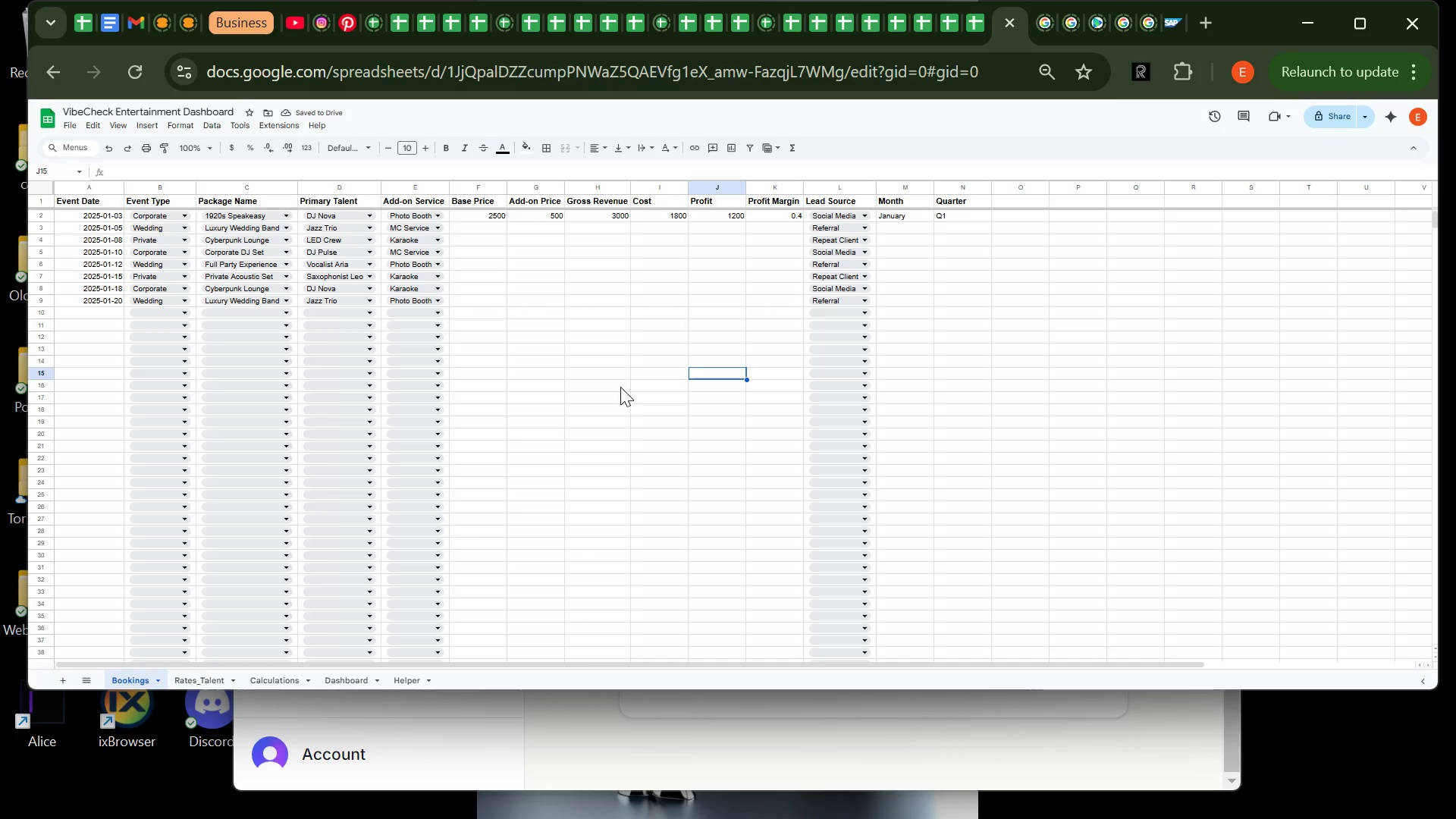 
left_click([108, 317])
 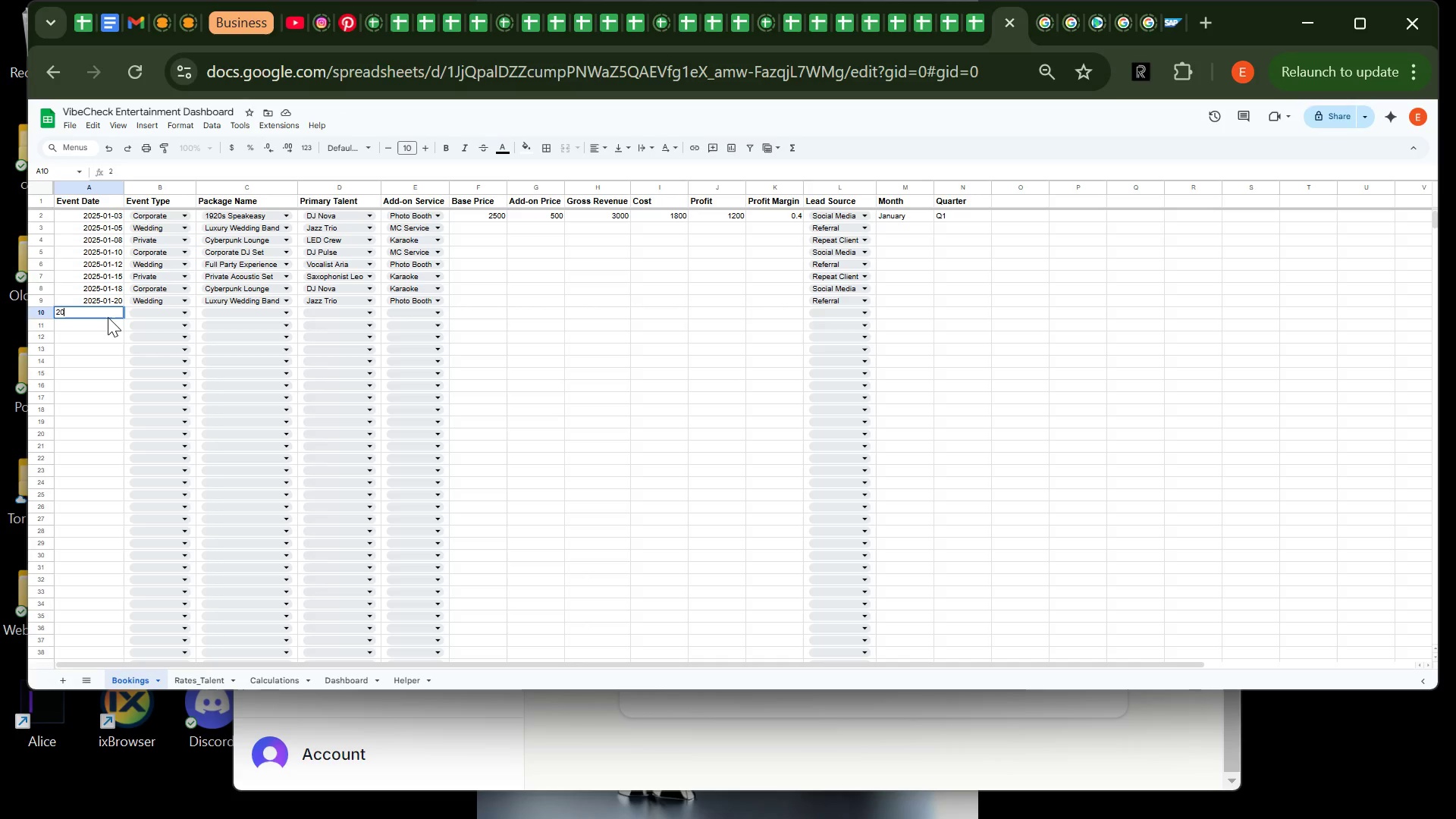 
type(2025-01-22)
 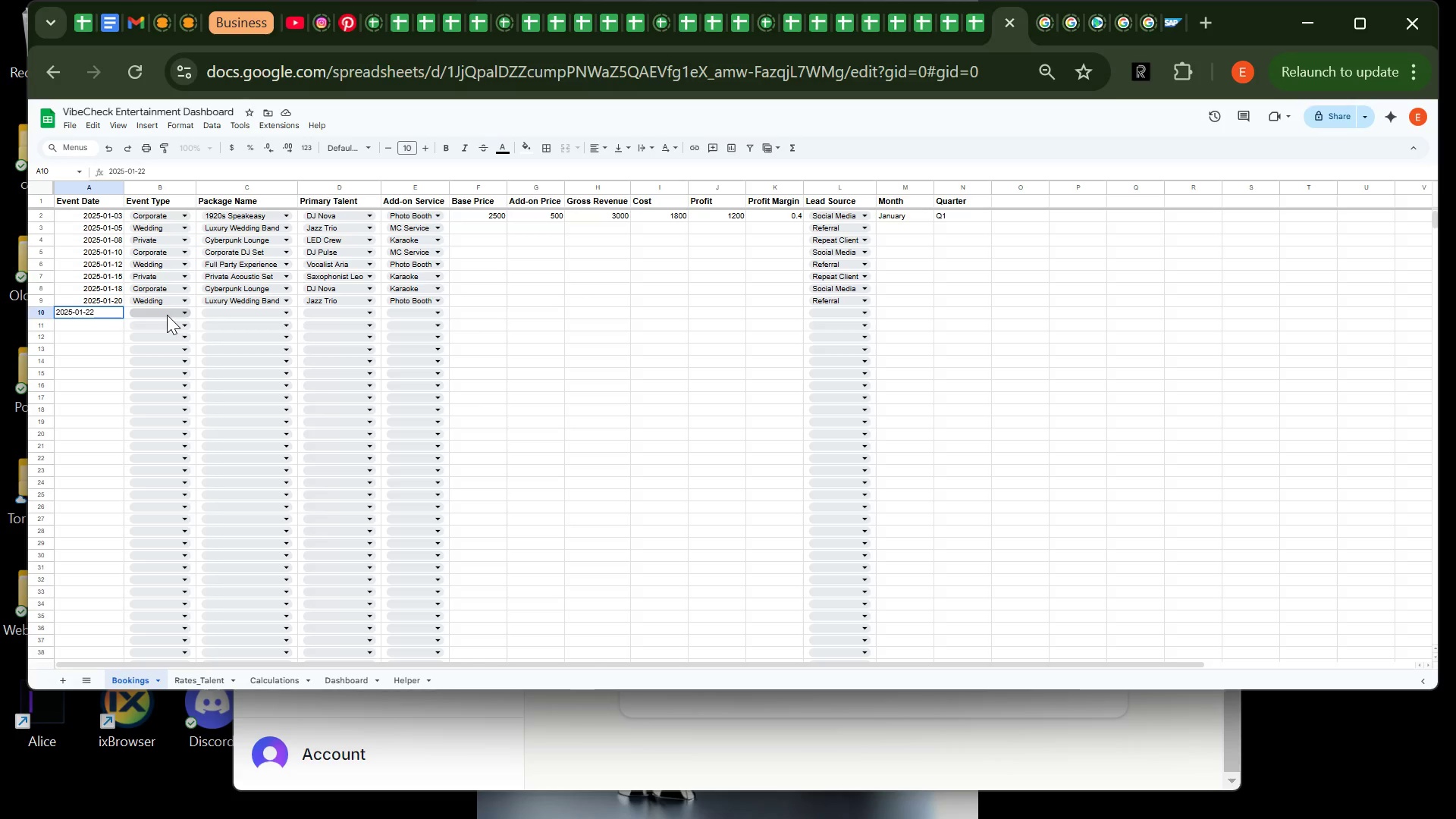 
left_click([167, 315])
 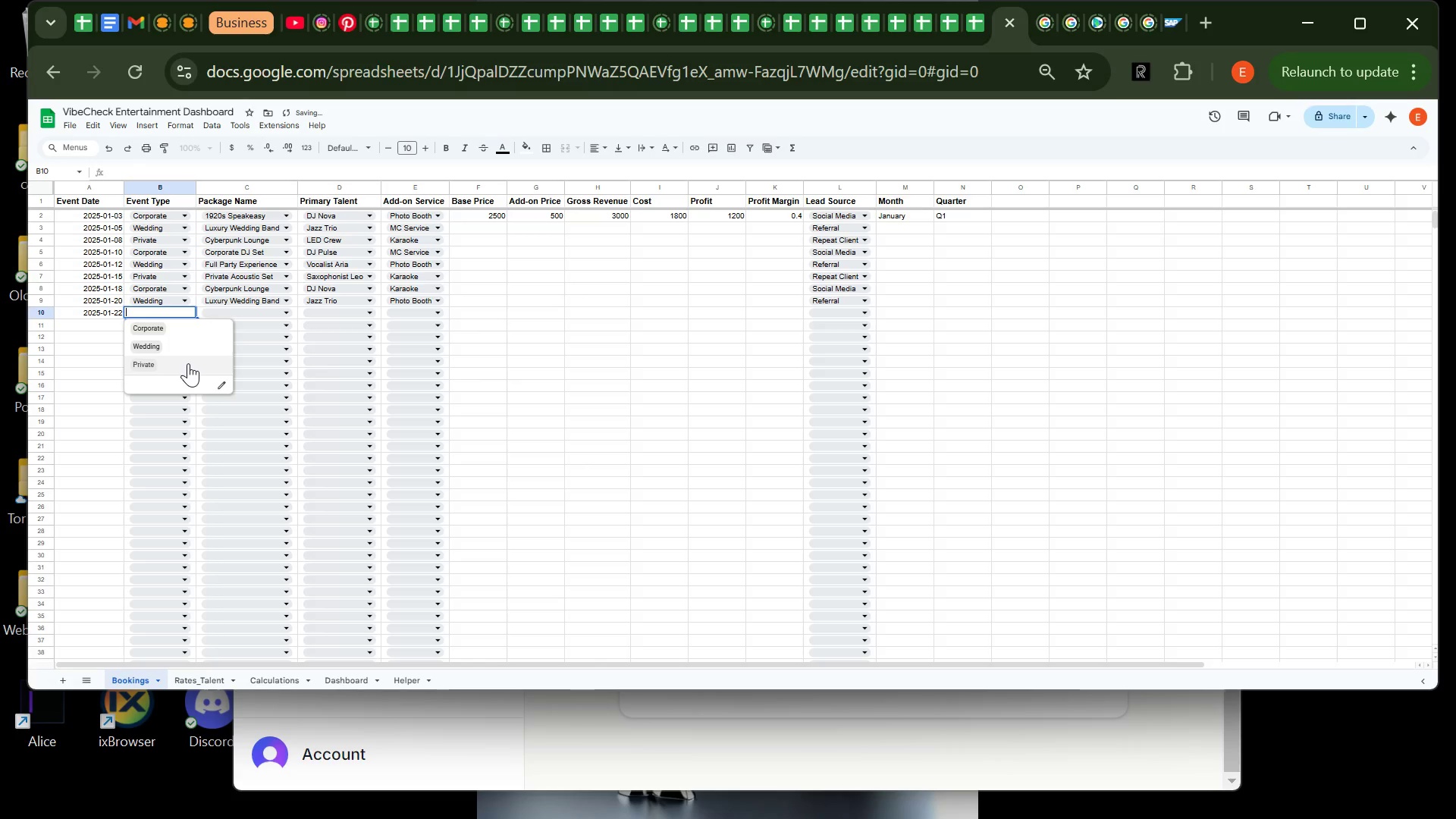 
left_click([188, 363])
 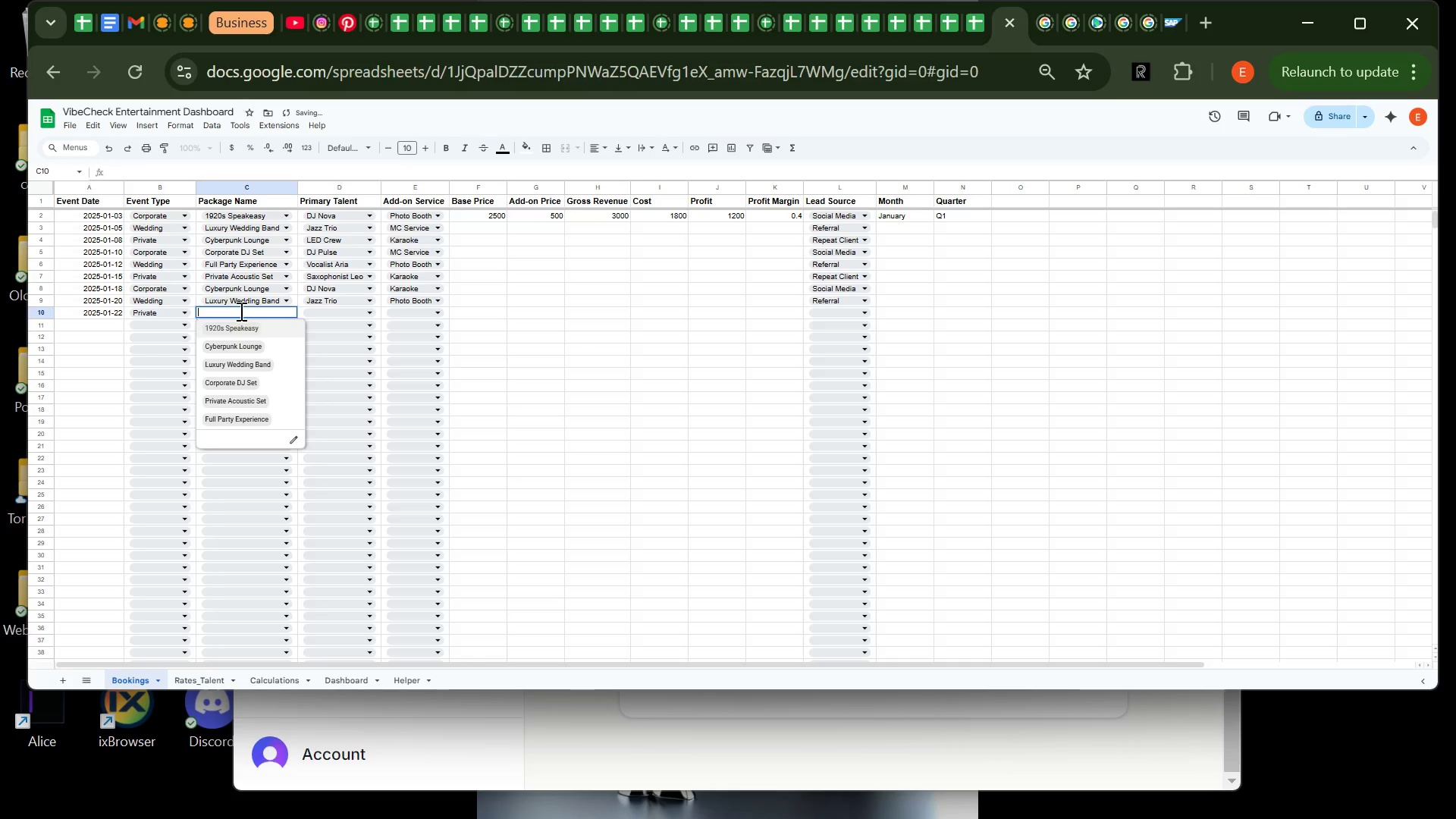 
left_click([240, 311])
 